 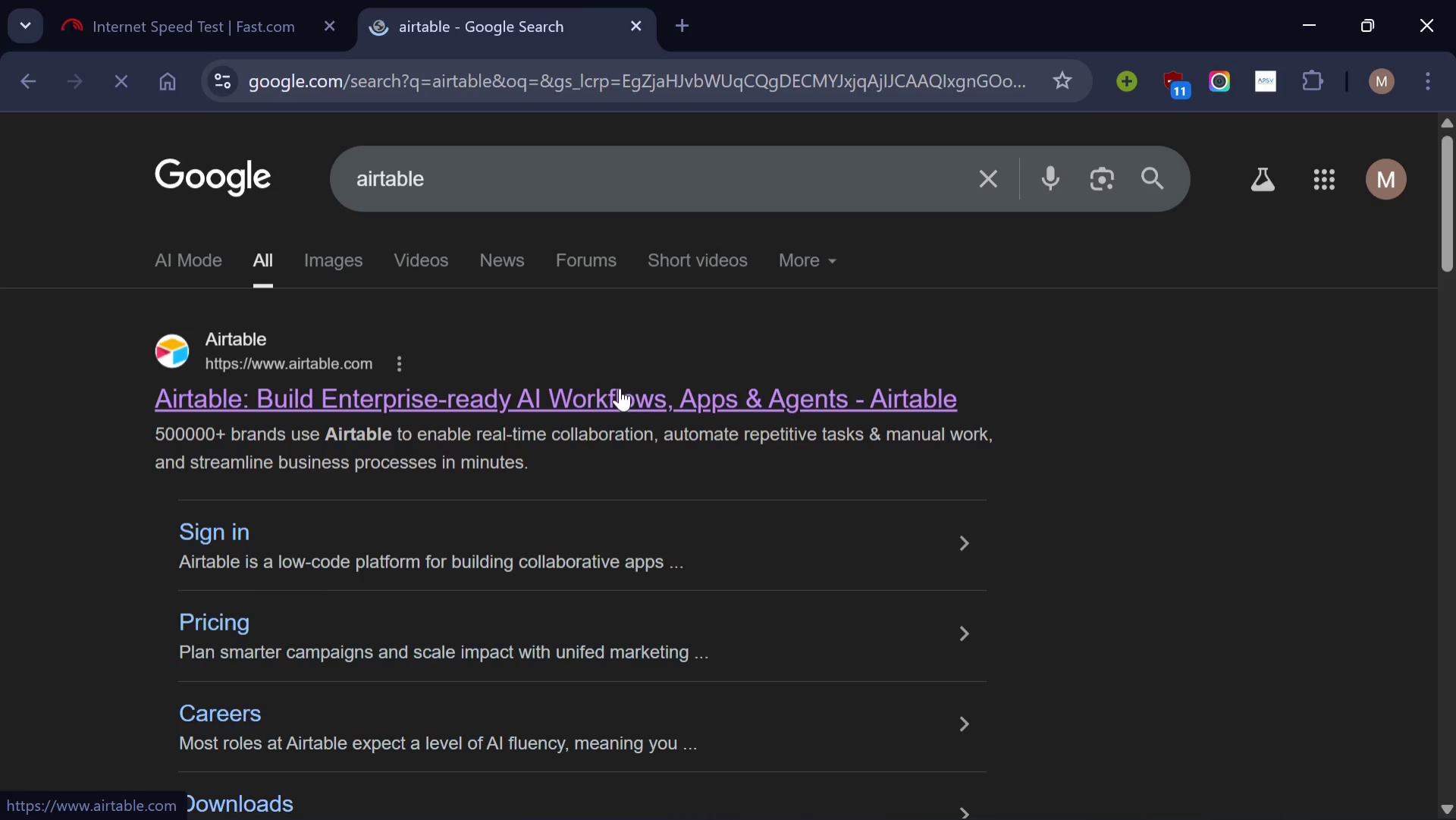 
left_click([623, 413])
 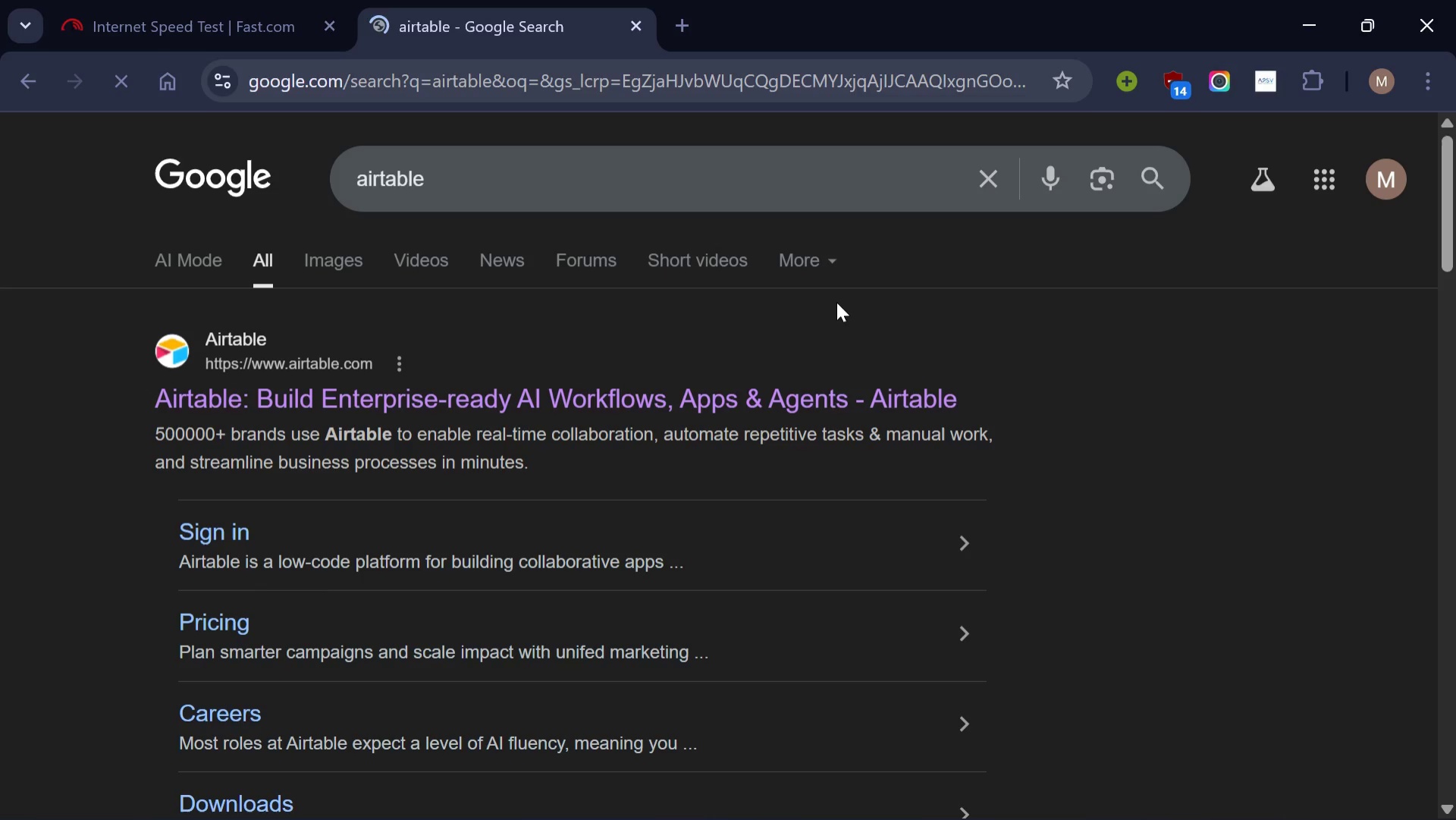 
wait(15.44)
 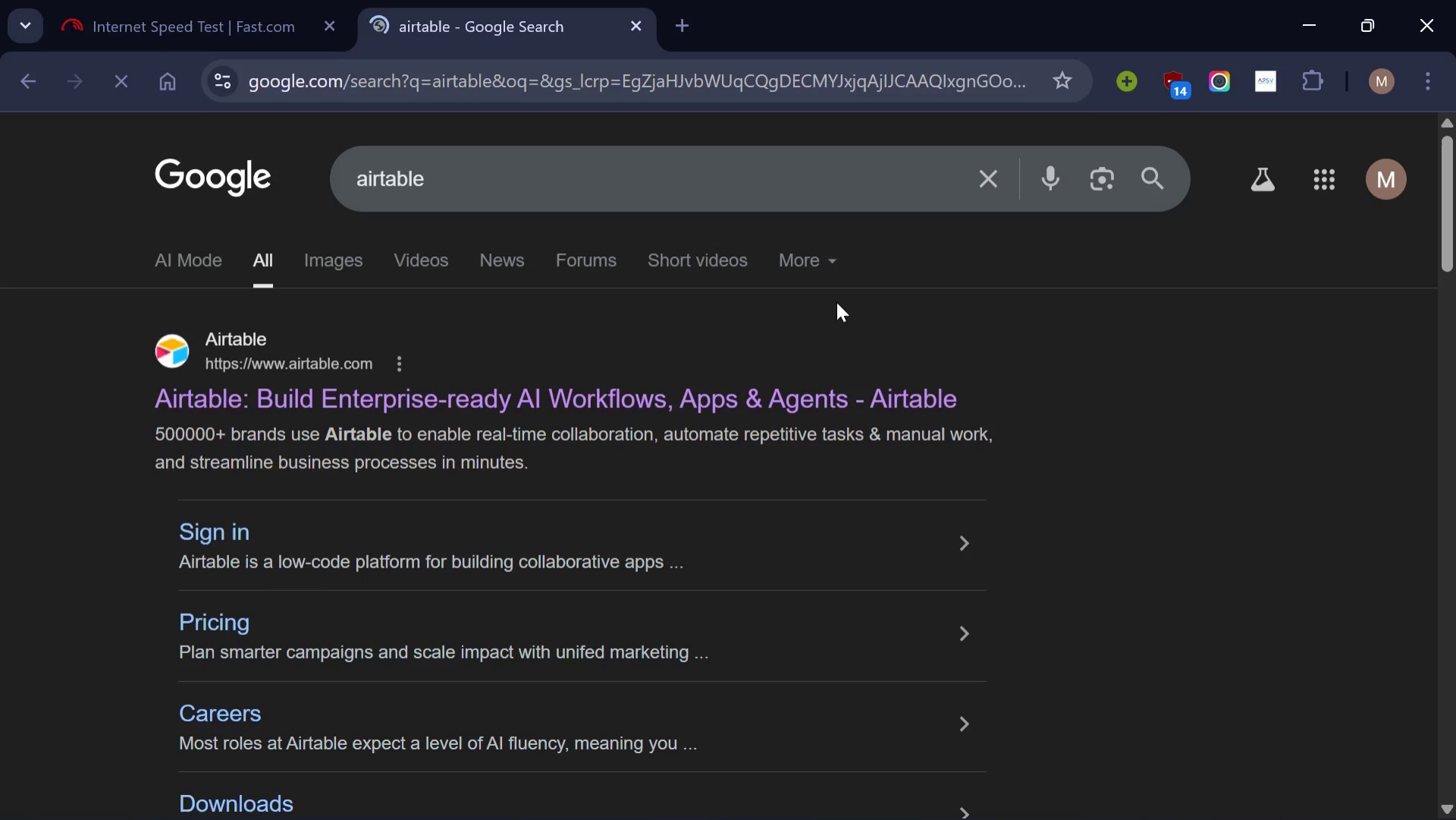 
scroll: coordinate [733, 488], scroll_direction: down, amount: 7.0
 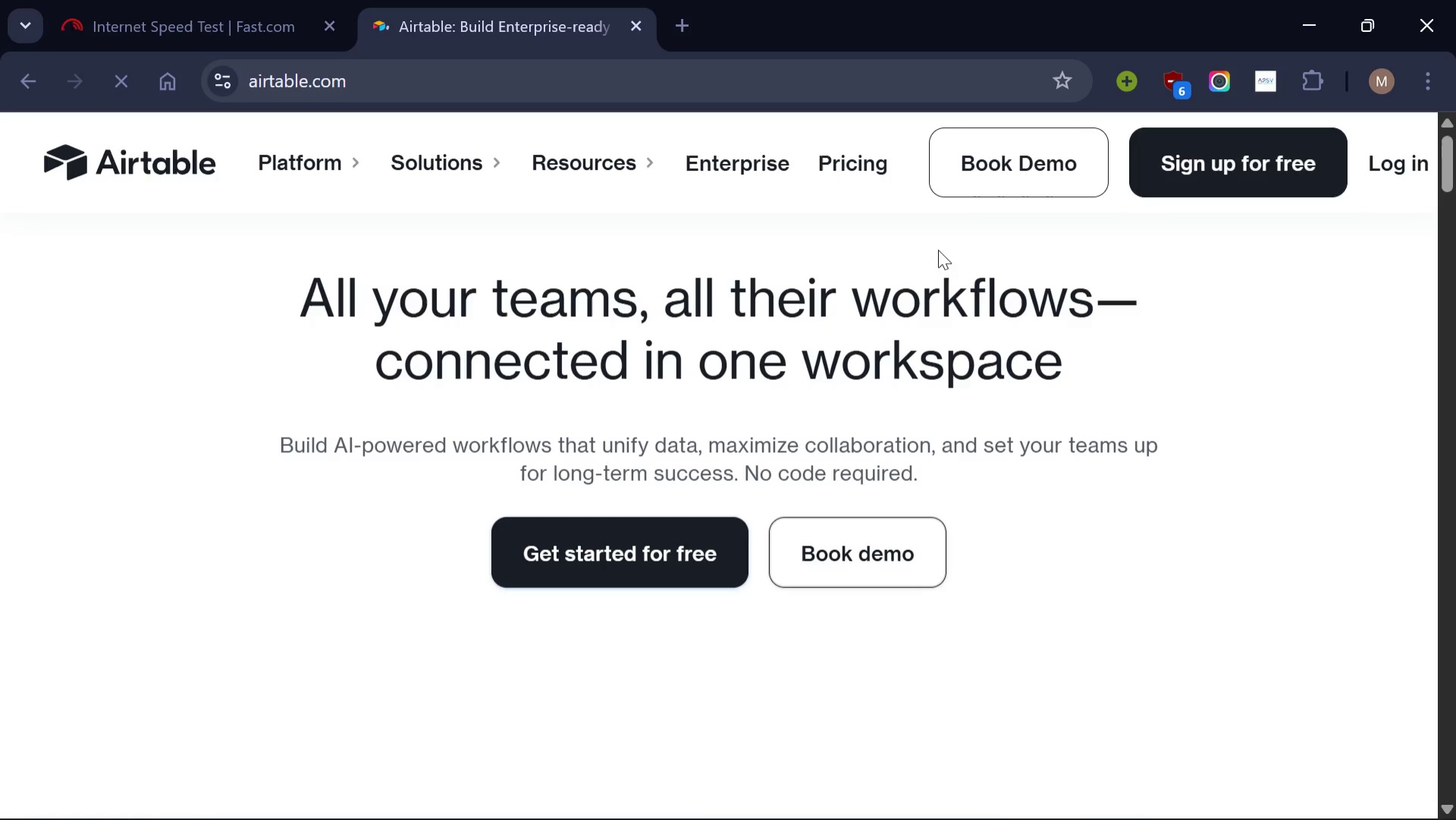 
scroll: coordinate [741, 278], scroll_direction: up, amount: 7.0
 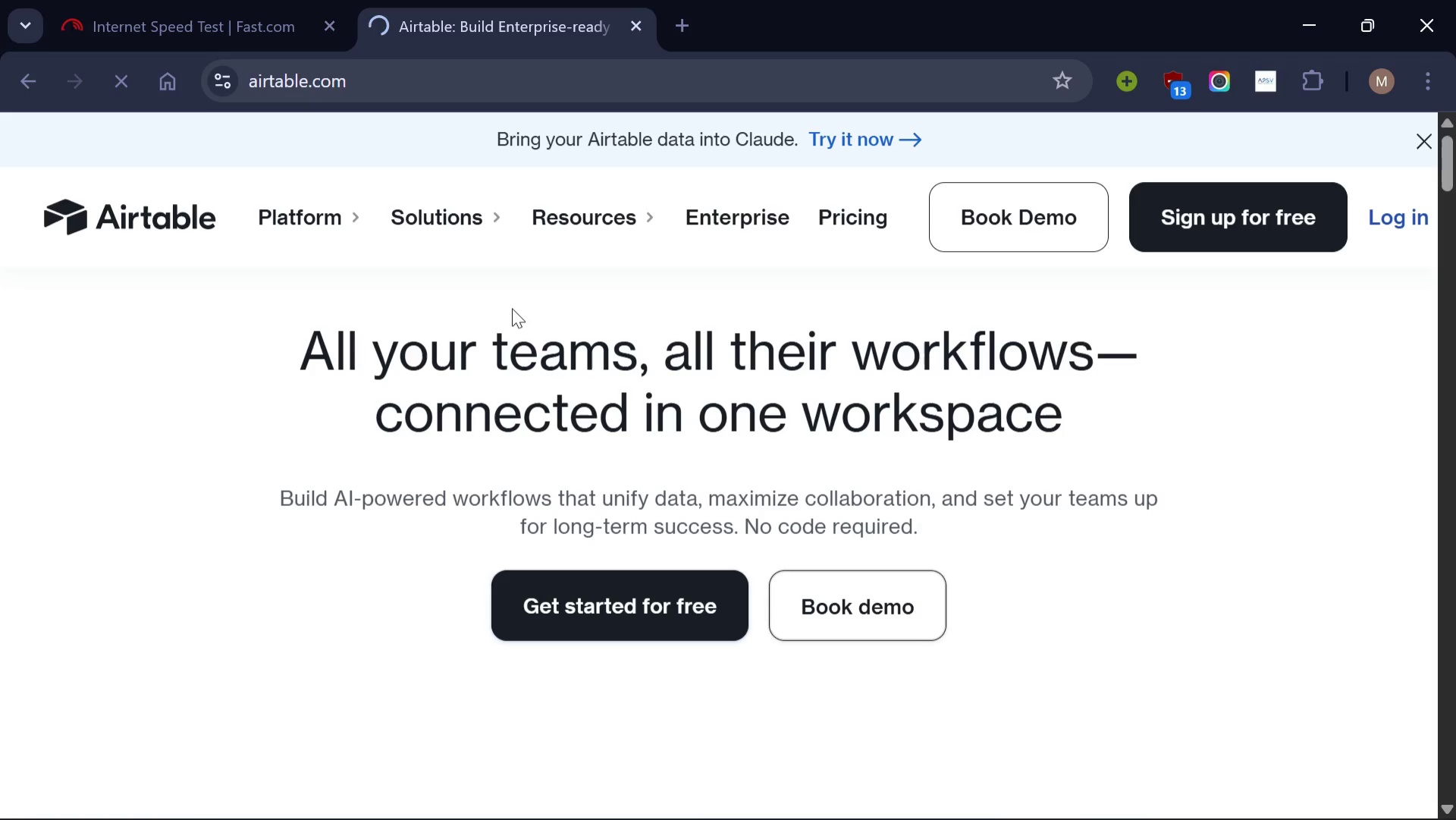 
wait(16.05)
 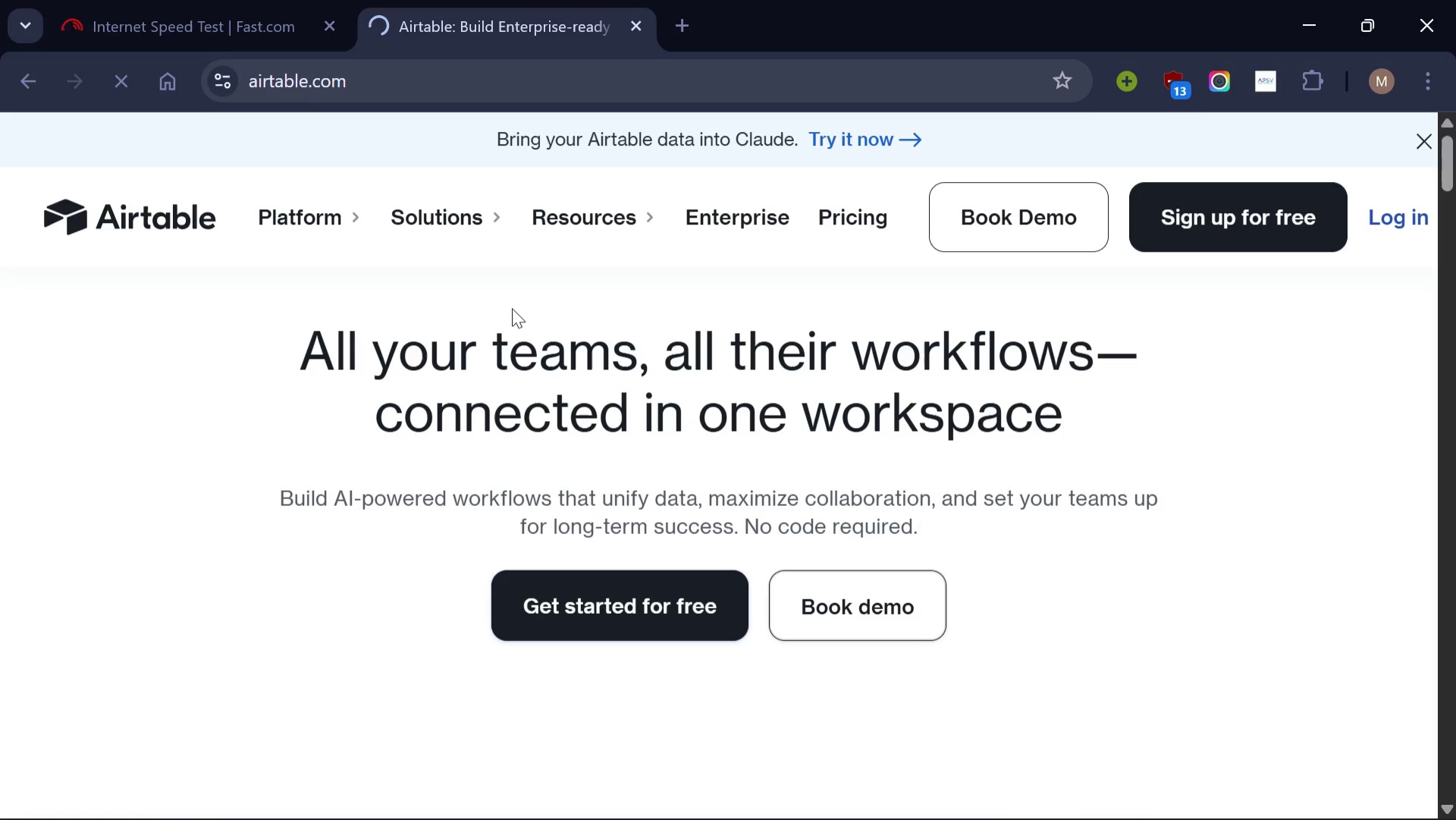 
left_click([1424, 146])
 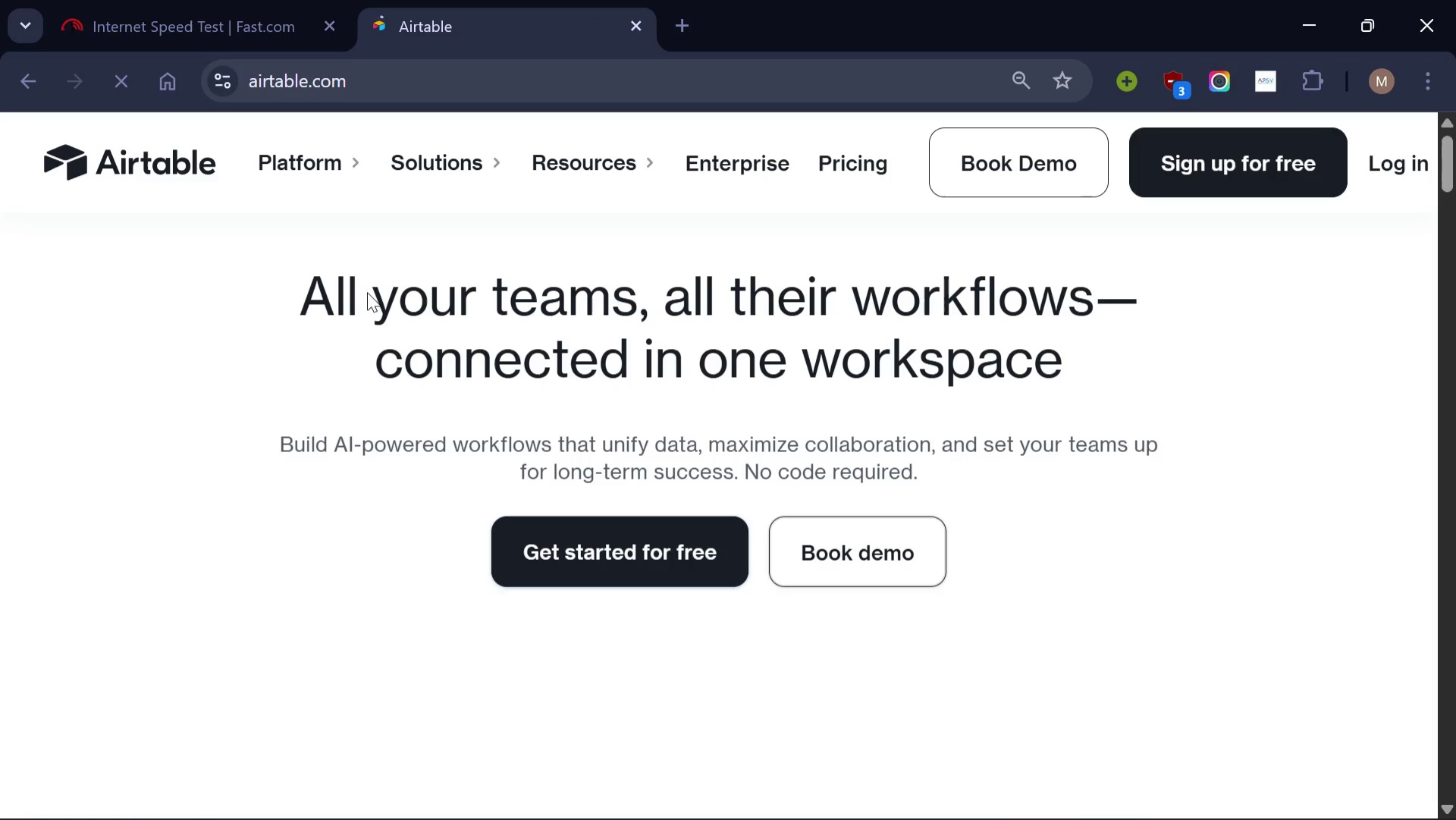 
wait(16.58)
 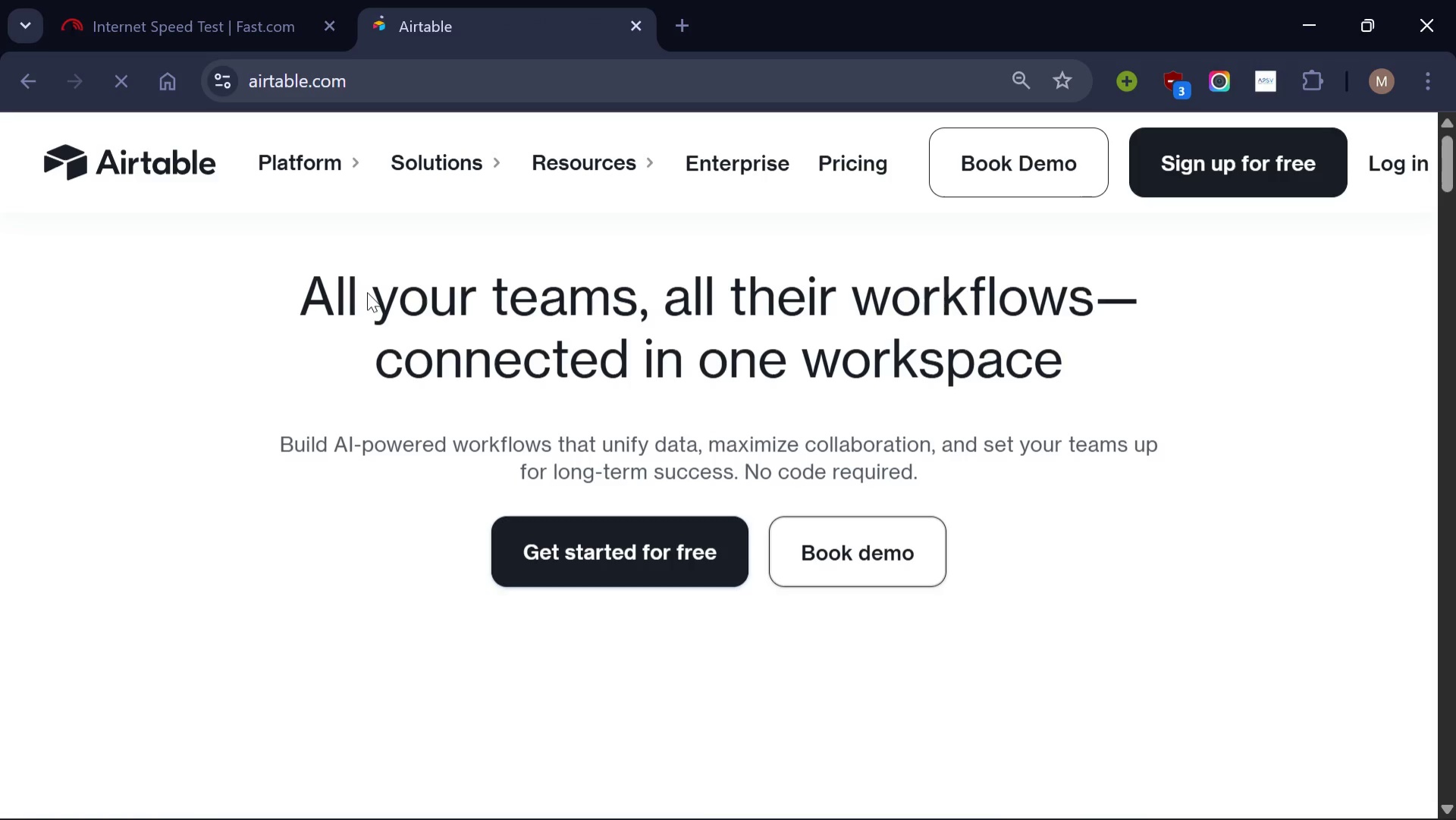 
mouse_move([720, 253])
 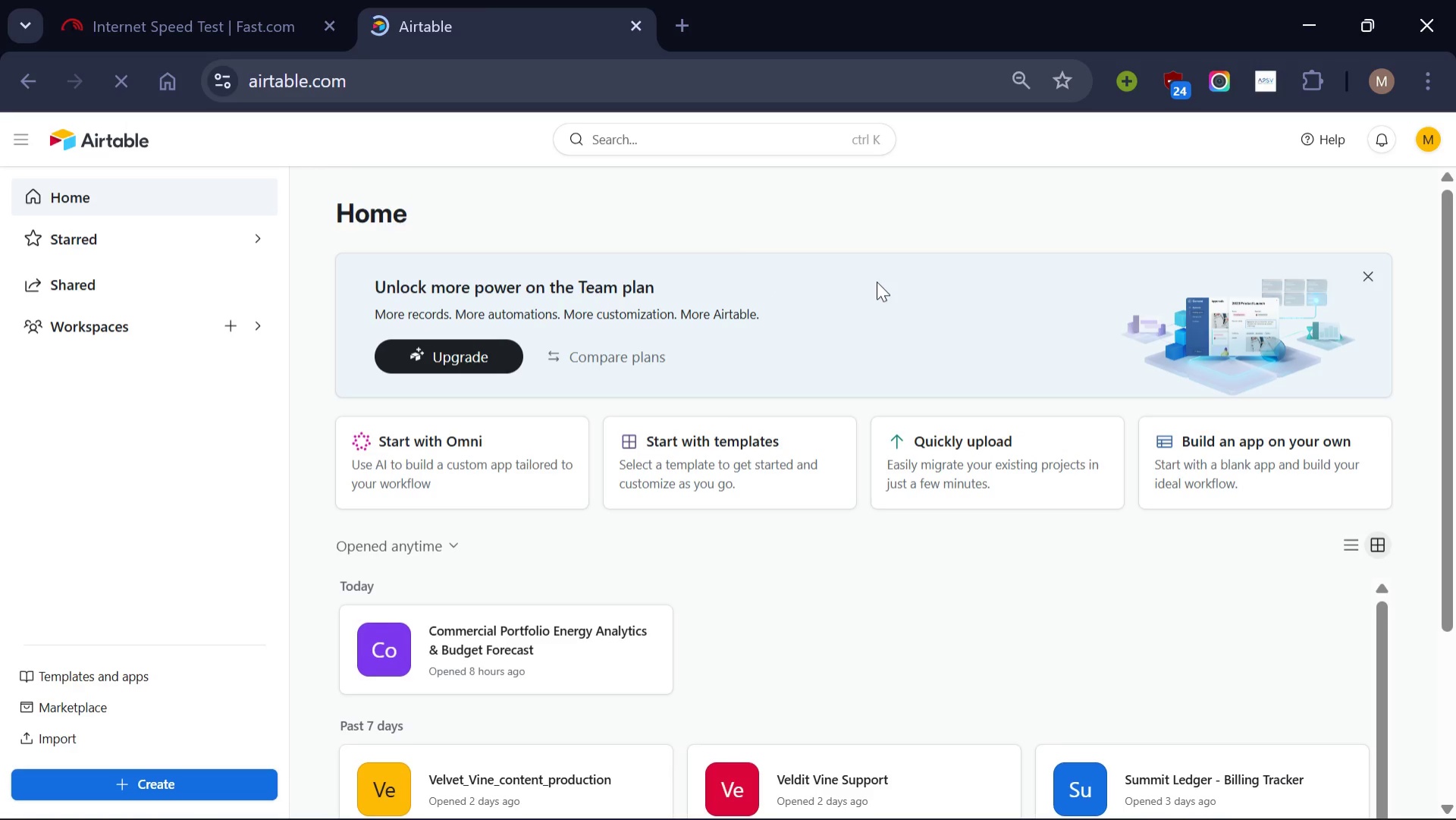 
wait(9.85)
 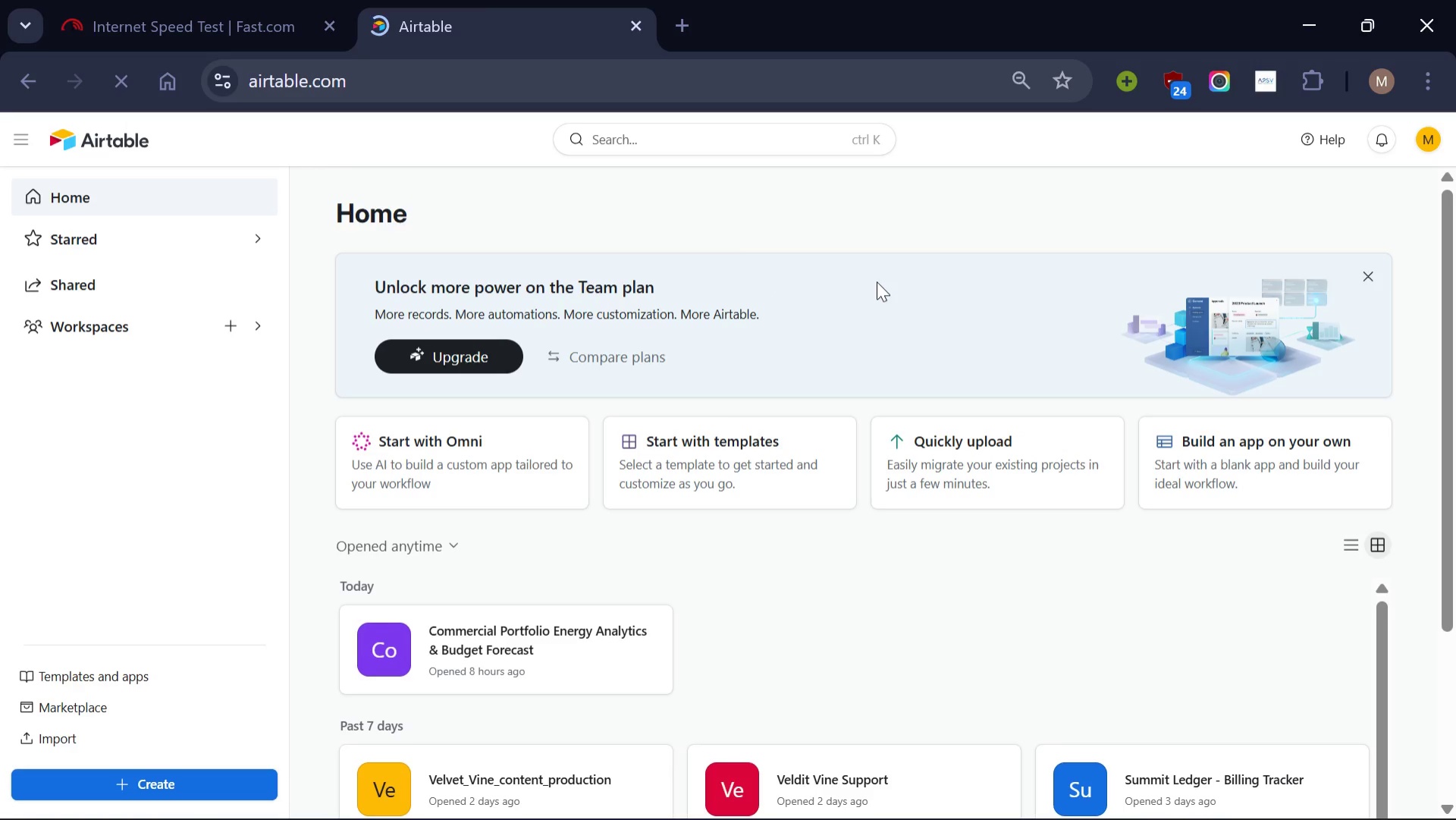 
left_click([1201, 477])
 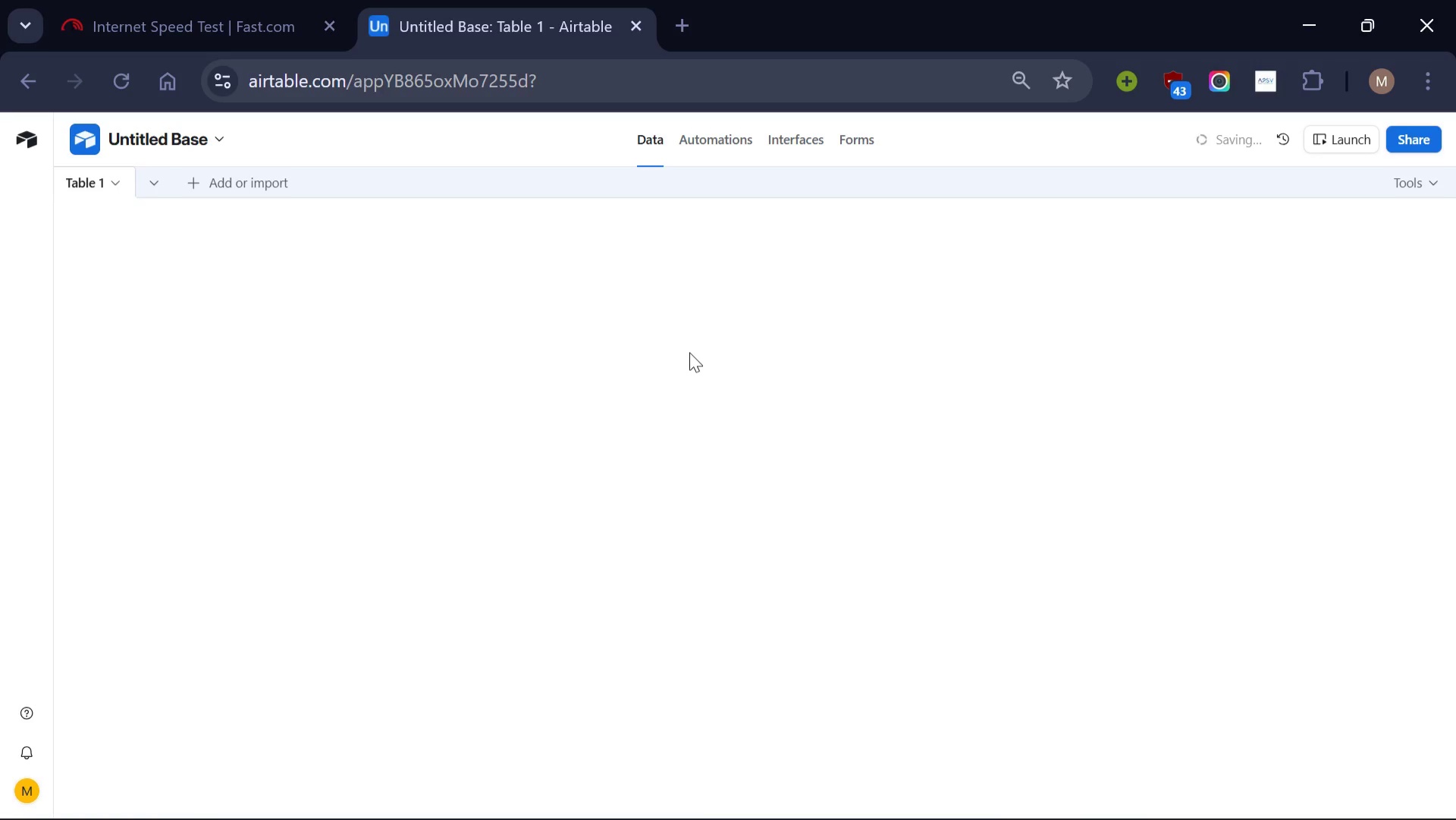 
wait(12.56)
 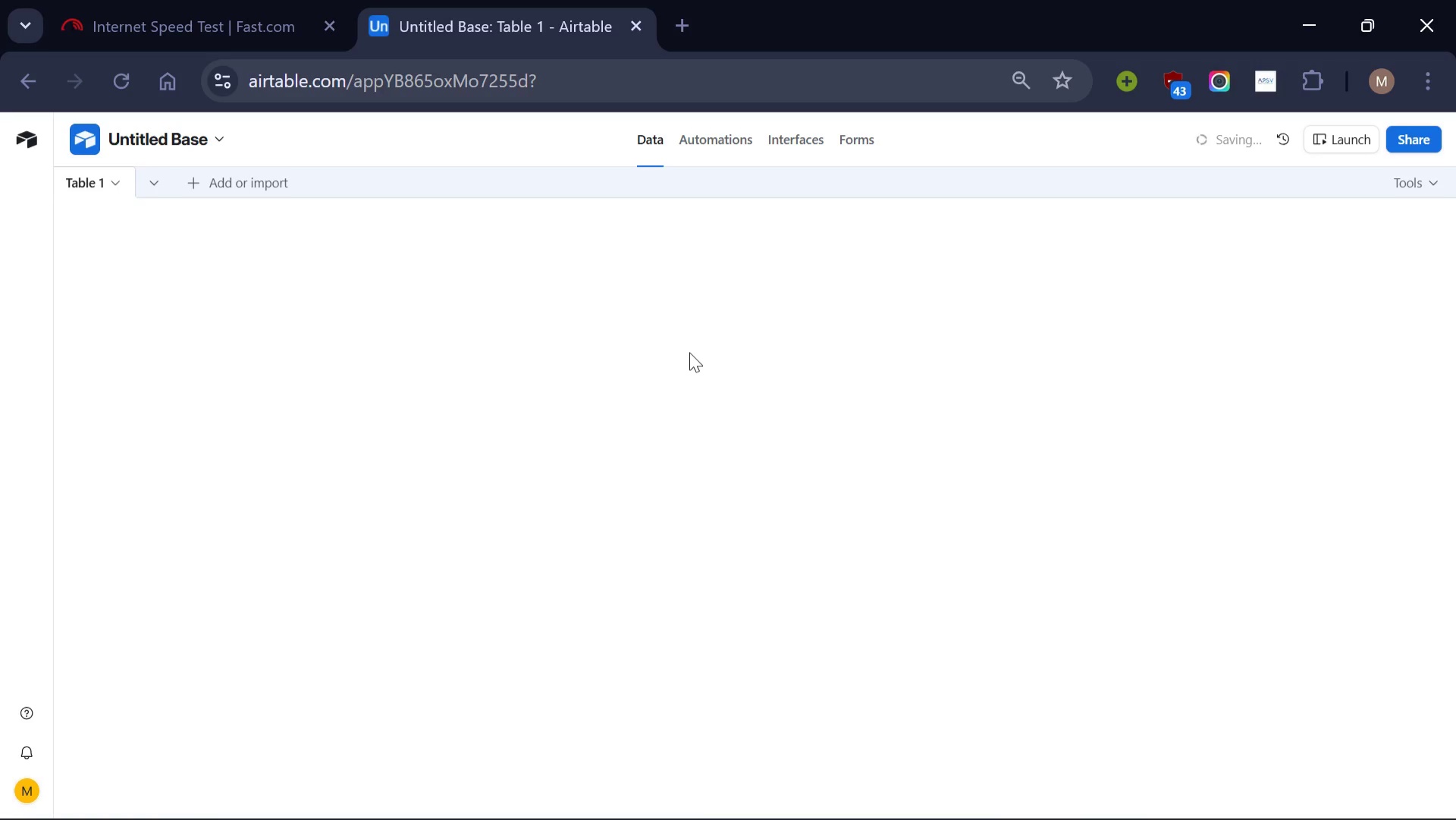 
left_click([1430, 83])
 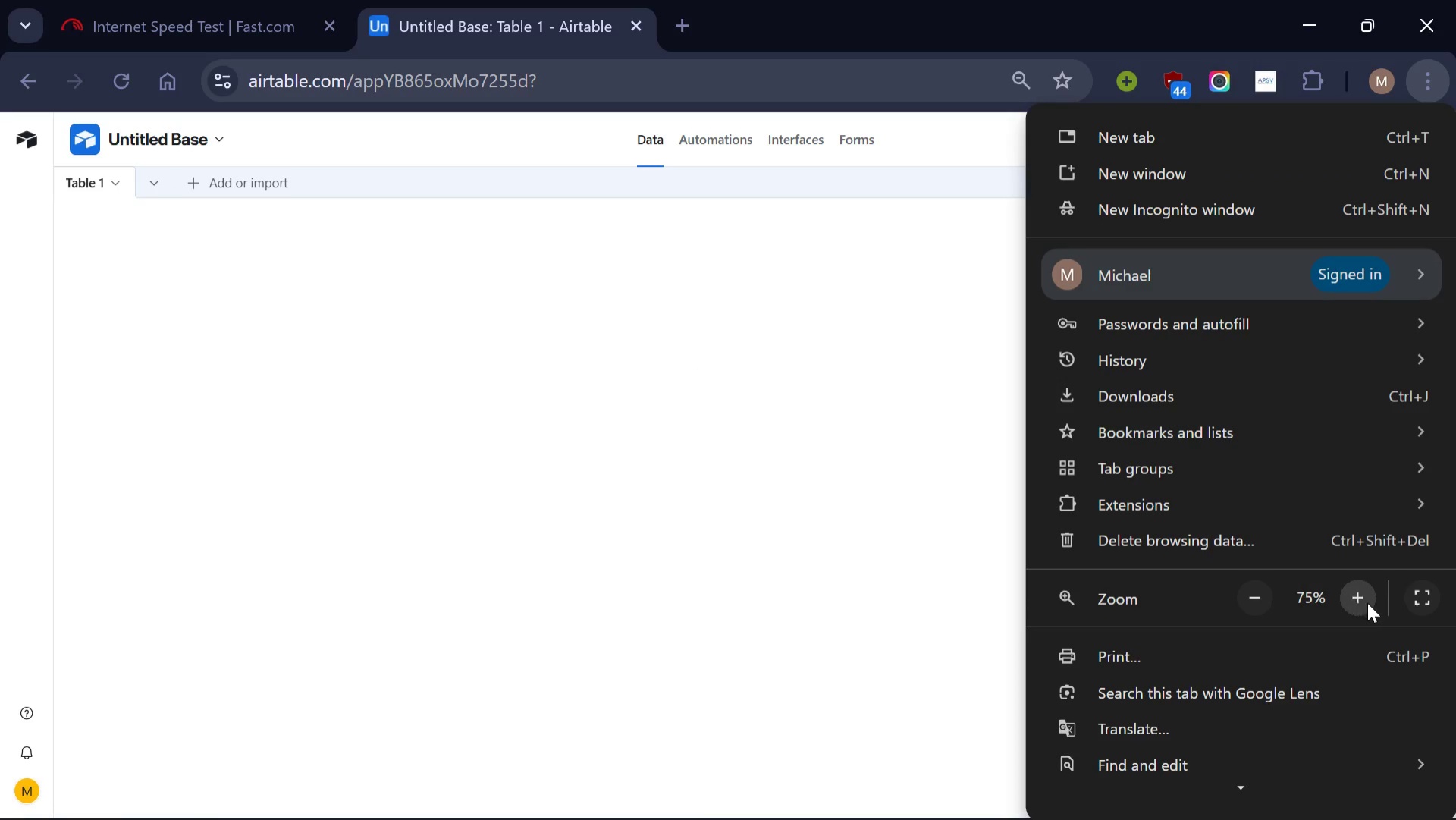 
left_click([1369, 603])
 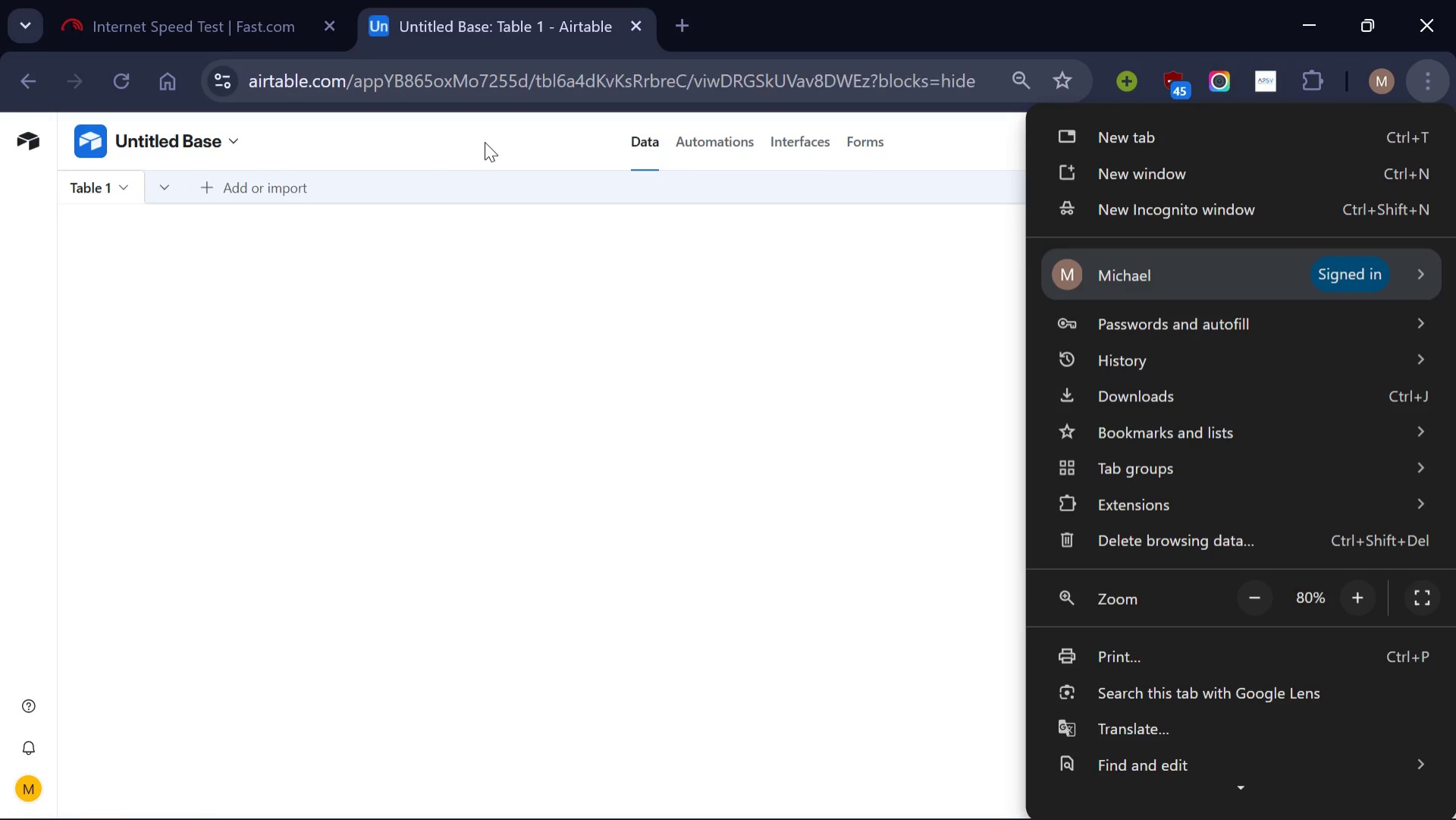 
left_click([485, 142])
 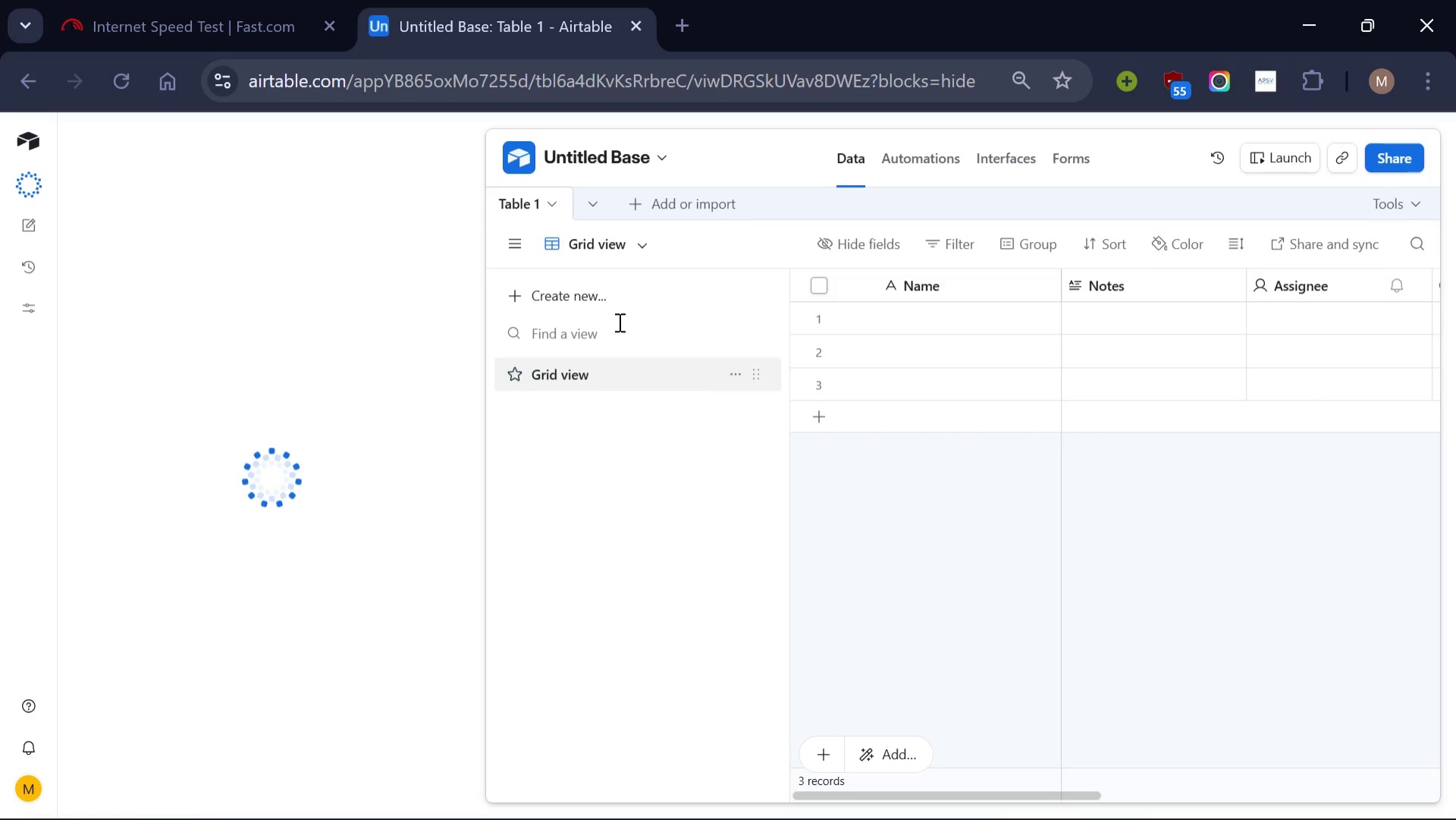 
left_click([509, 237])
 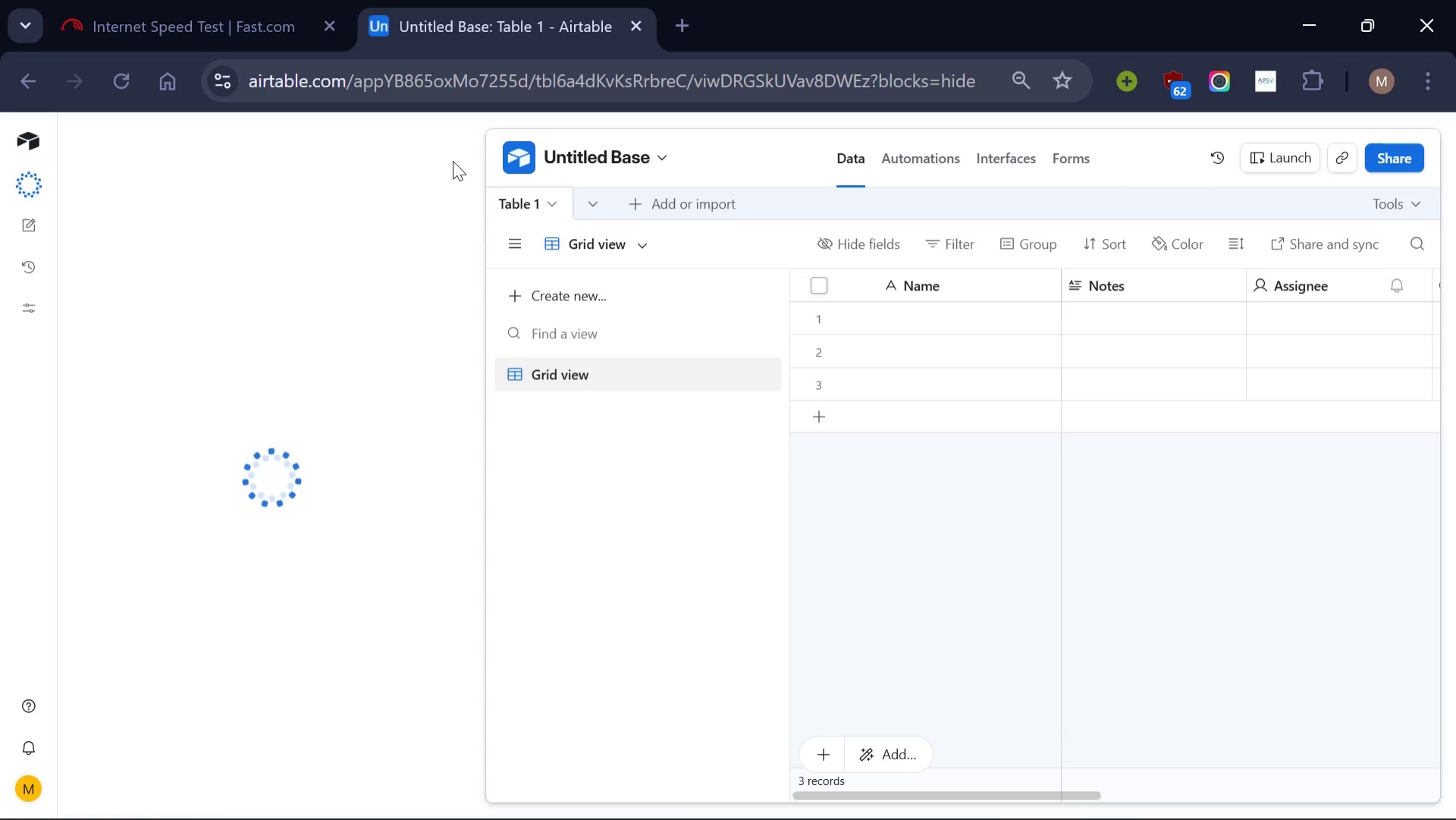 
wait(17.28)
 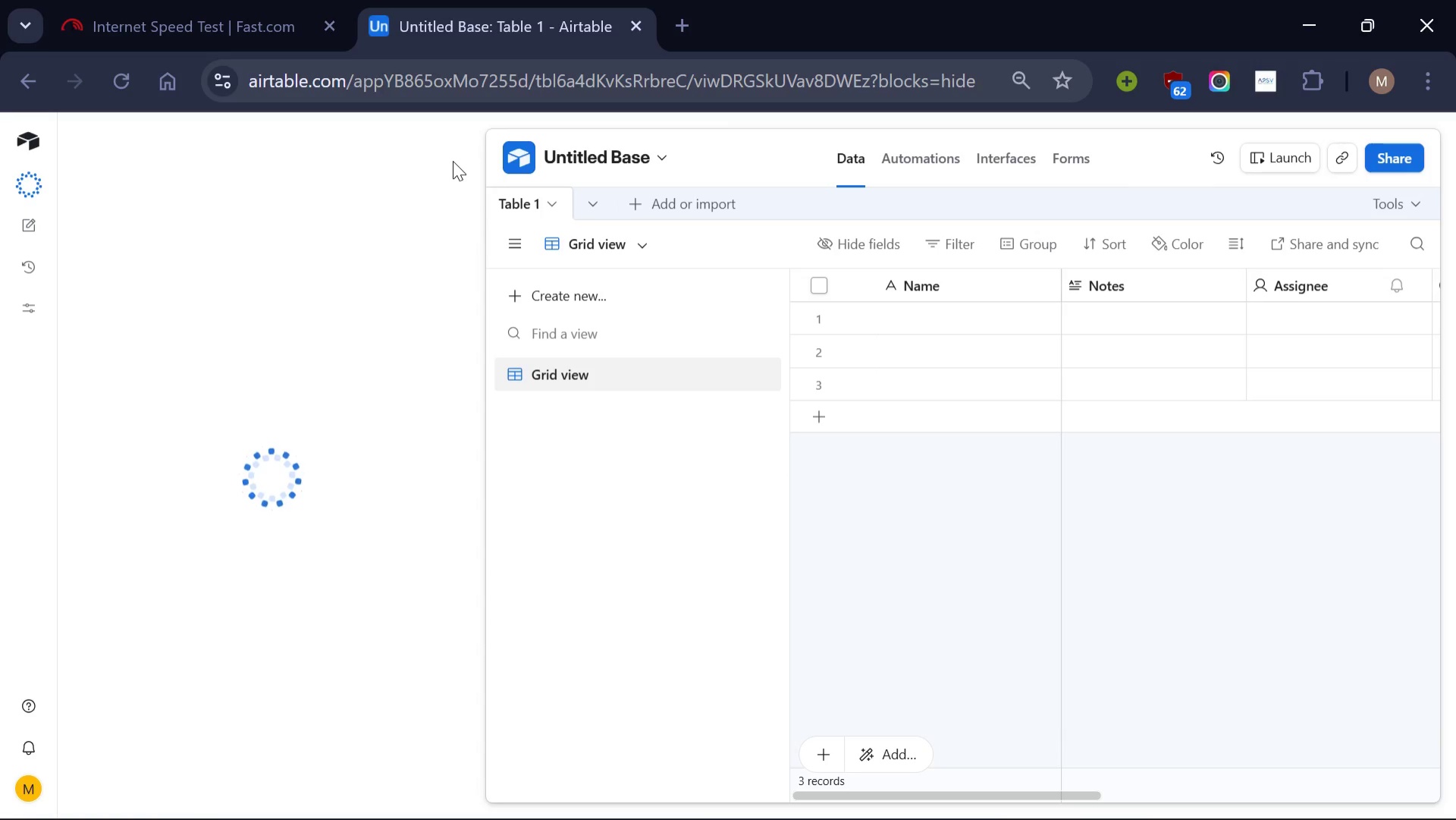 
left_click([468, 139])
 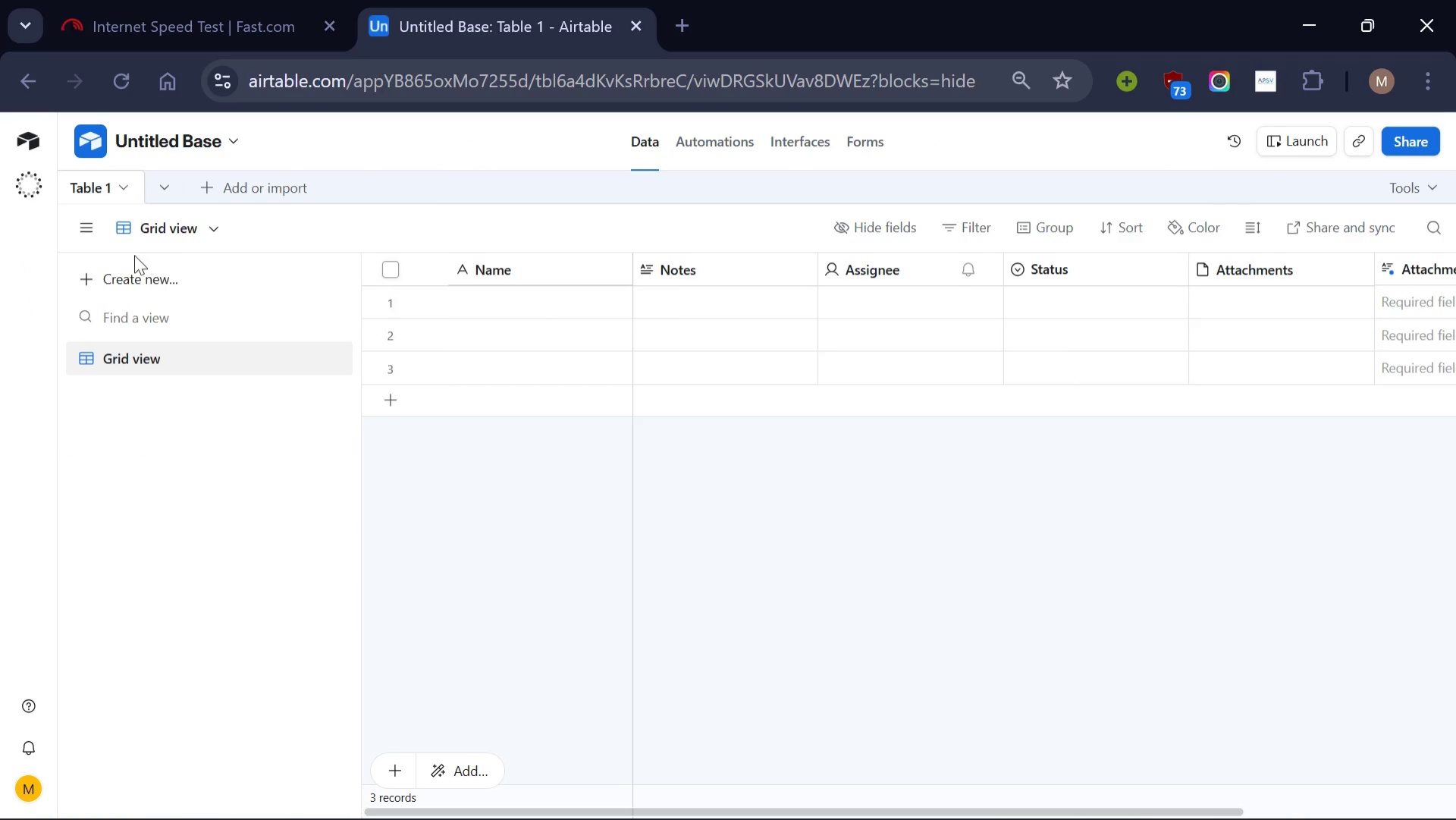 
left_click([88, 240])
 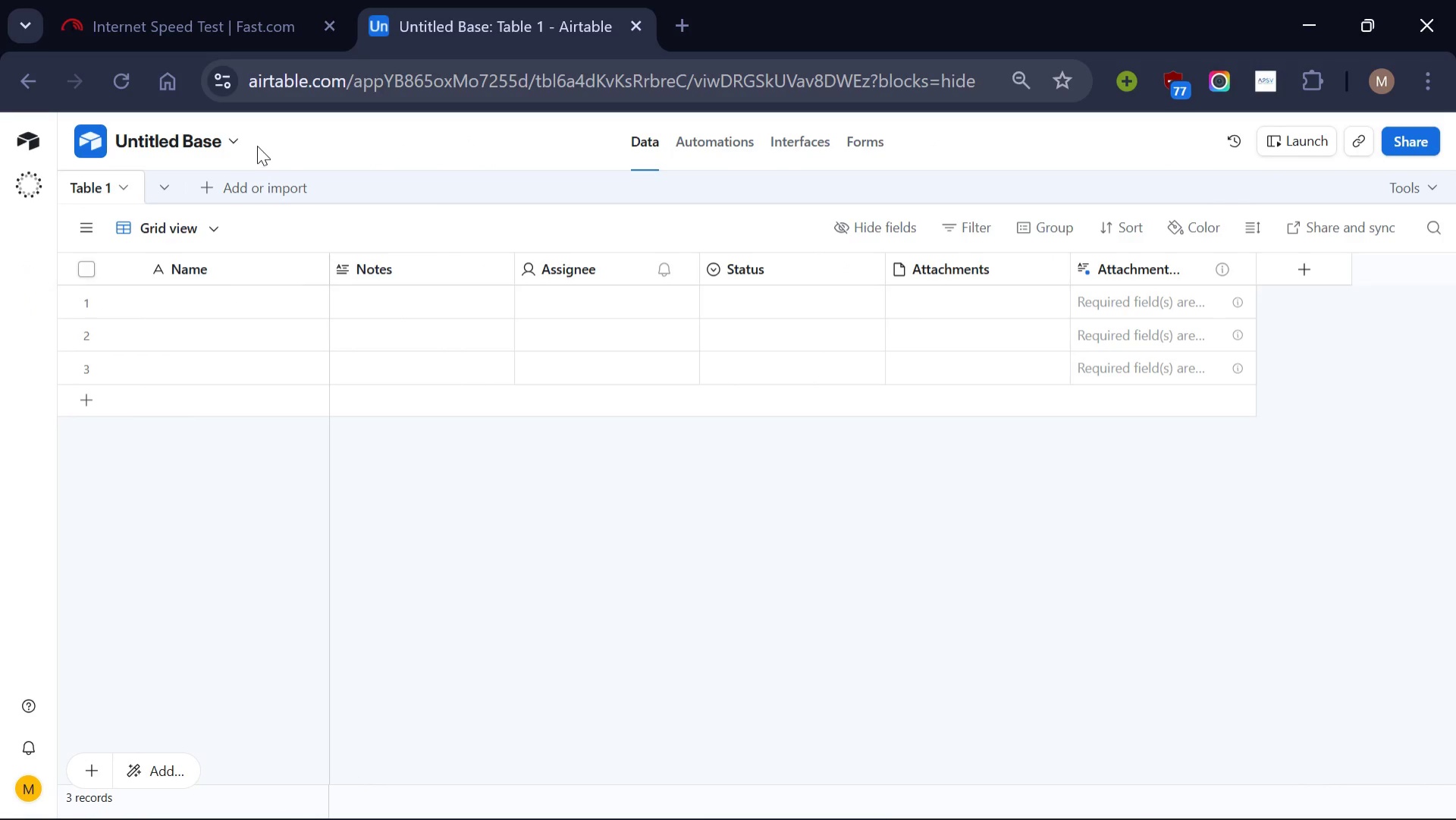 
left_click([239, 140])
 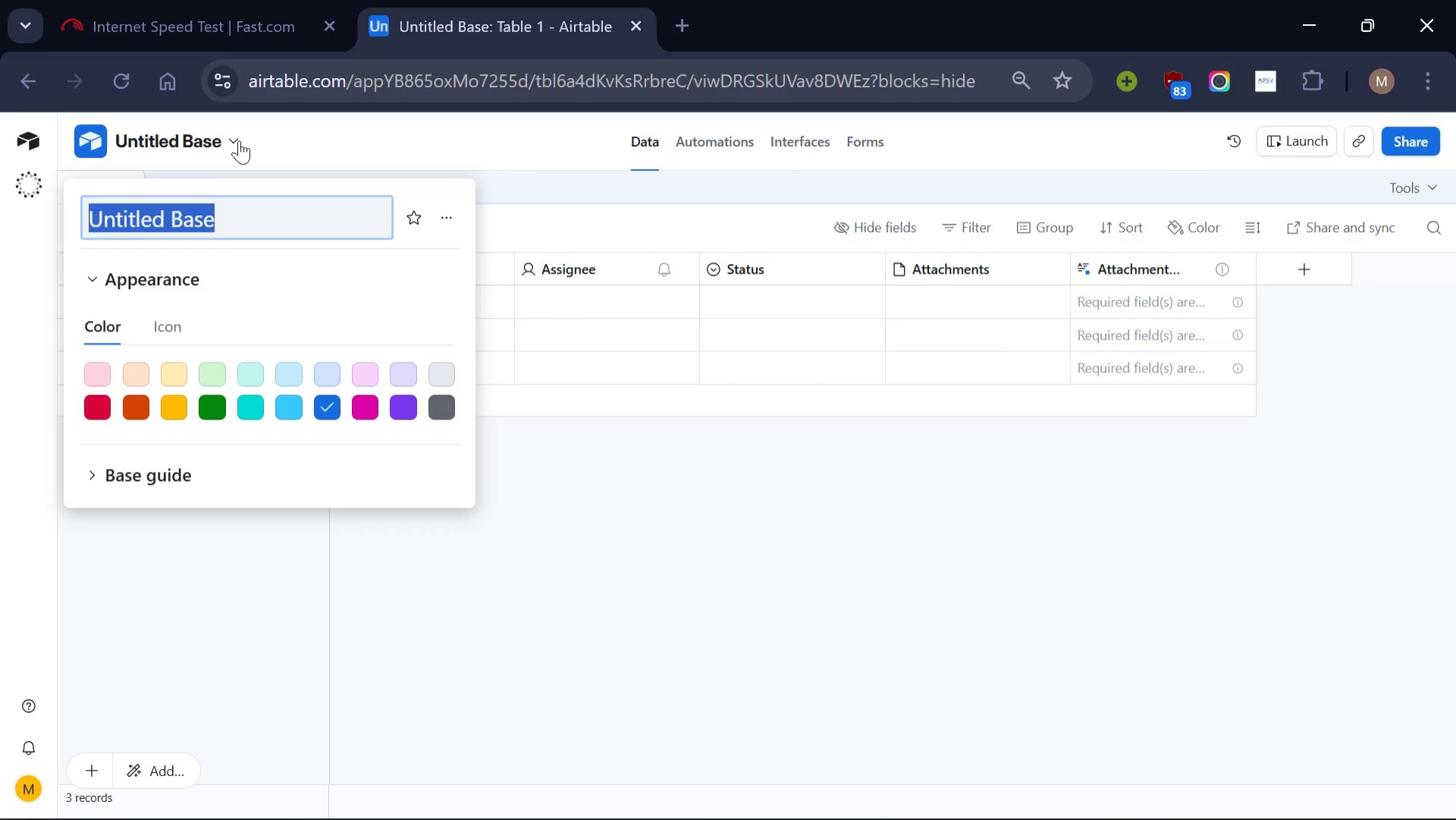 
key(Backspace)
 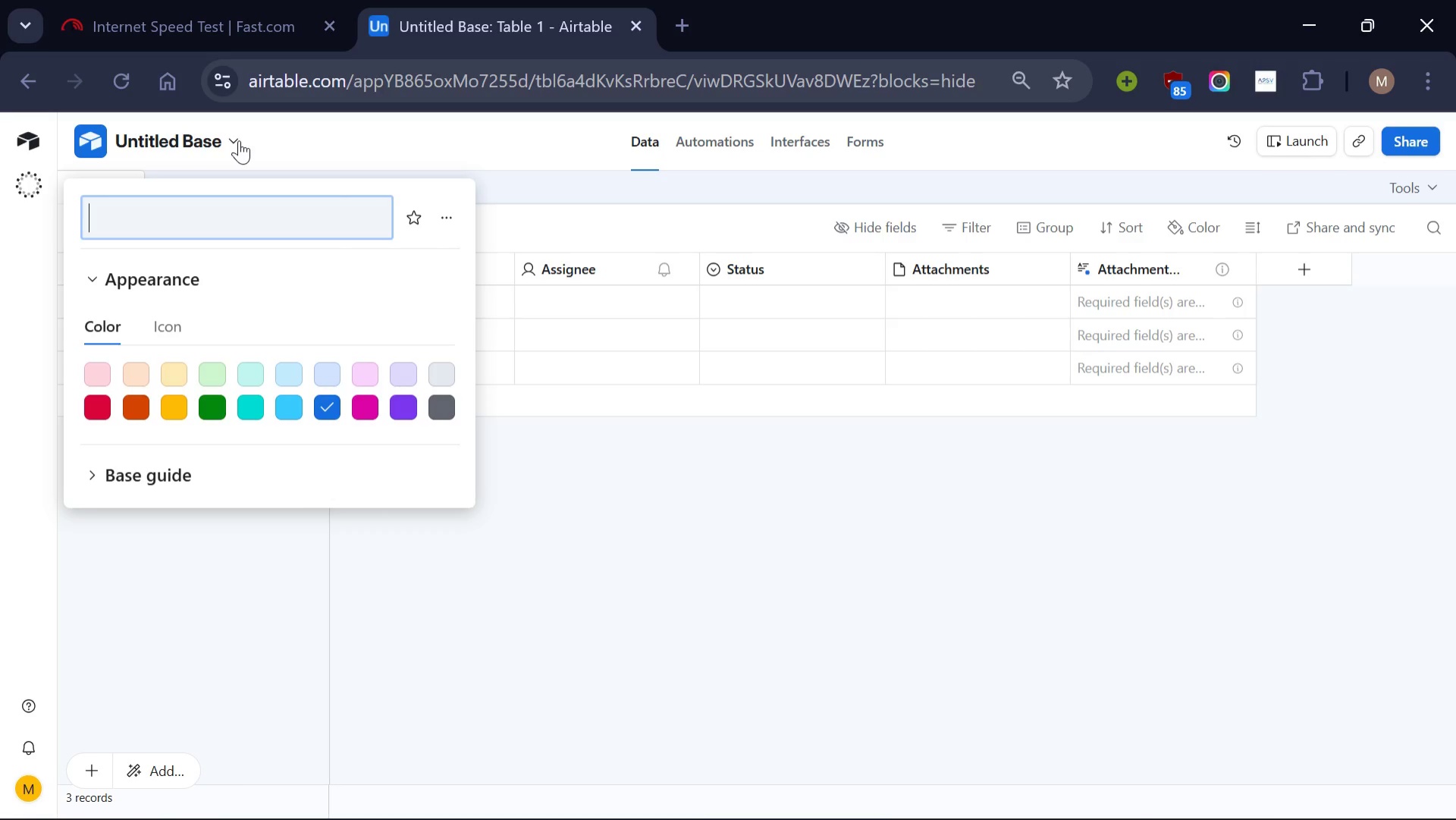 
wait(12.36)
 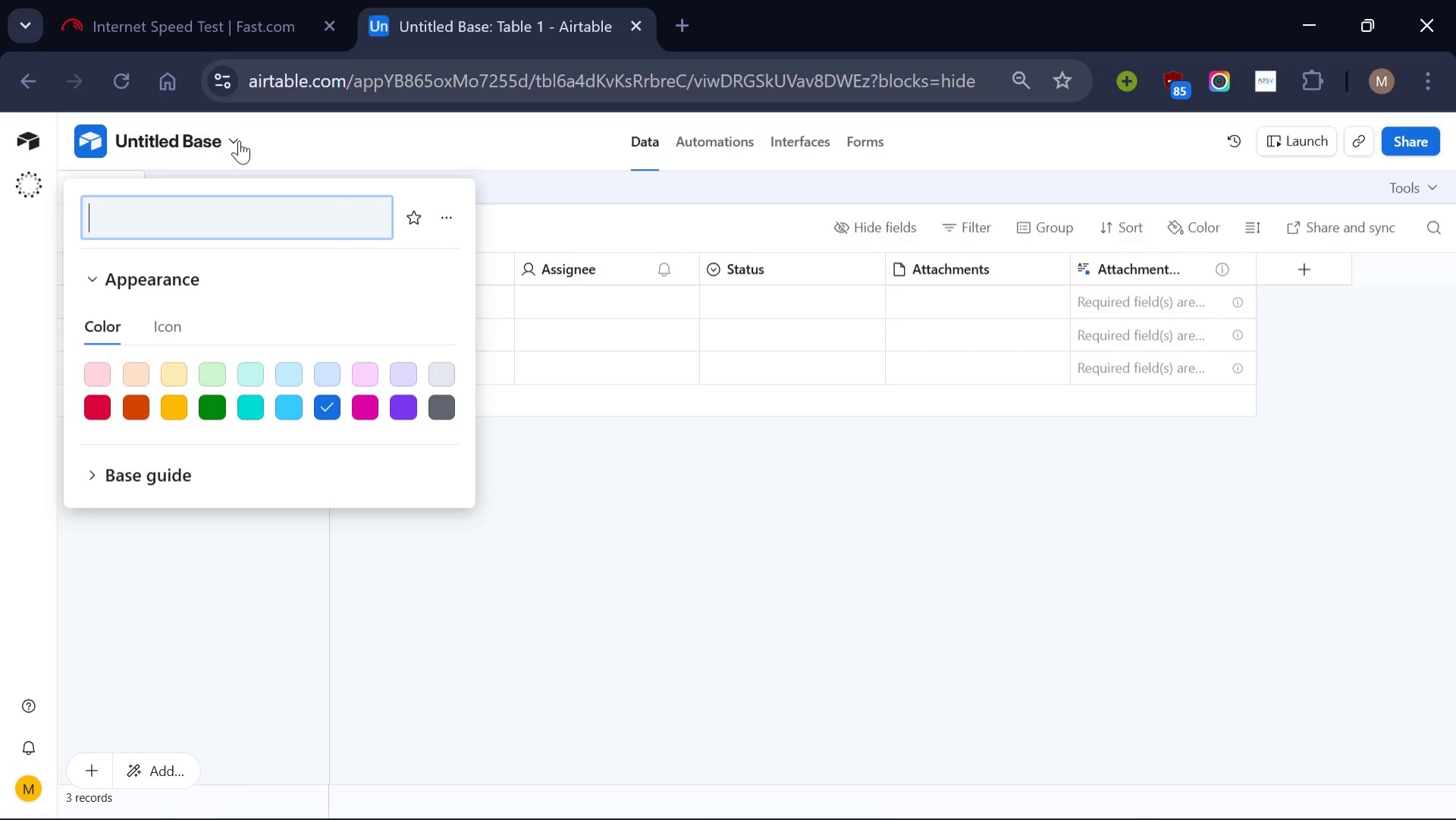 
type(Manufacturing )
 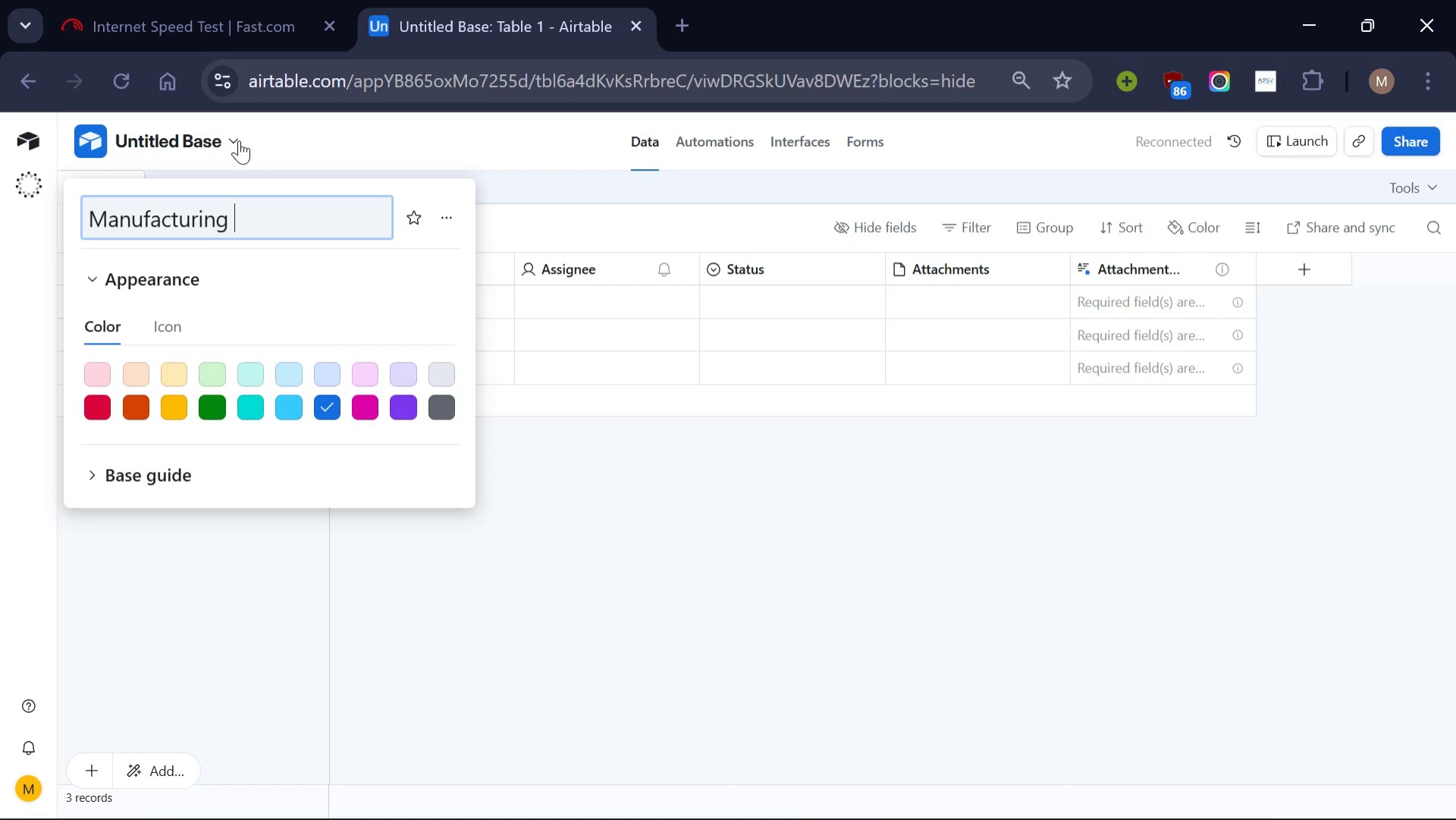 
type(Procurement )
 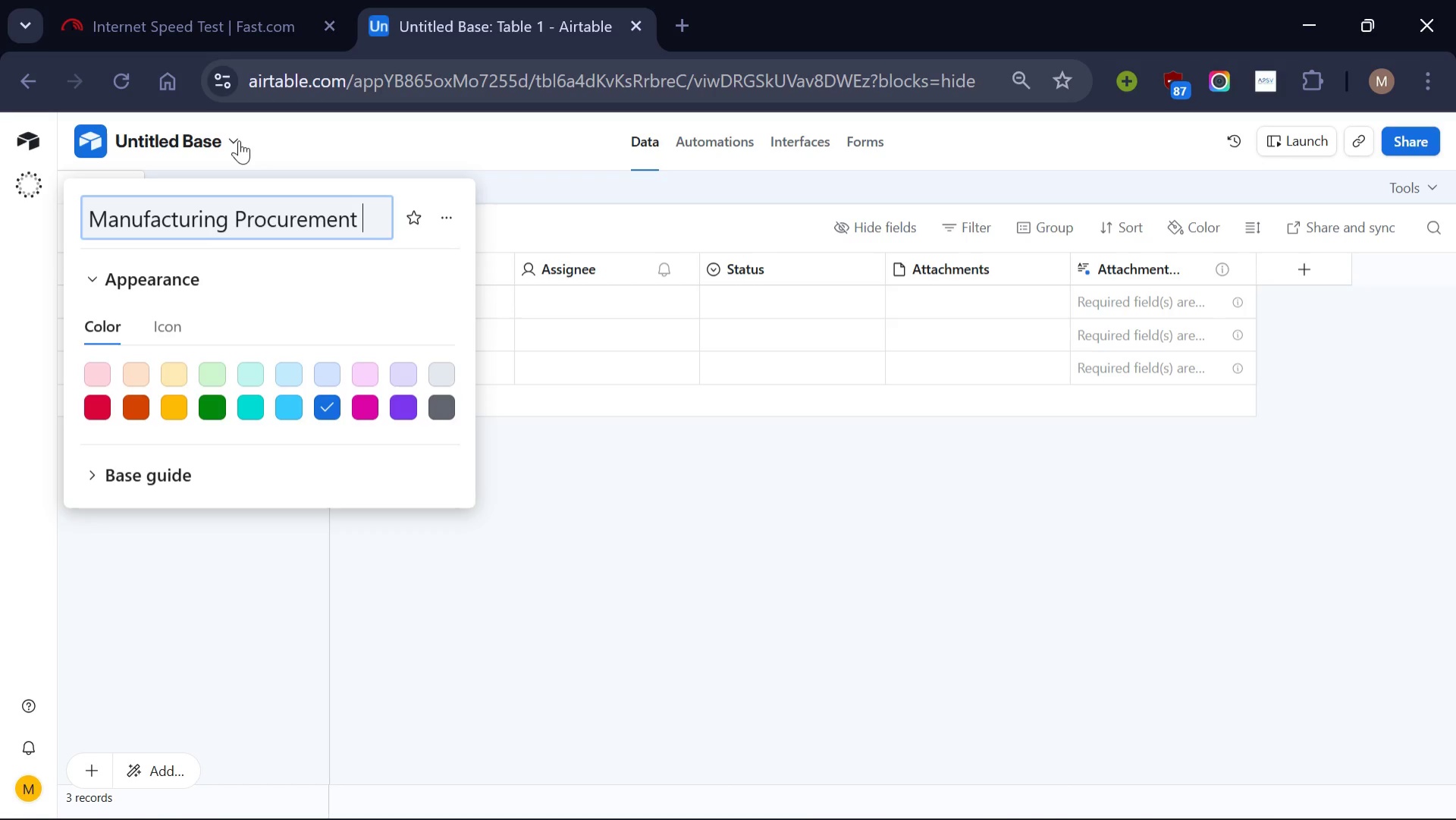 
type(& Supplier Value Matrix)
 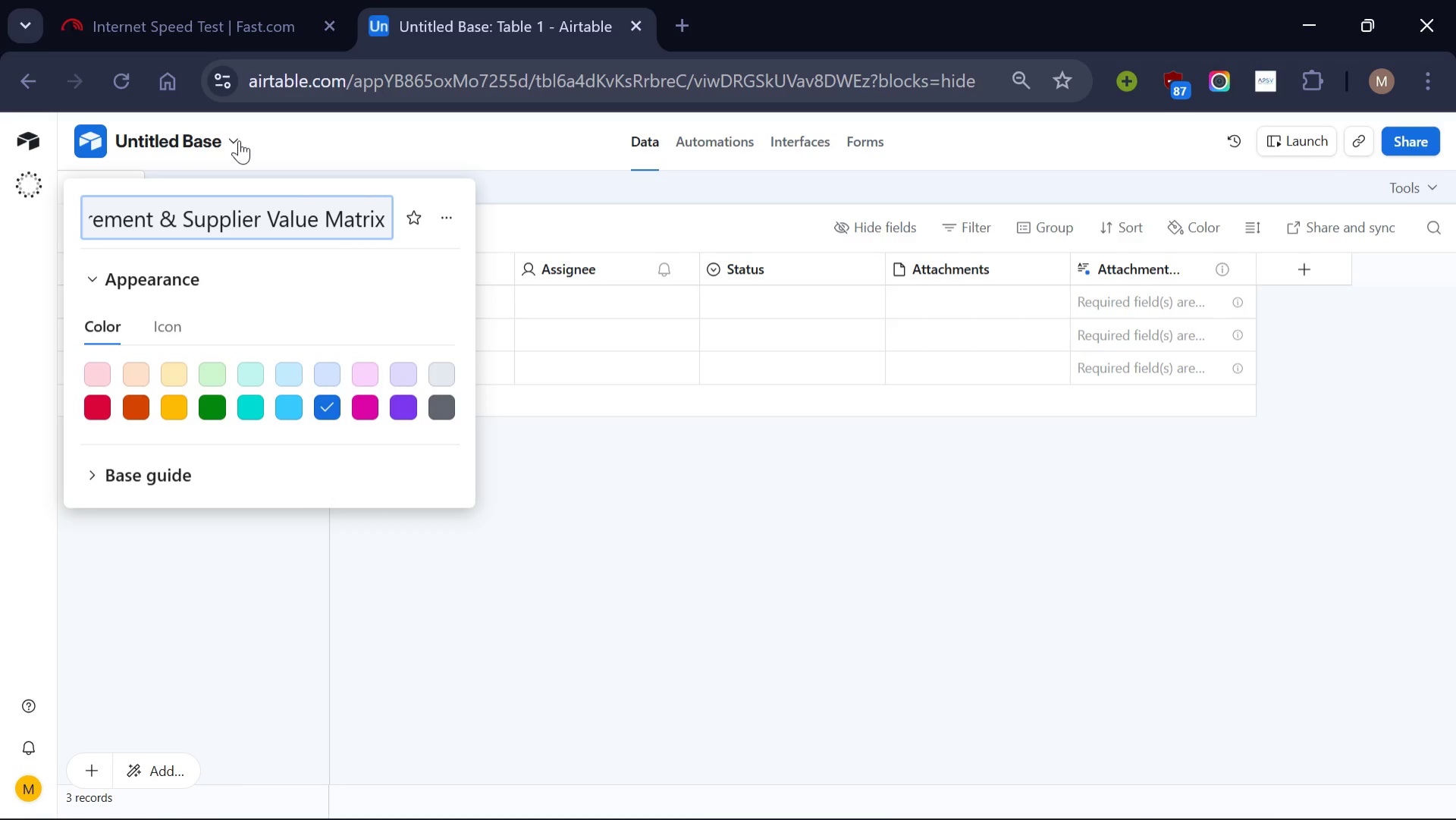 
key(Enter)
 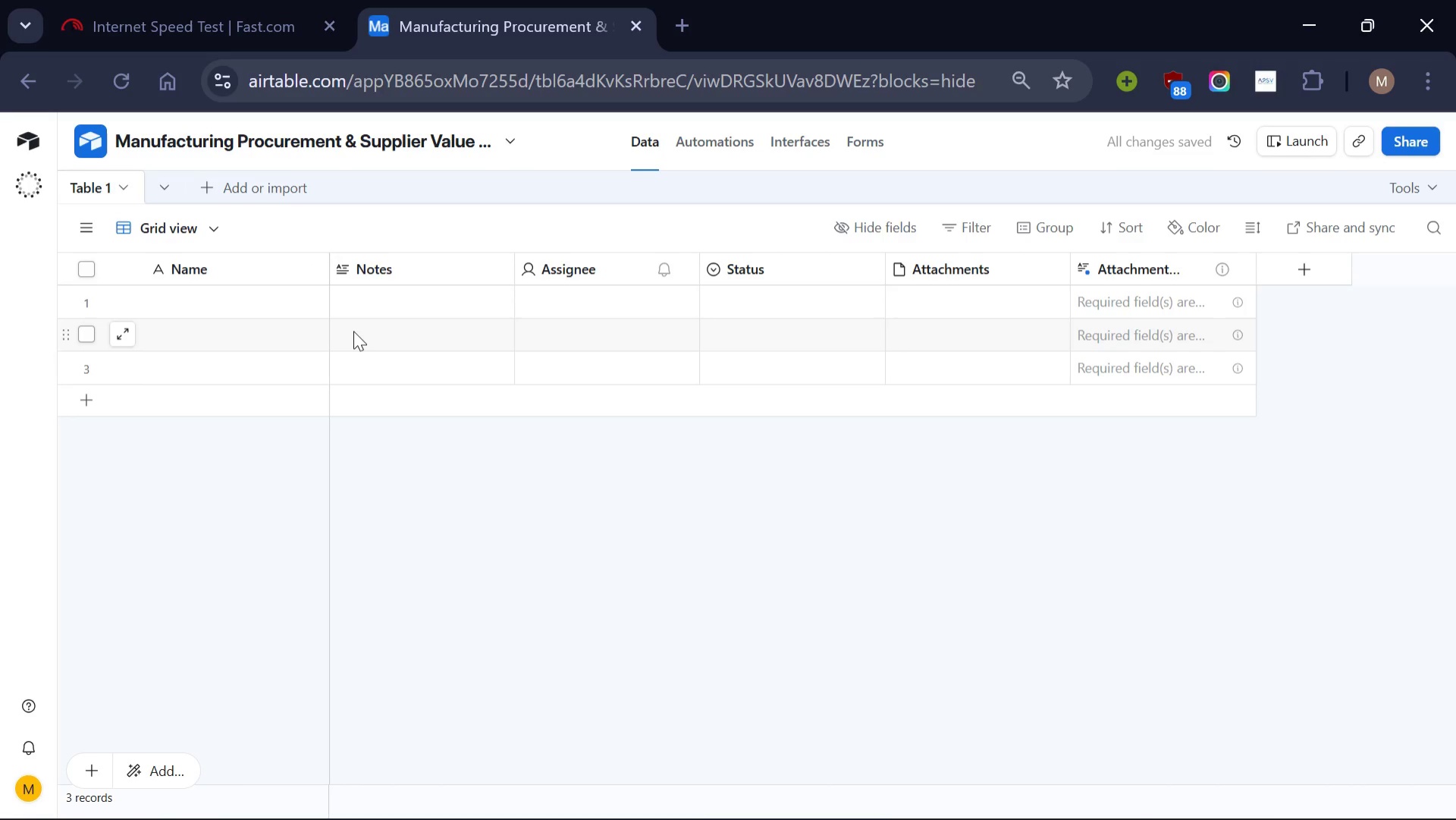 
wait(8.08)
 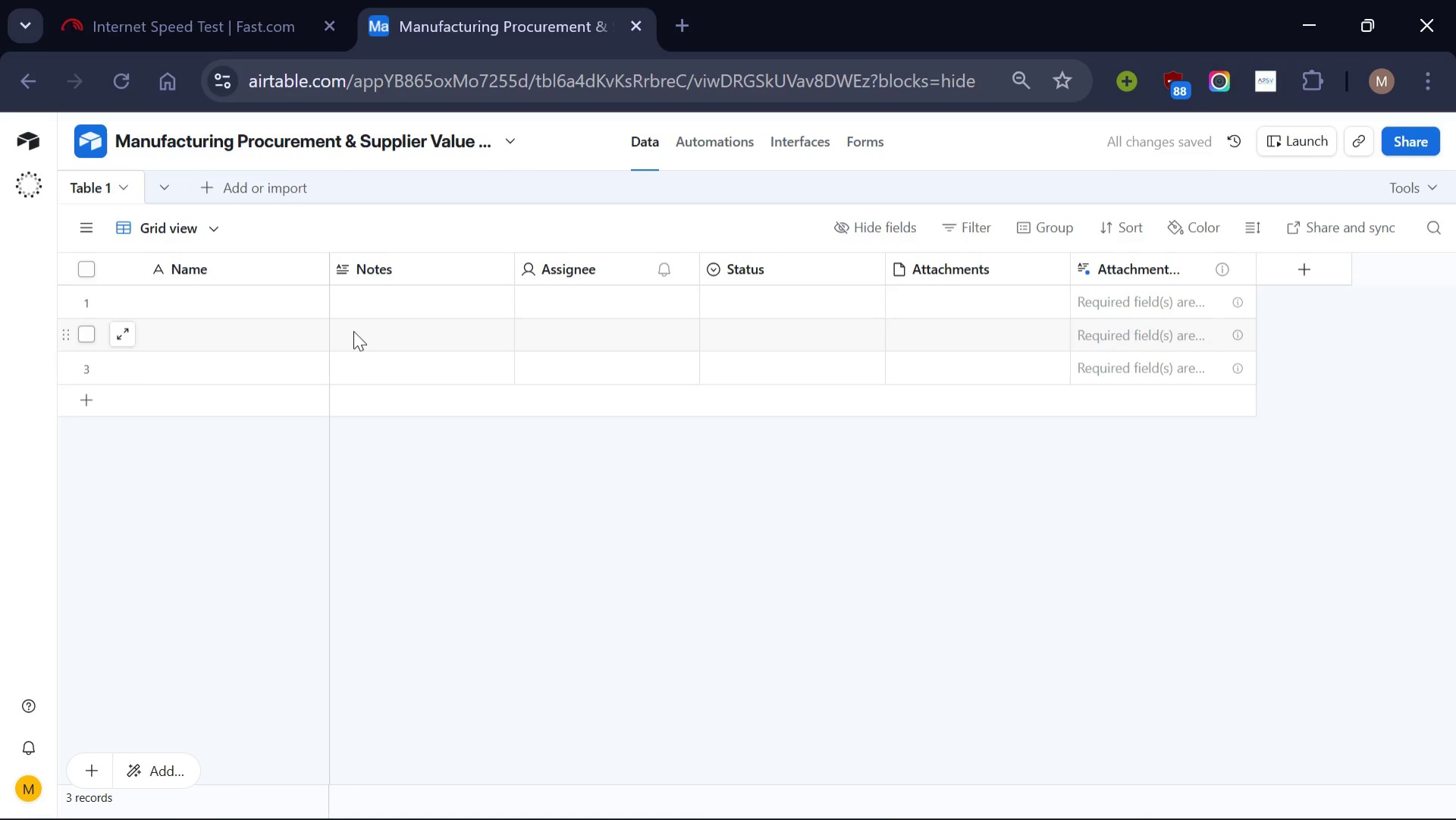 
left_click([1241, 266])
 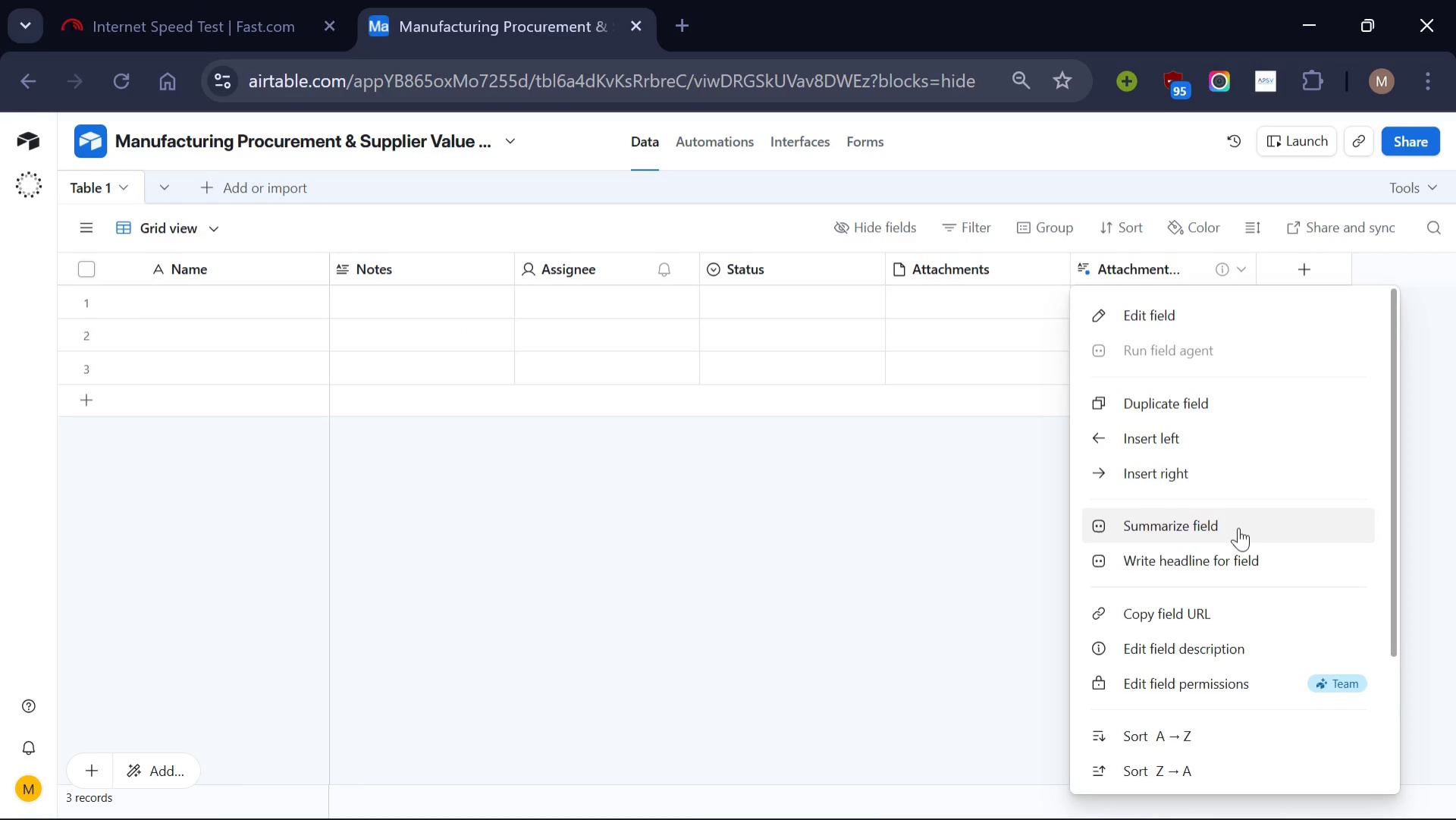 
scroll: coordinate [1238, 527], scroll_direction: down, amount: 4.0
 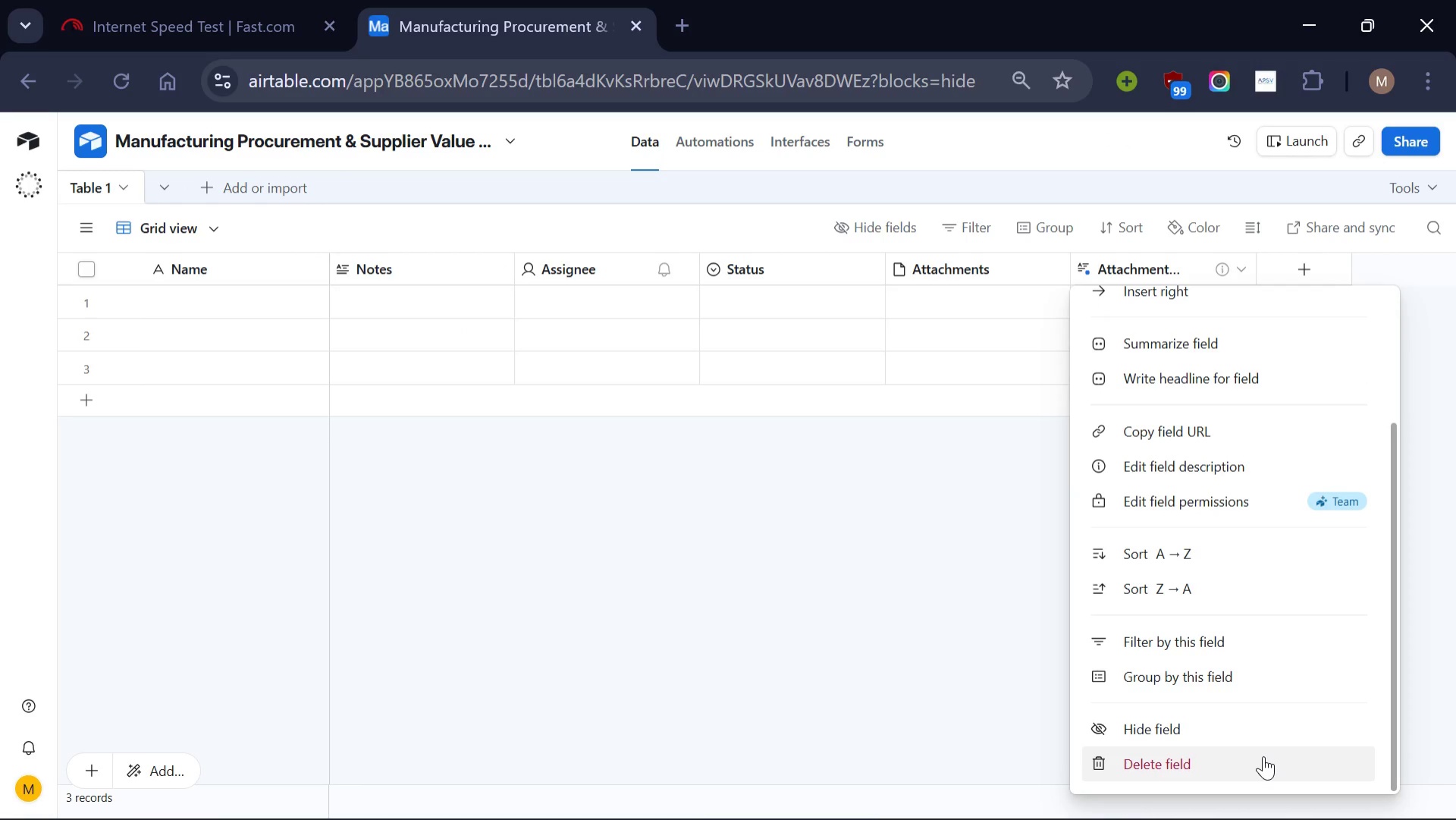 
left_click([1263, 756])
 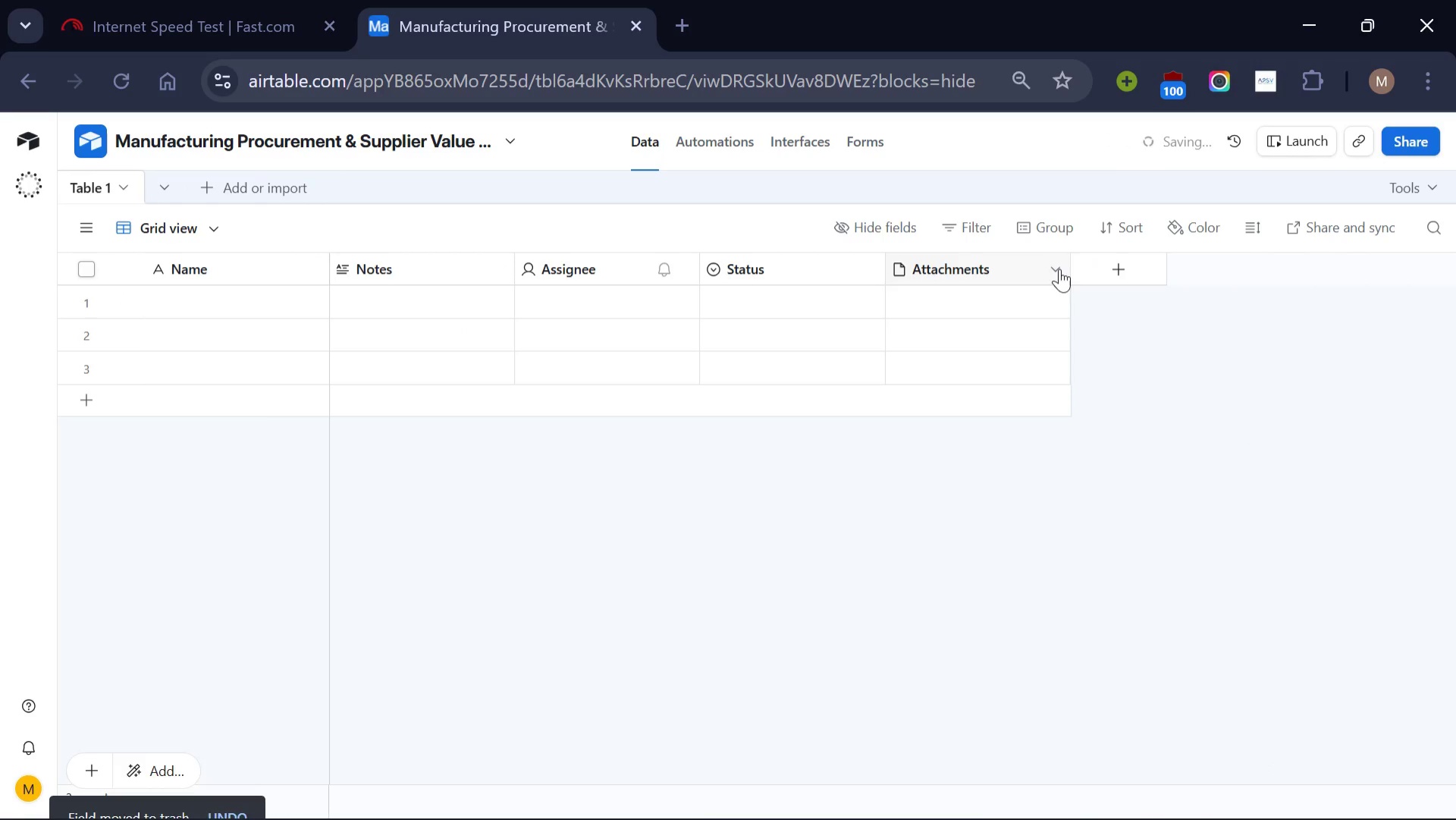 
left_click([1058, 264])
 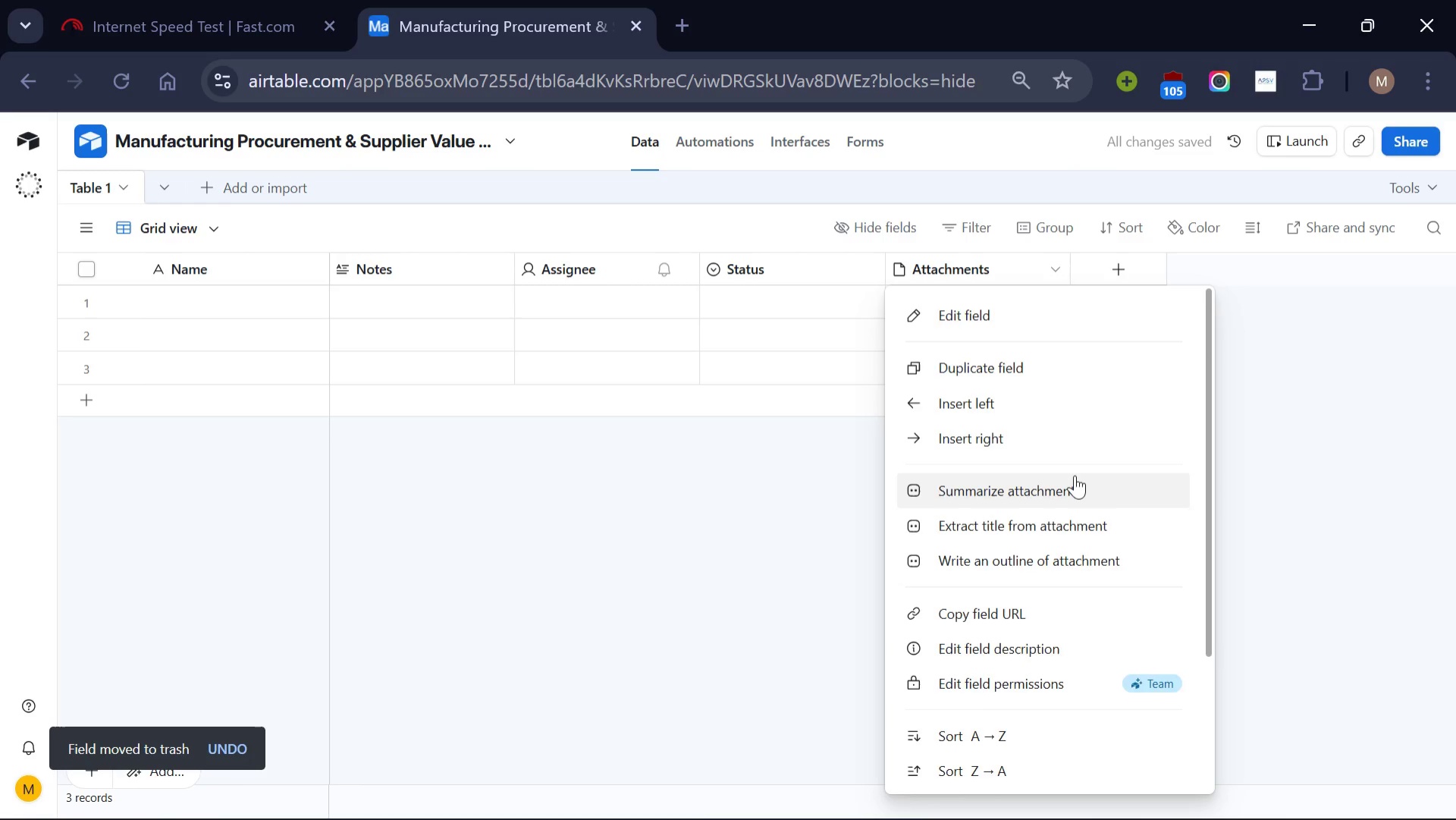 
scroll: coordinate [1075, 475], scroll_direction: down, amount: 3.0
 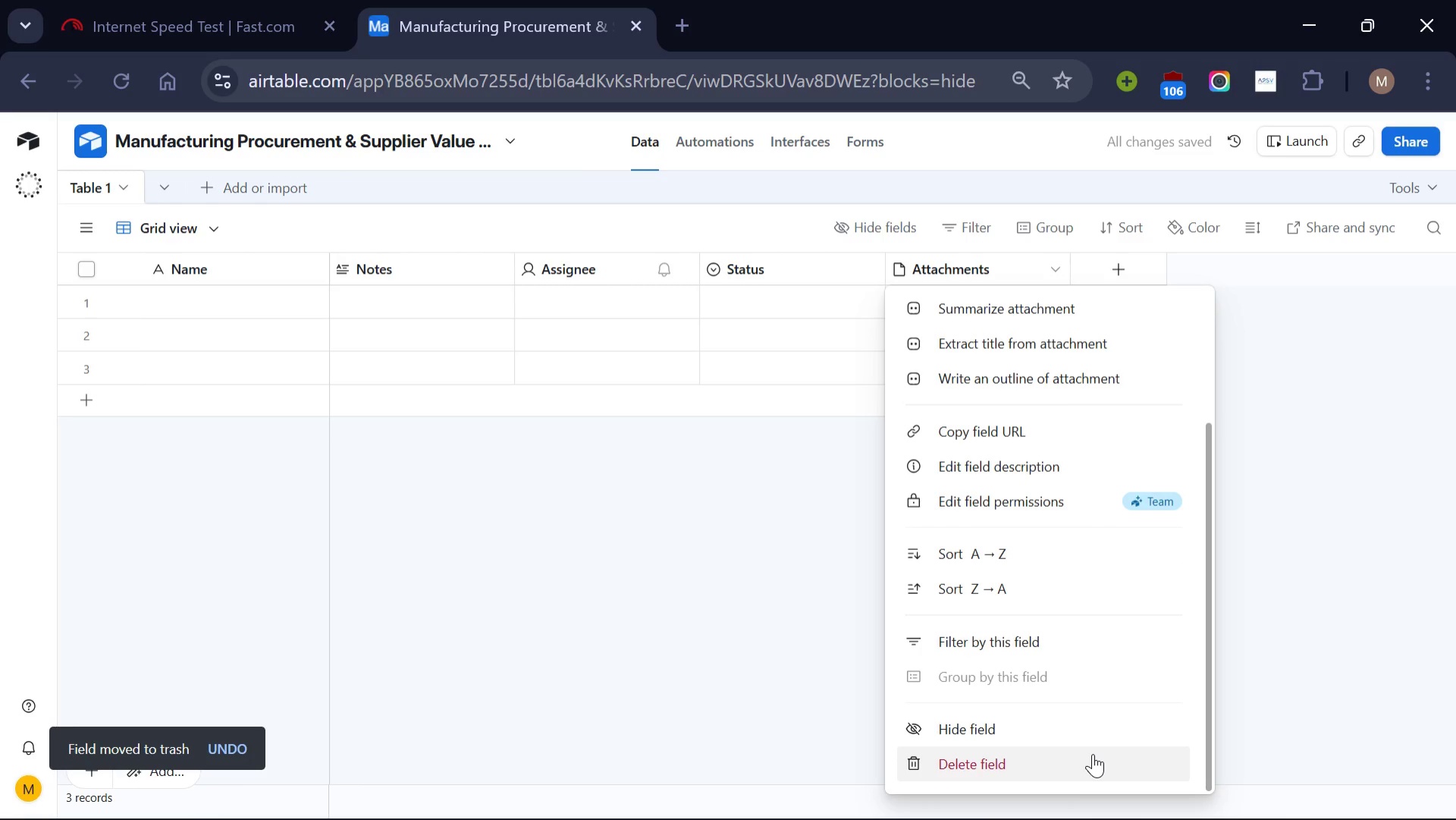 
left_click([1093, 753])
 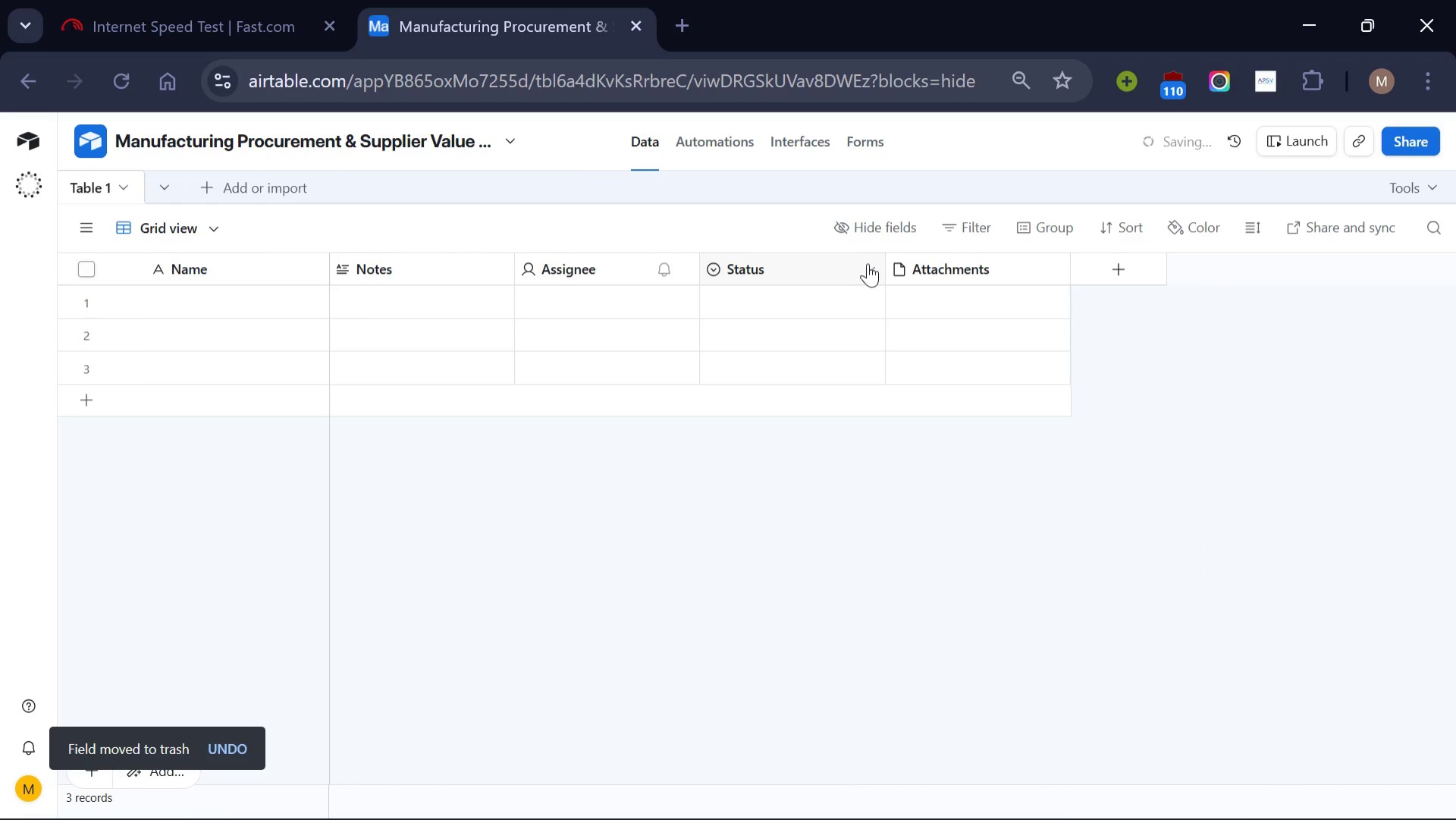 
left_click([868, 264])
 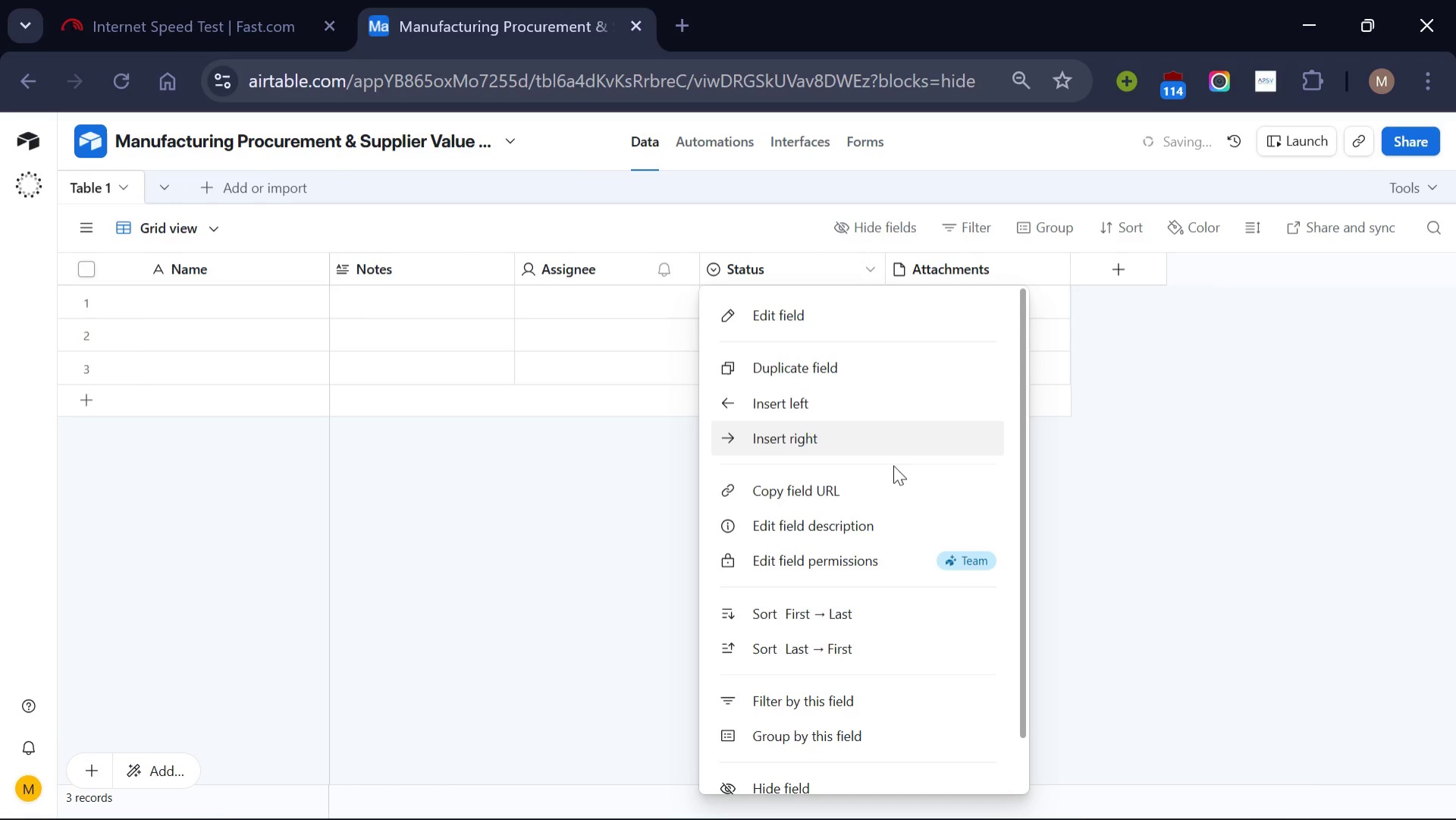 
scroll: coordinate [893, 465], scroll_direction: down, amount: 7.0
 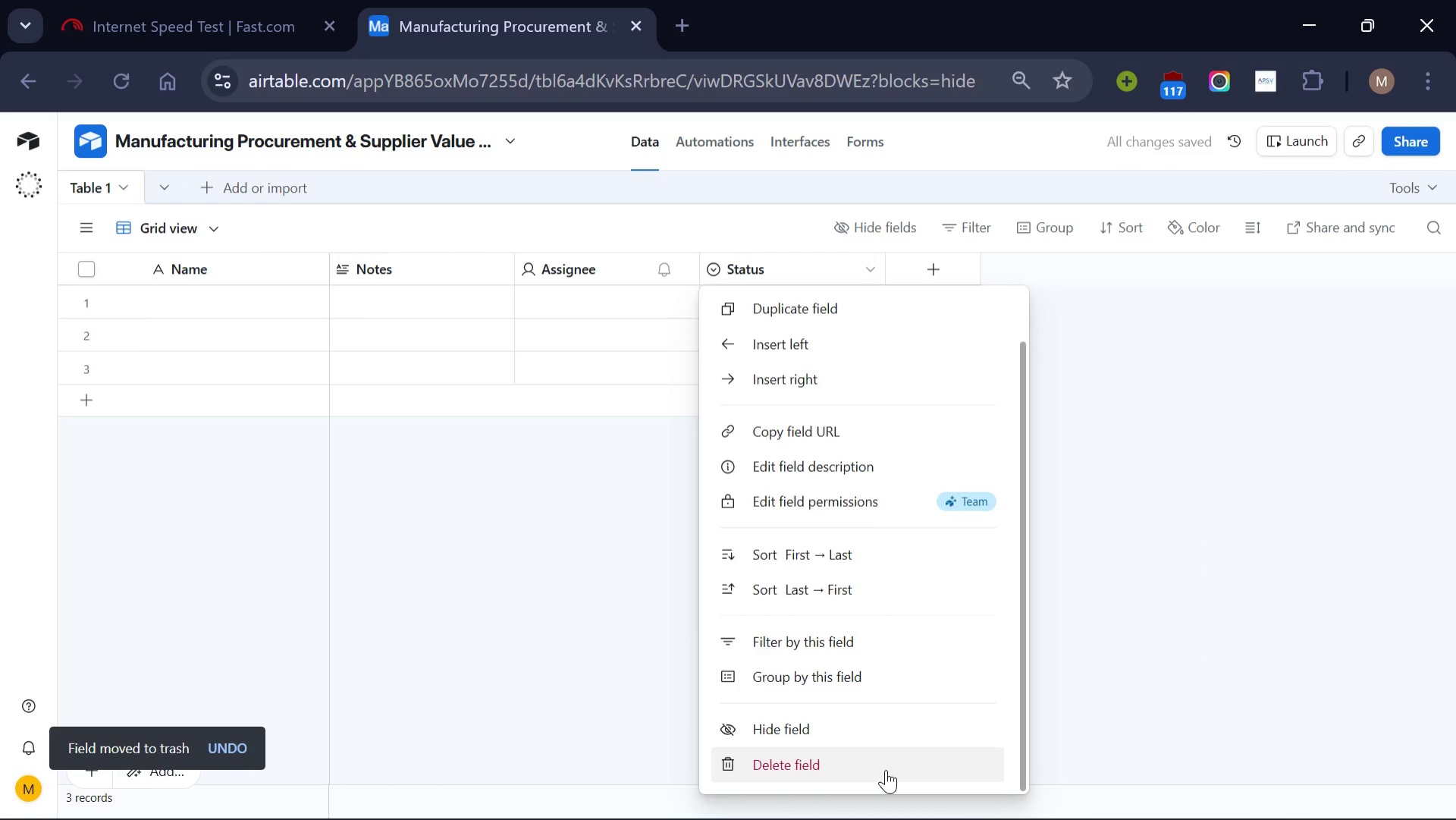 
left_click([886, 769])
 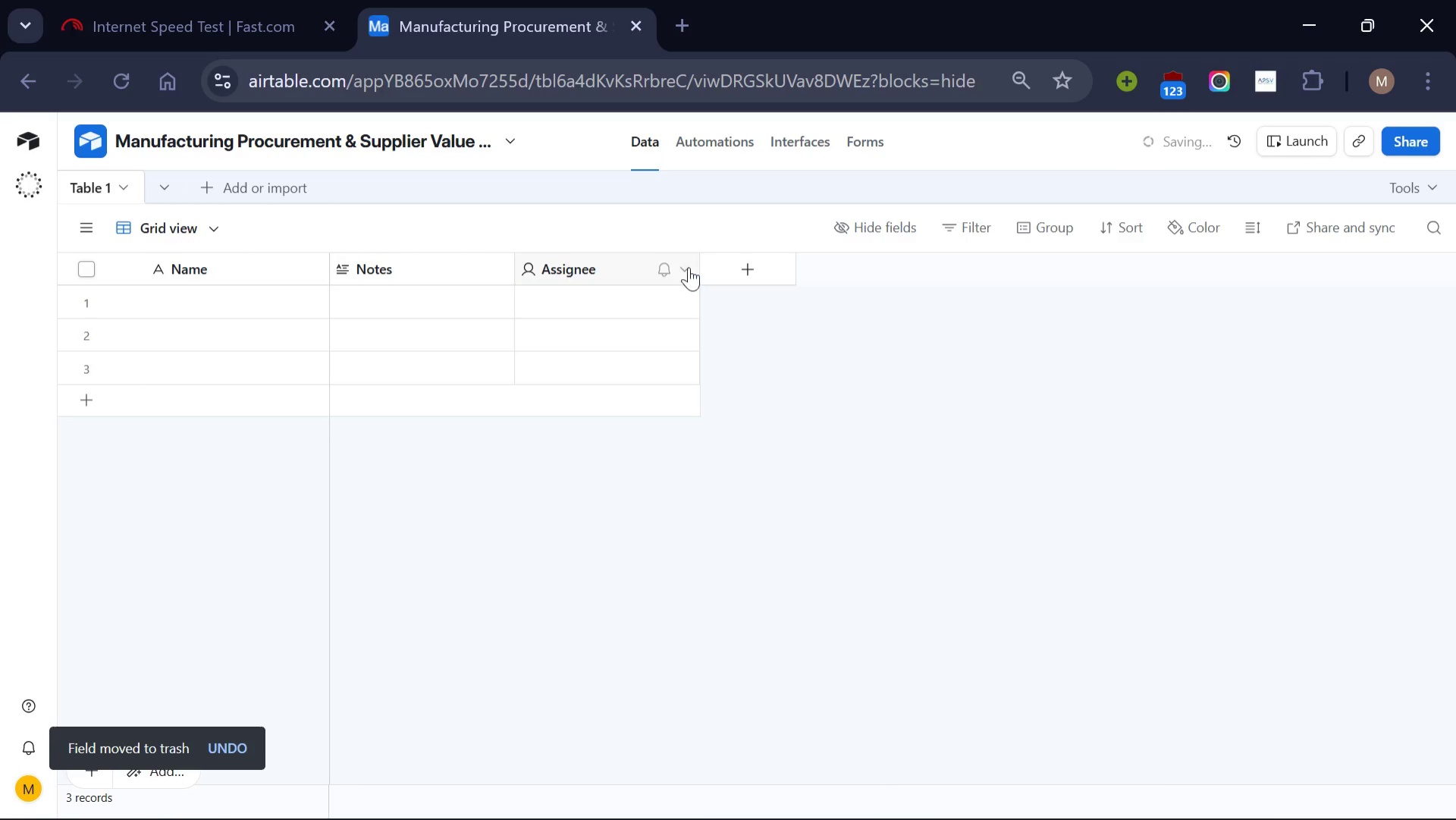 
left_click([689, 265])
 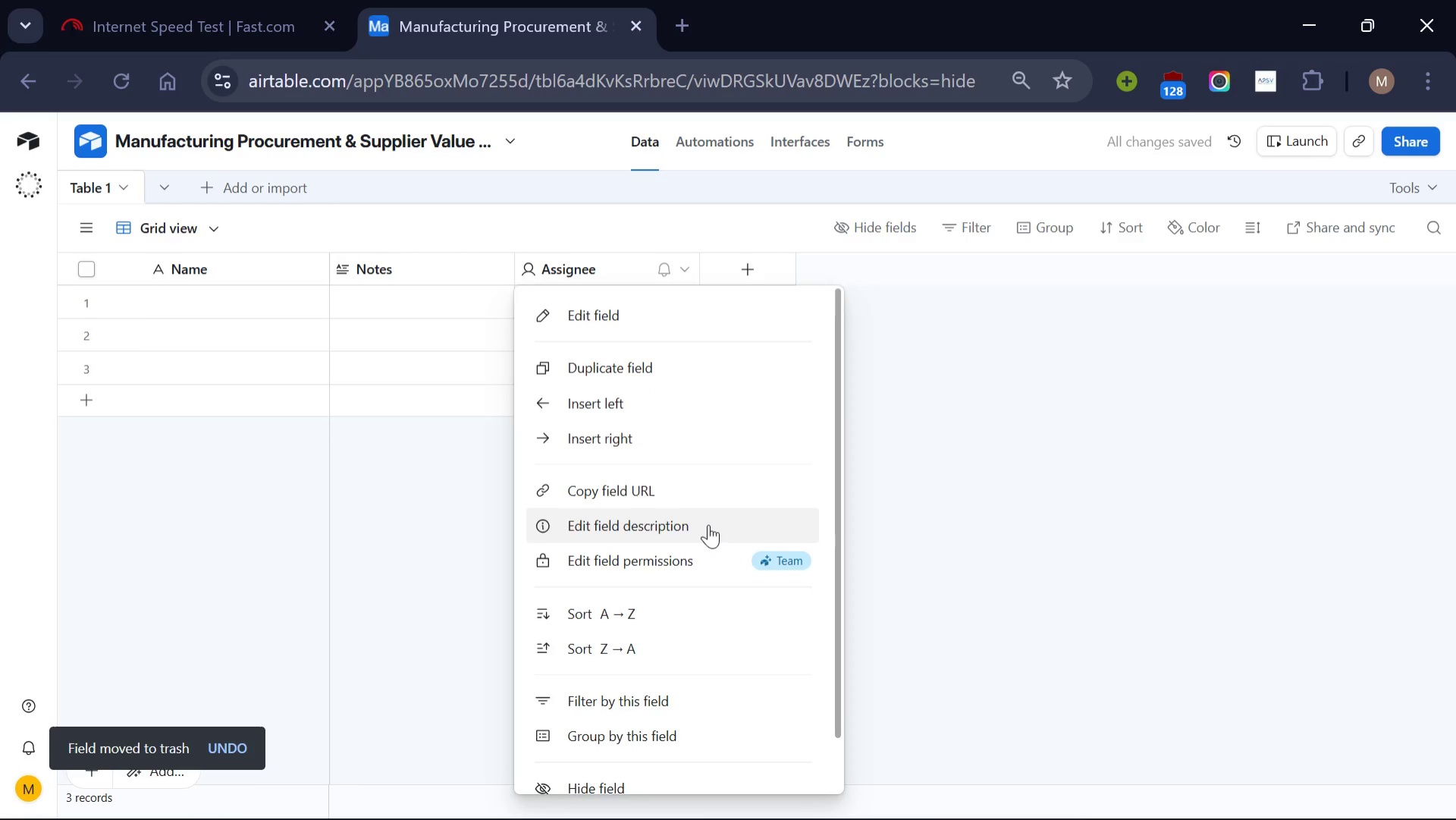 
scroll: coordinate [708, 524], scroll_direction: down, amount: 3.0
 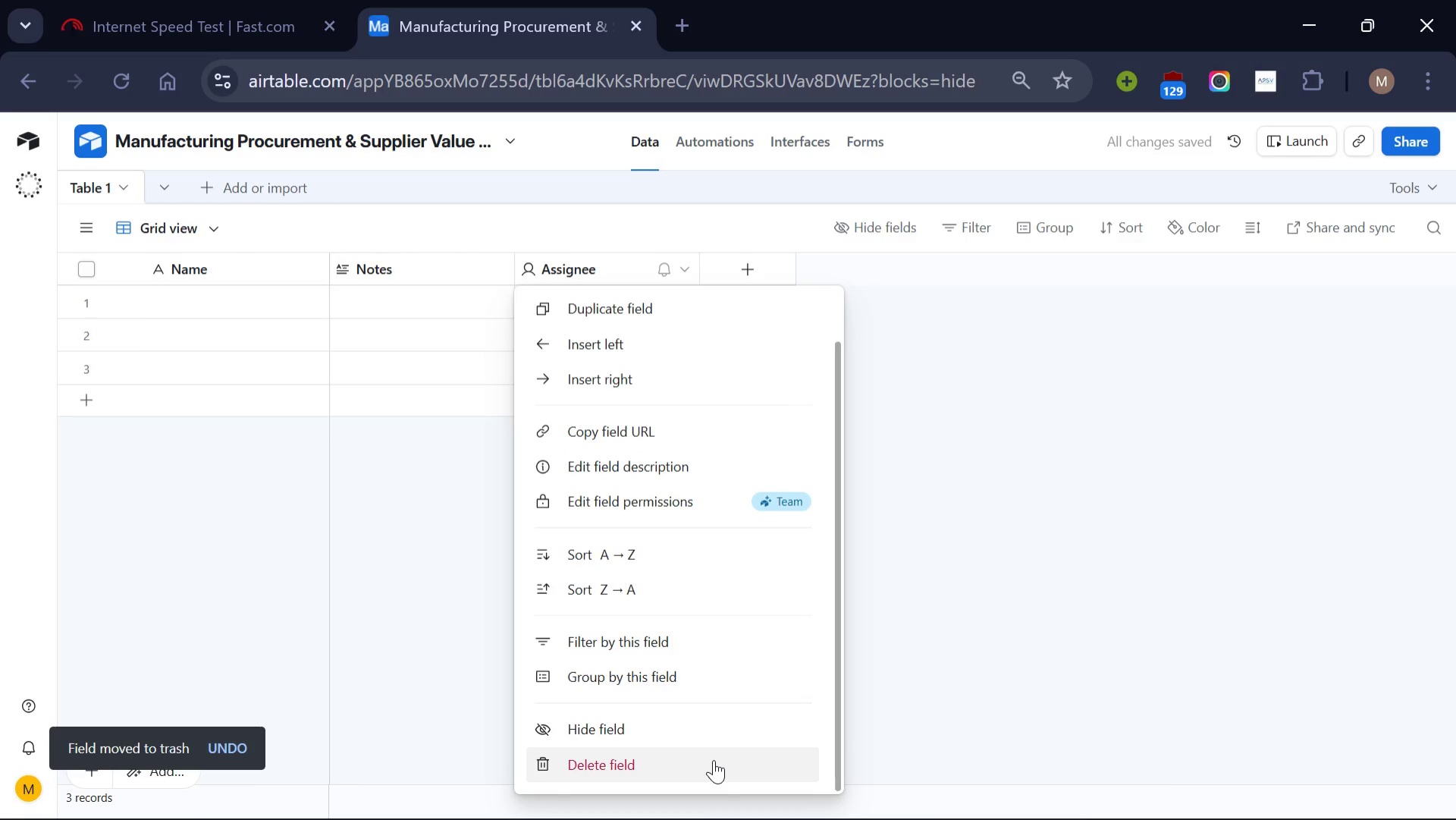 
left_click([714, 759])
 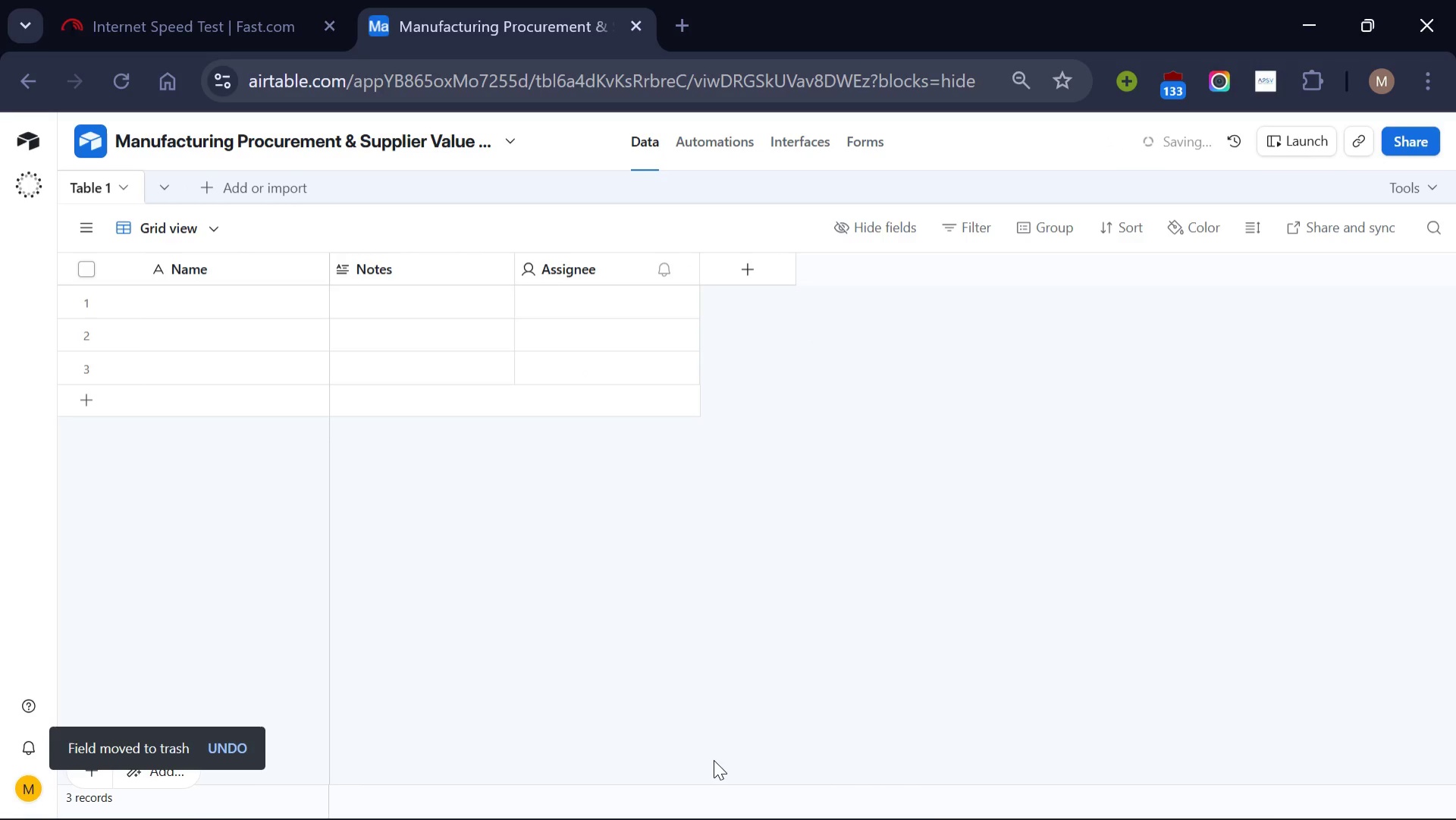 
mouse_move([594, 408])
 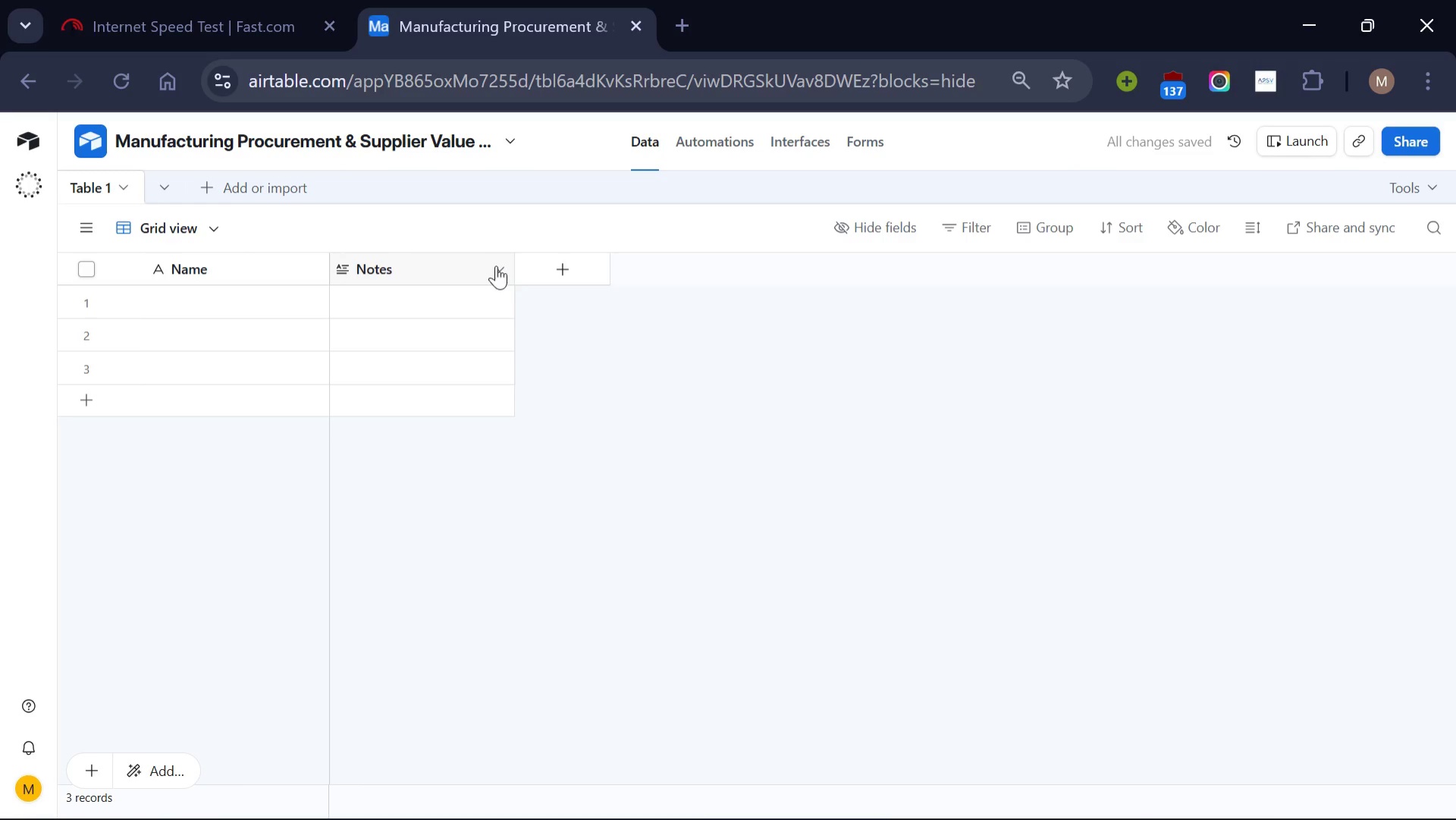 
left_click([496, 265])
 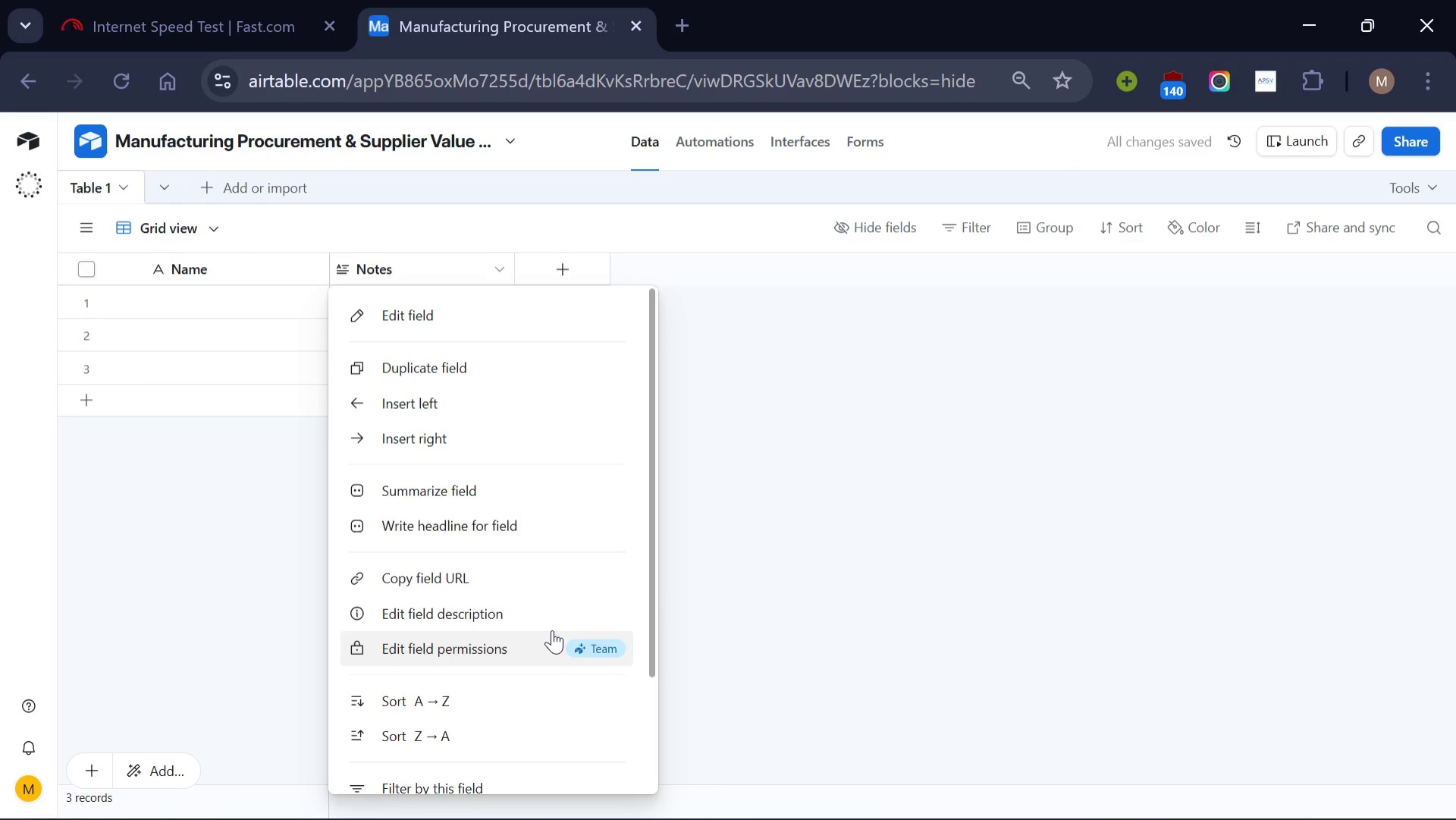 
scroll: coordinate [552, 630], scroll_direction: down, amount: 4.0
 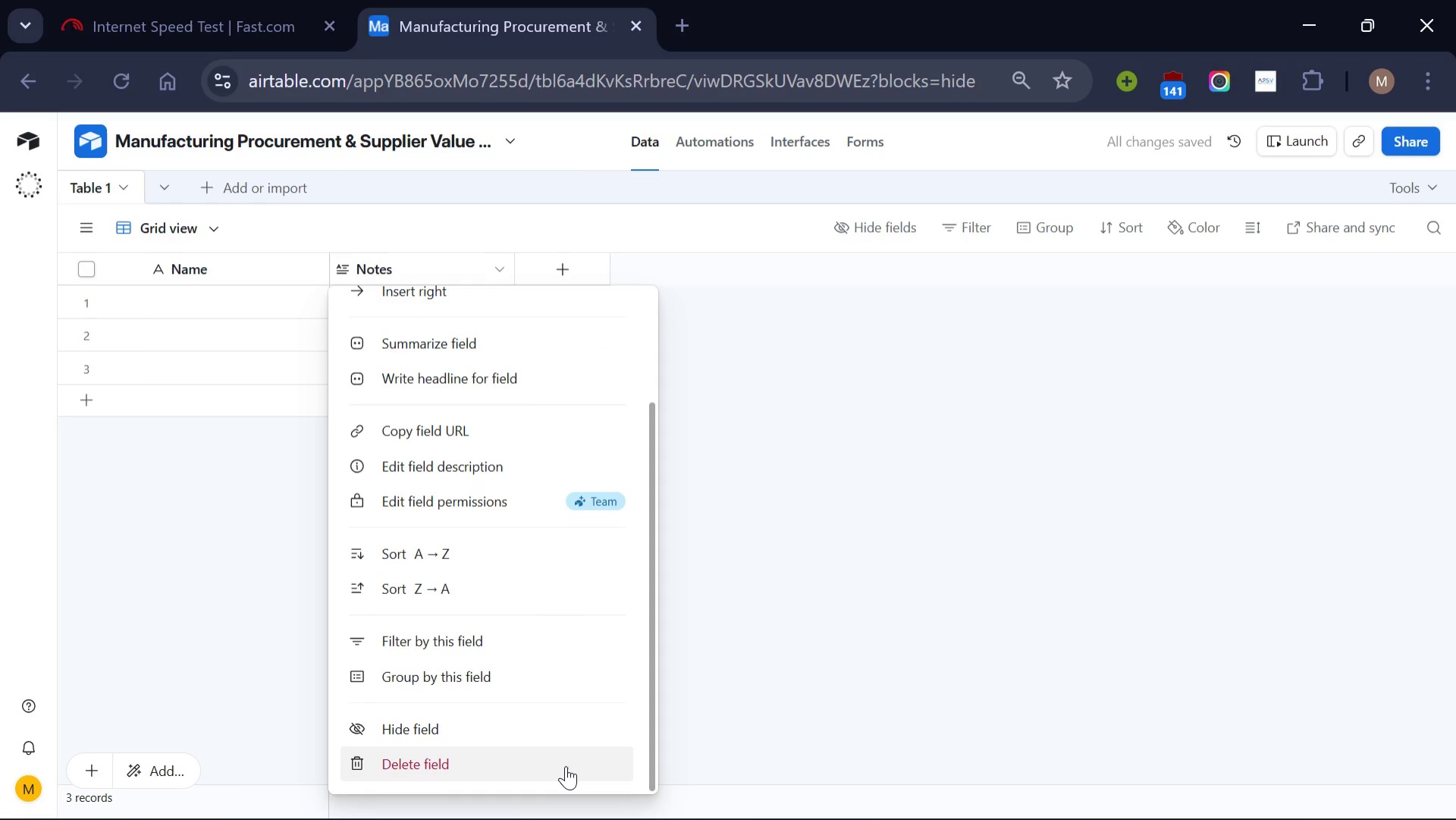 
left_click([566, 765])
 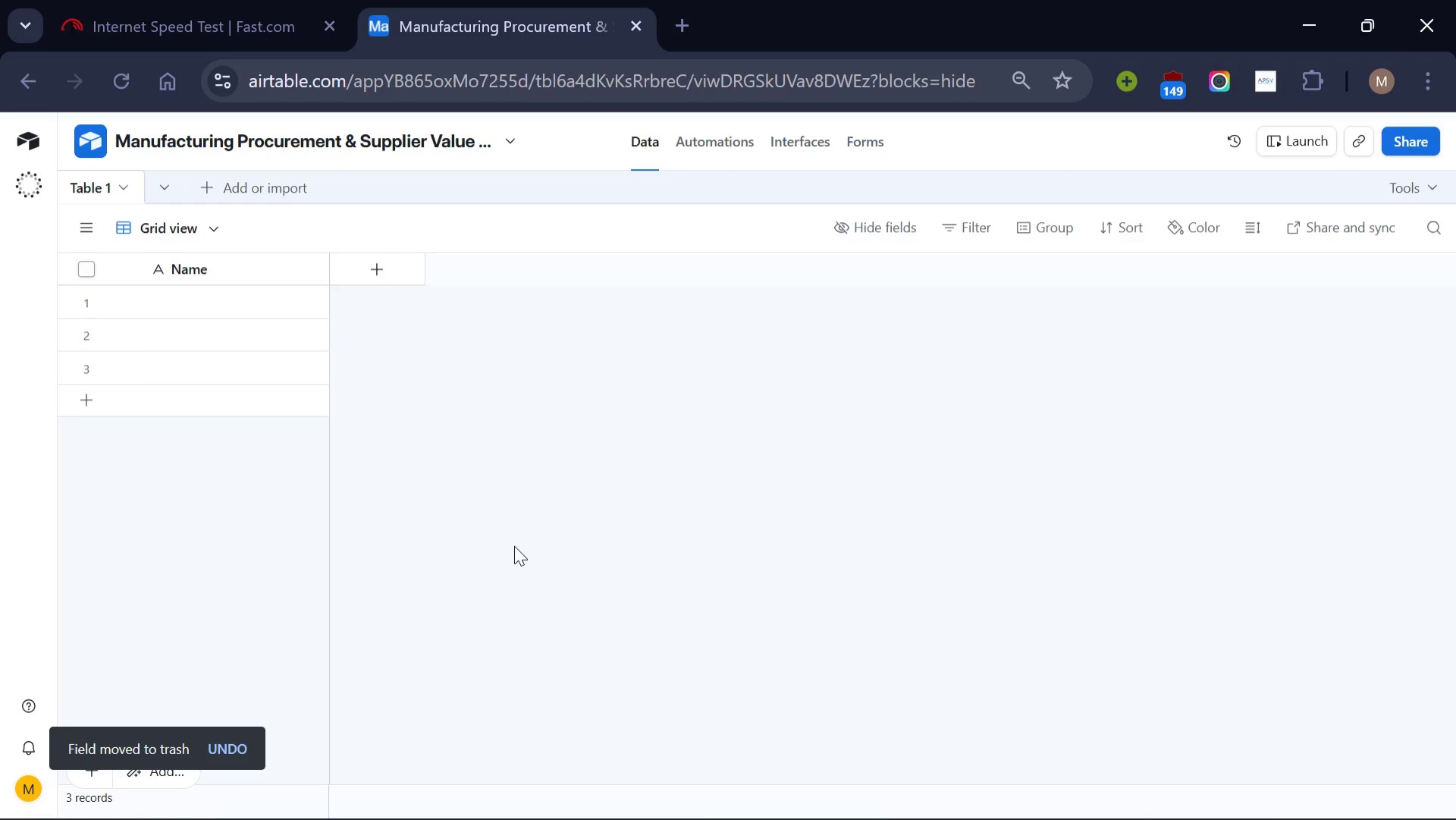 
wait(12.81)
 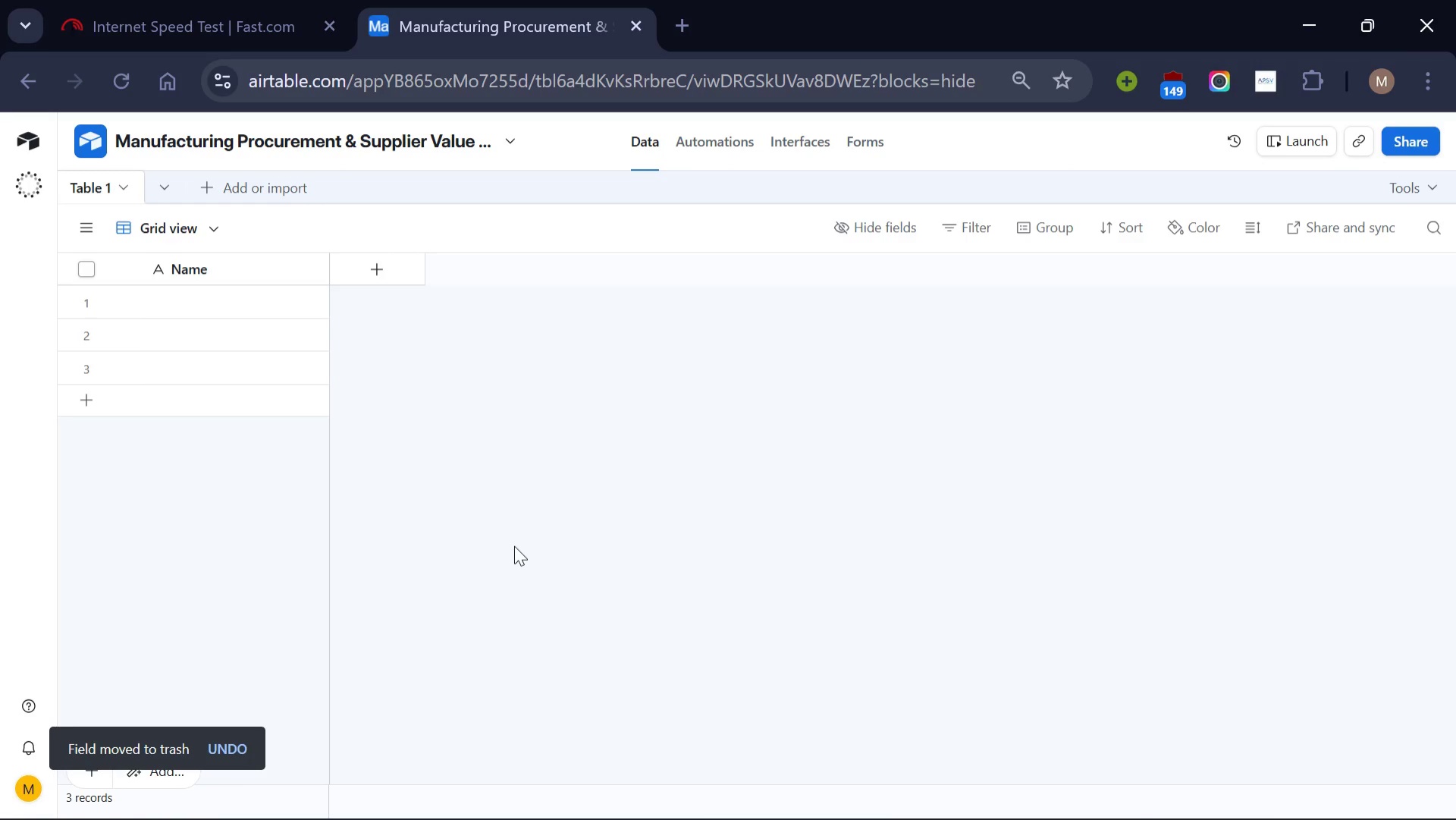 
left_click([998, 800])
 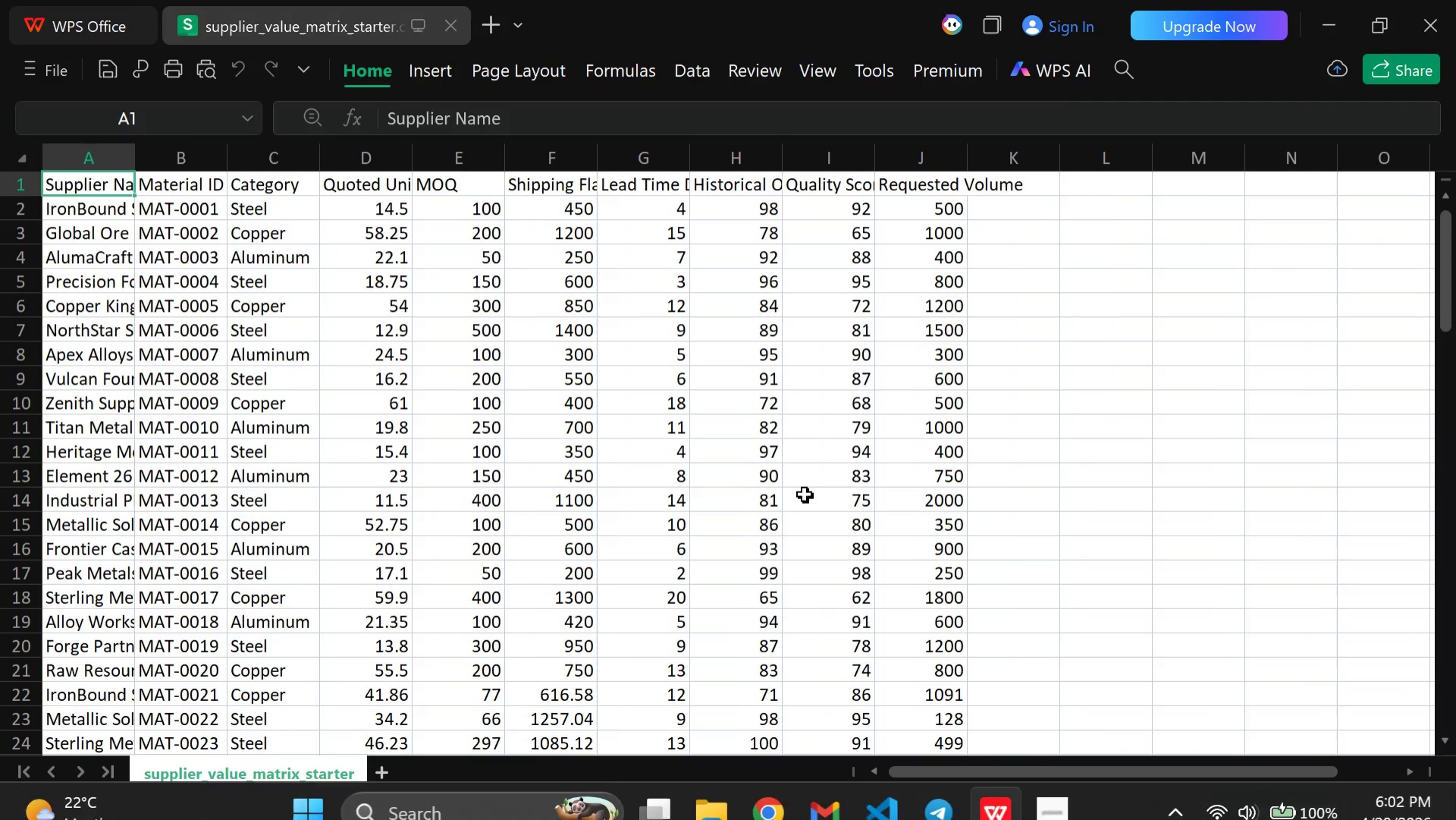 
scroll: coordinate [805, 494], scroll_direction: none, amount: 0.0
 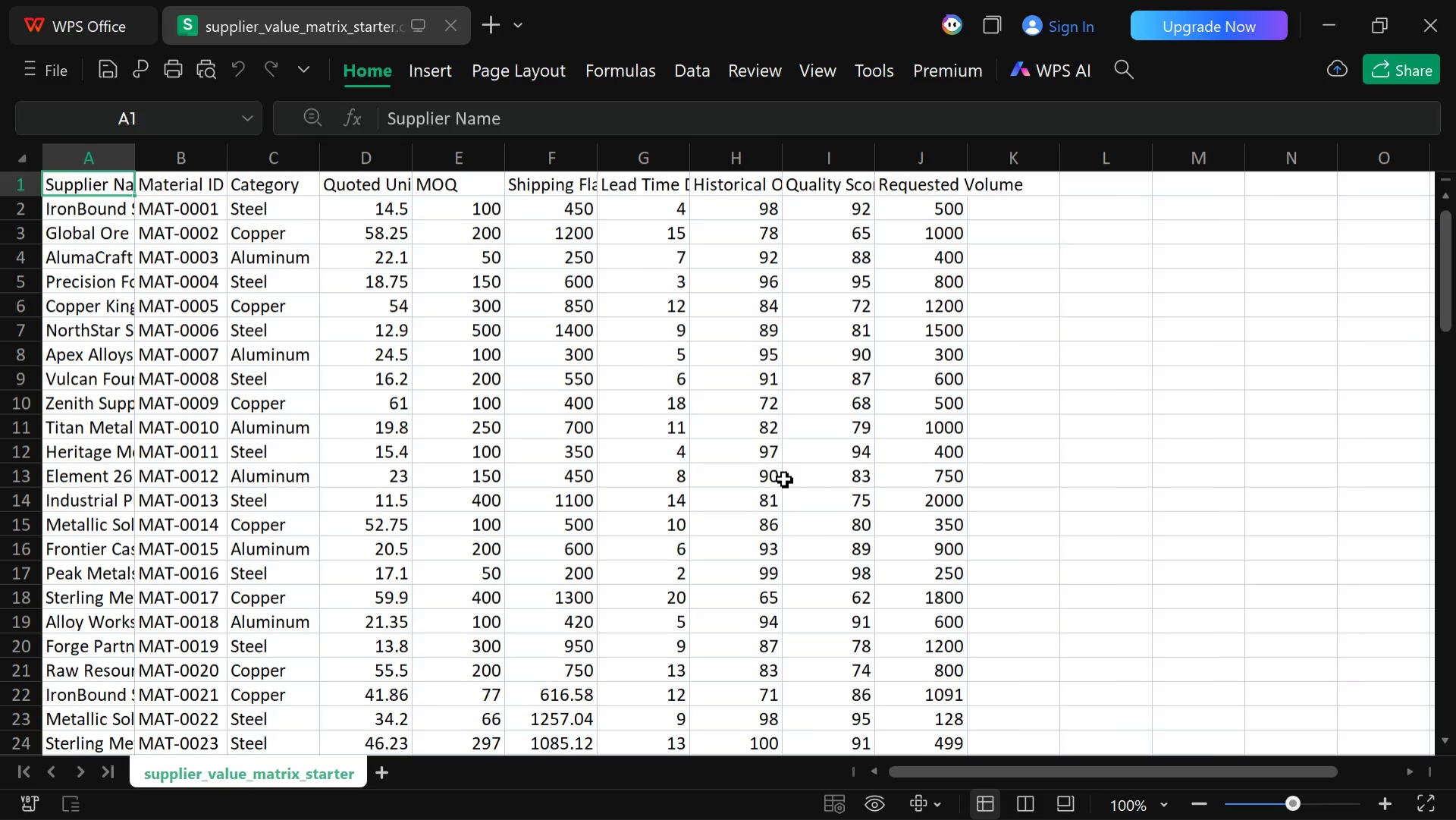 
wait(11.48)
 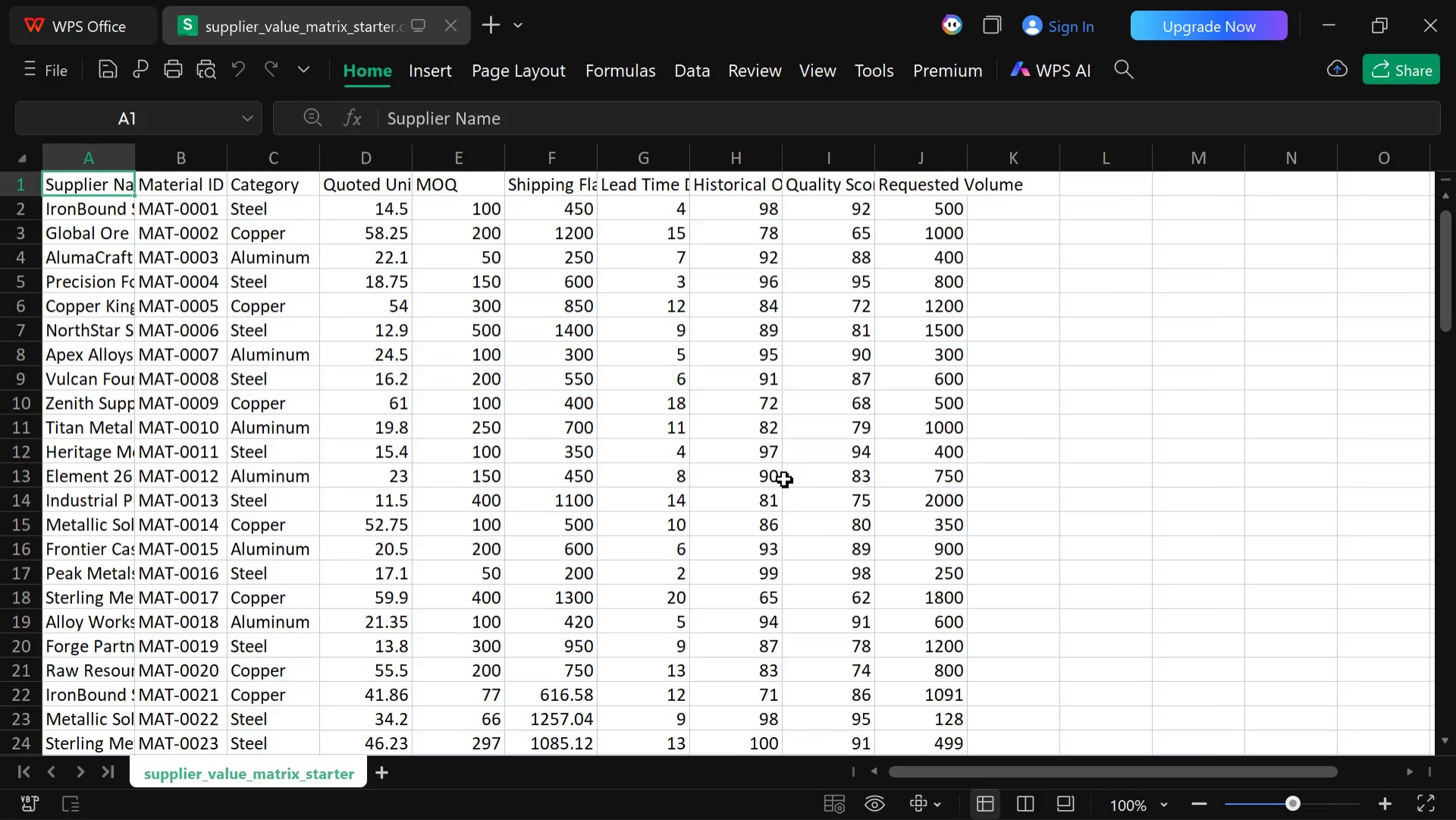 
left_click([757, 793])
 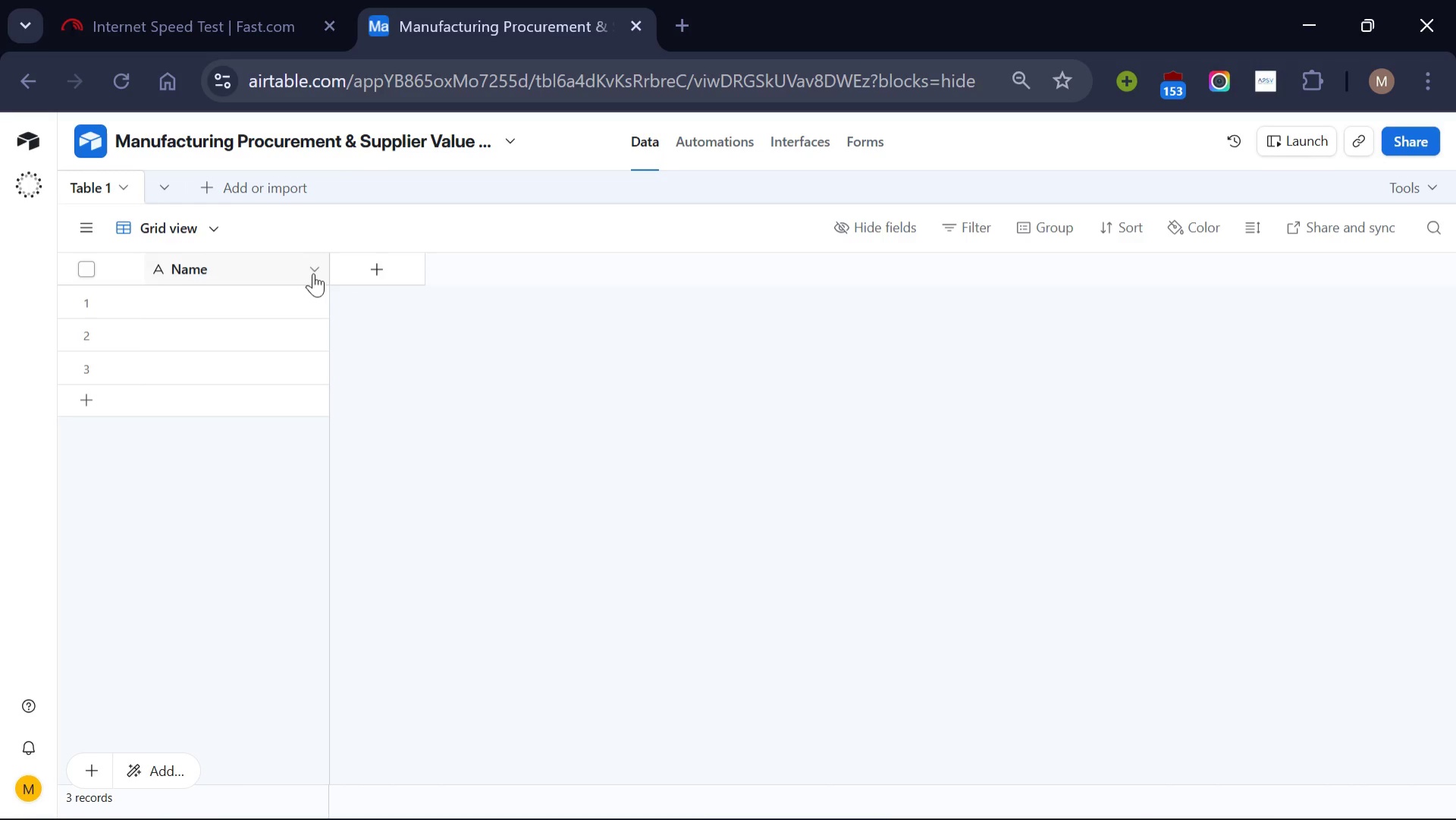 
left_click([313, 269])
 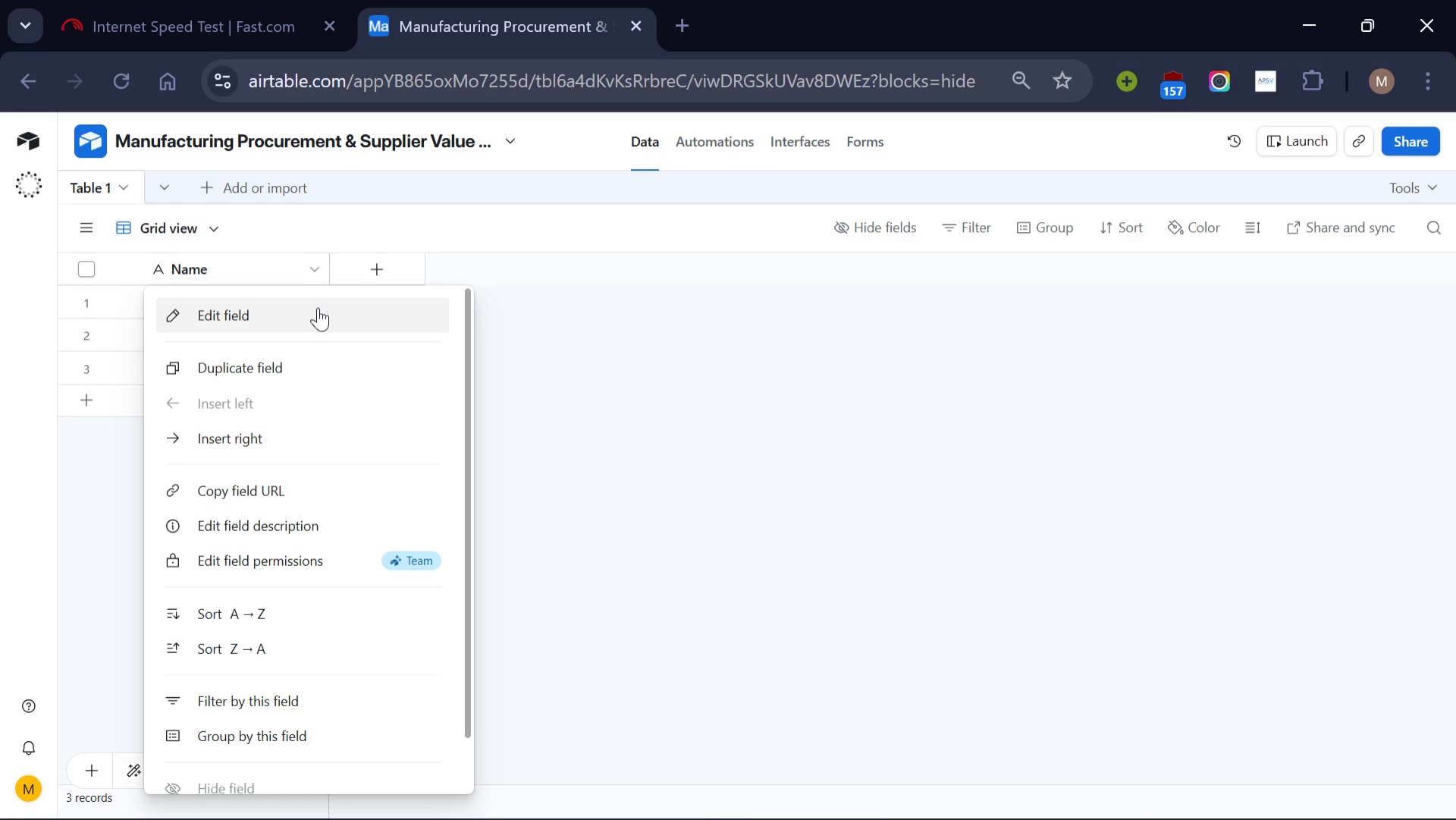 
left_click([318, 307])
 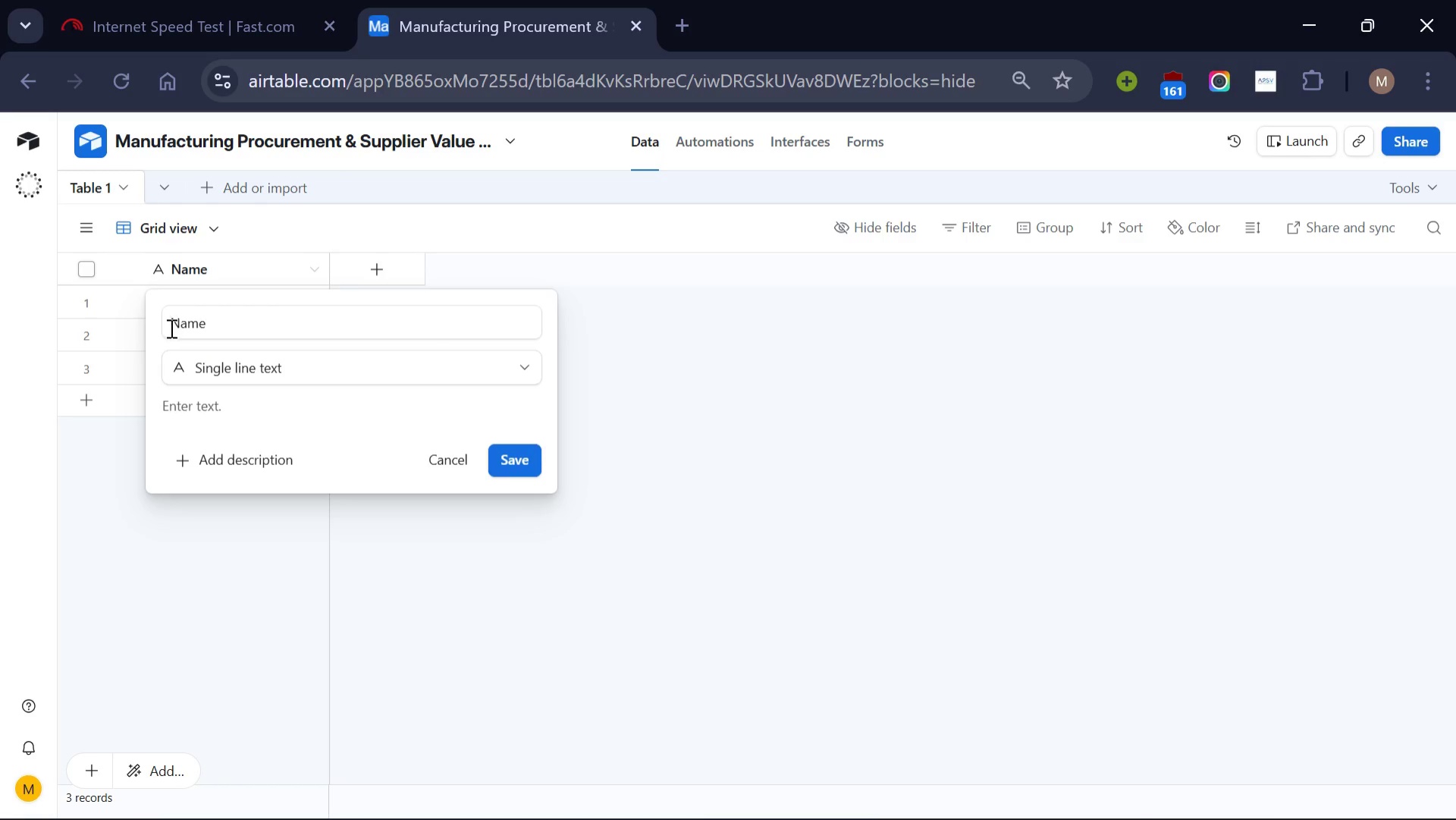 
left_click([169, 326])
 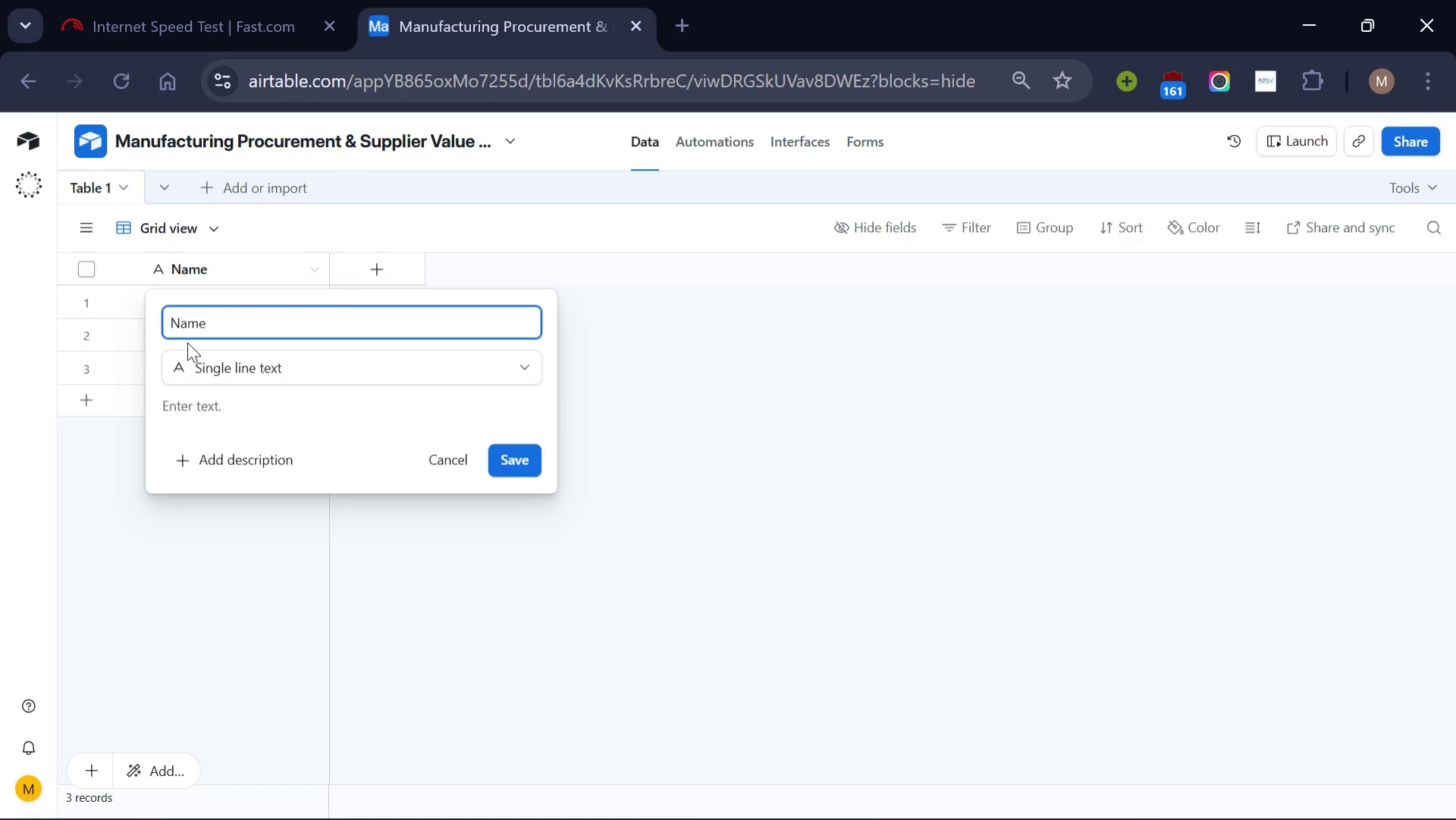 
type(Supplier )
 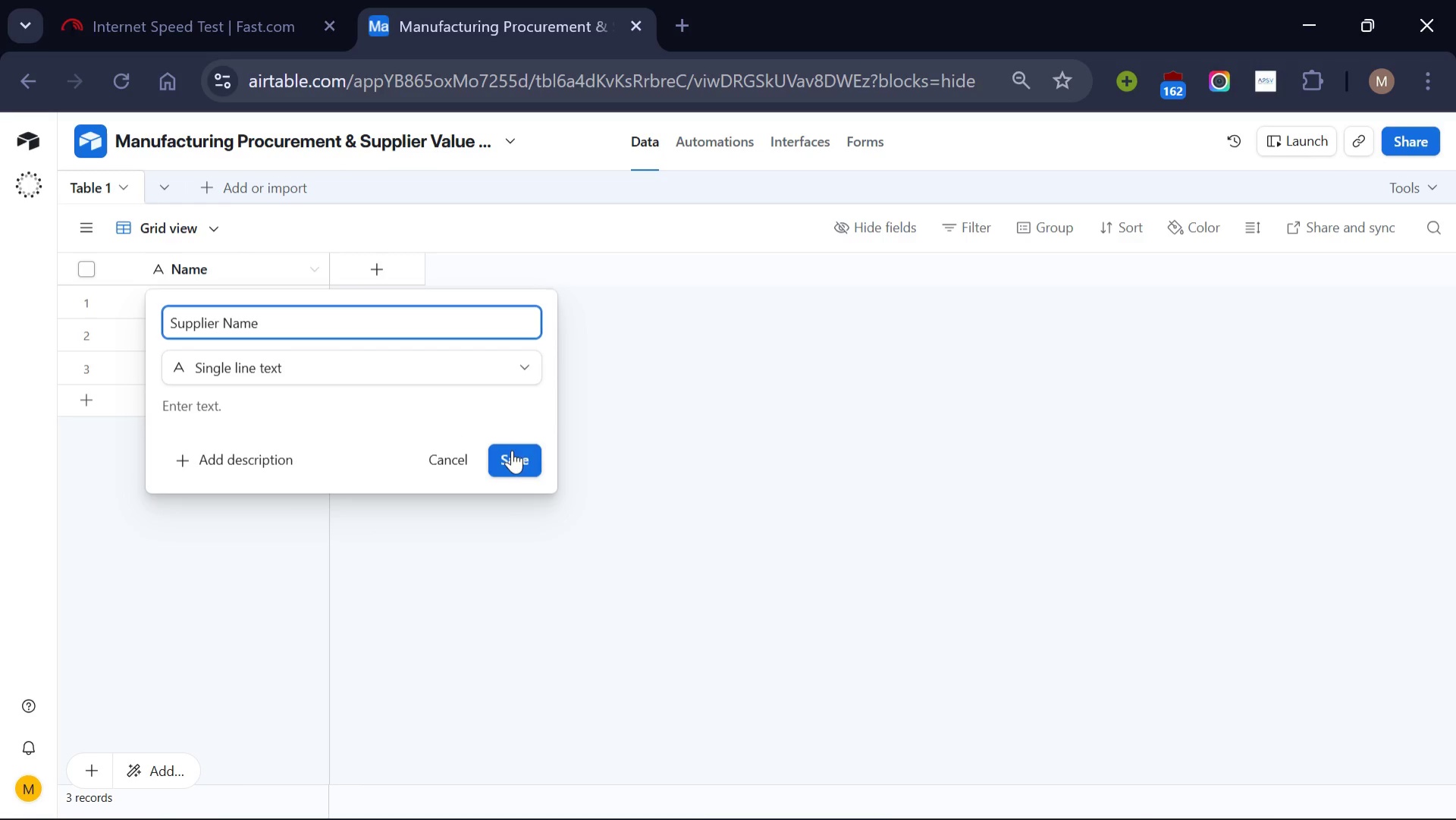 
left_click([513, 454])
 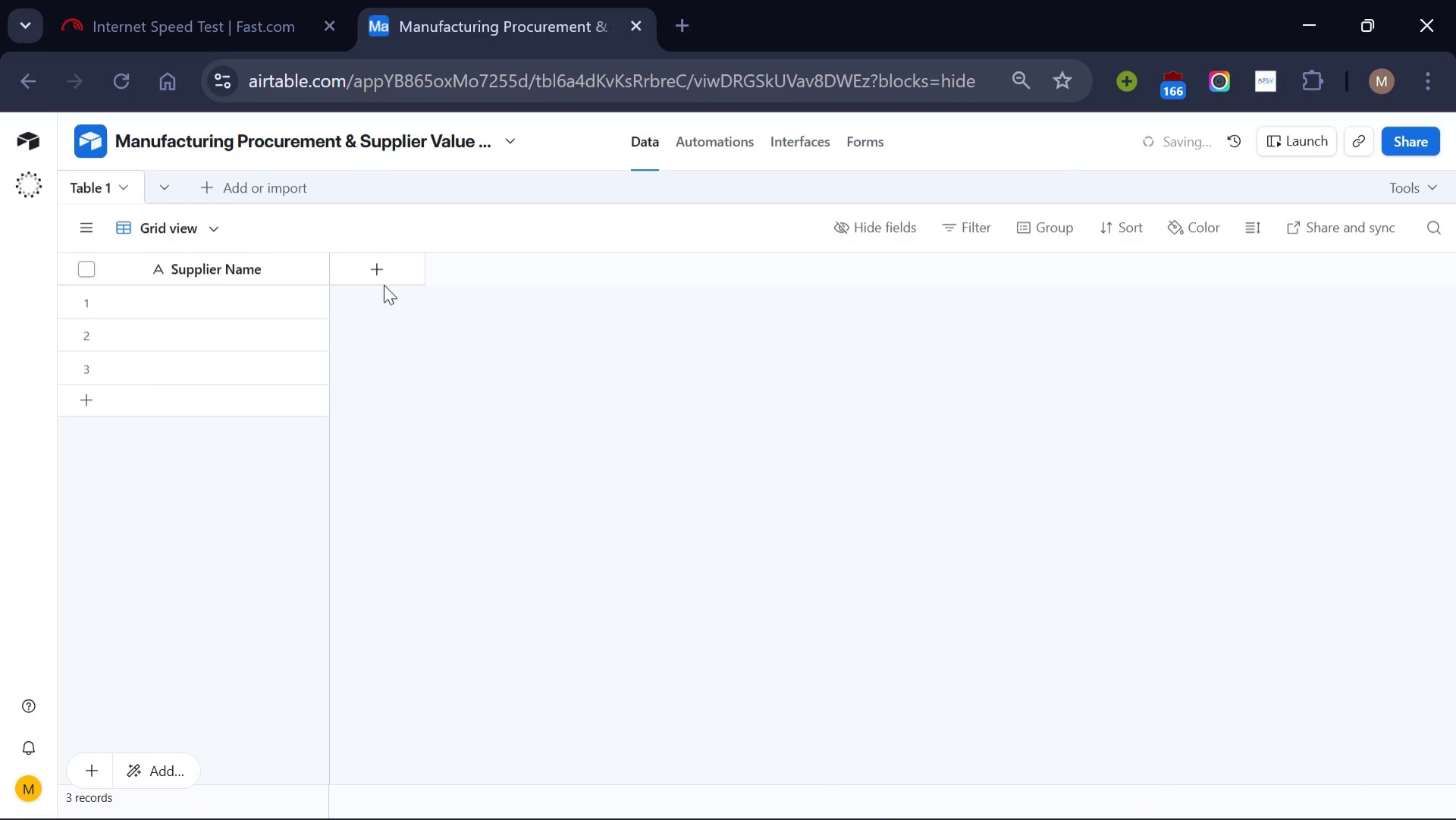 
mouse_move([391, 246])
 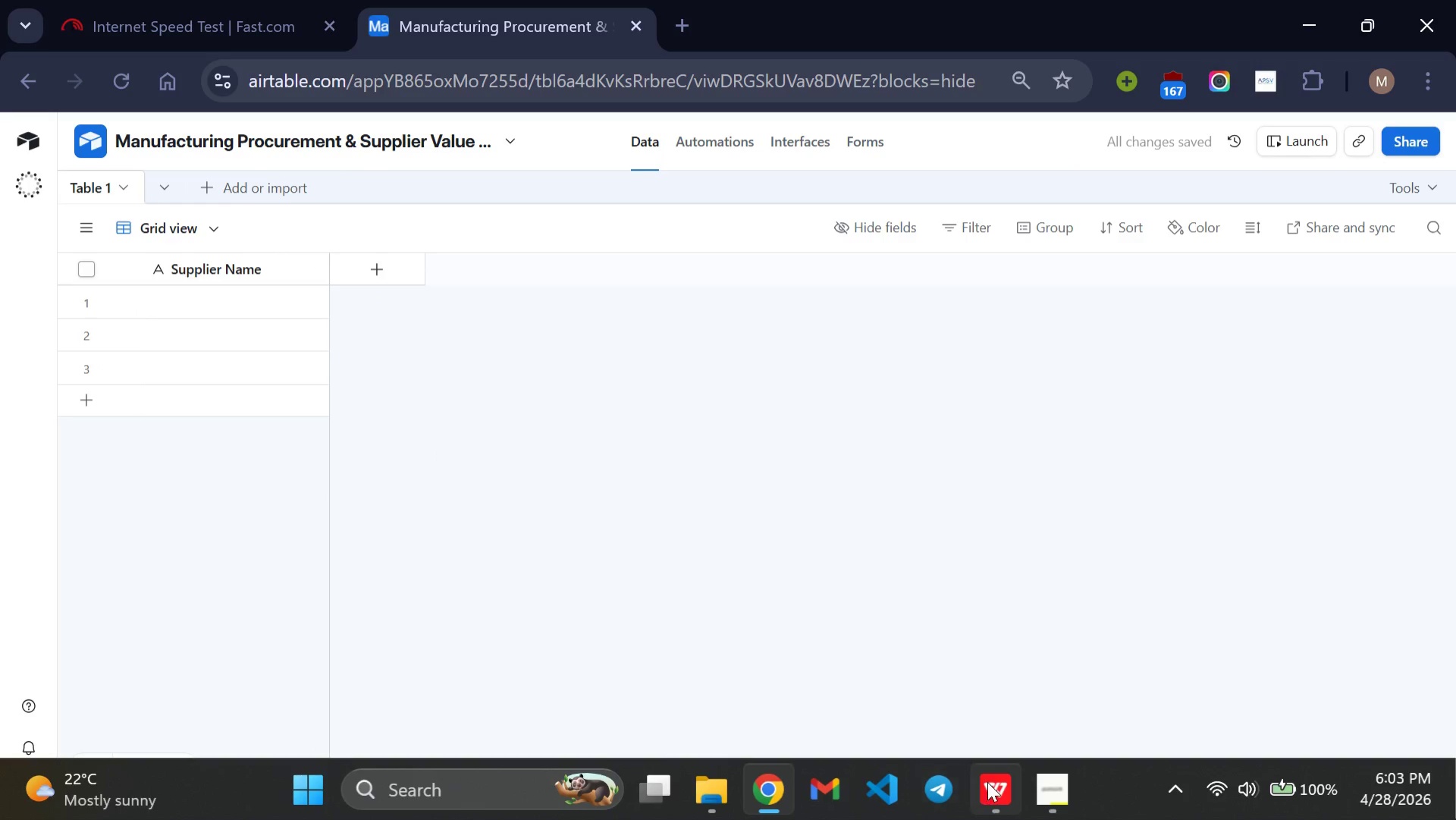 
left_click([987, 781])
 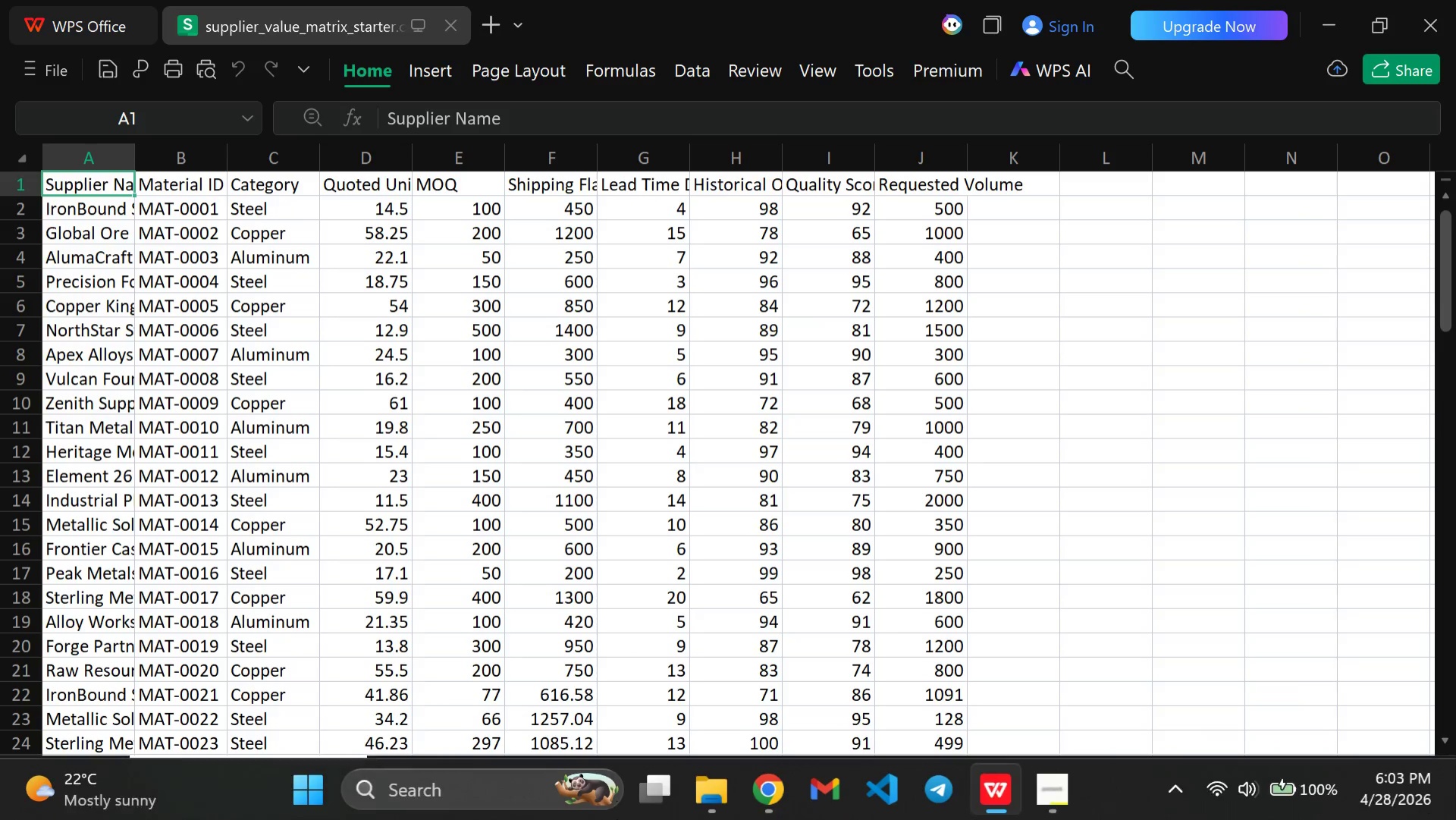 
mouse_move([730, 796])
 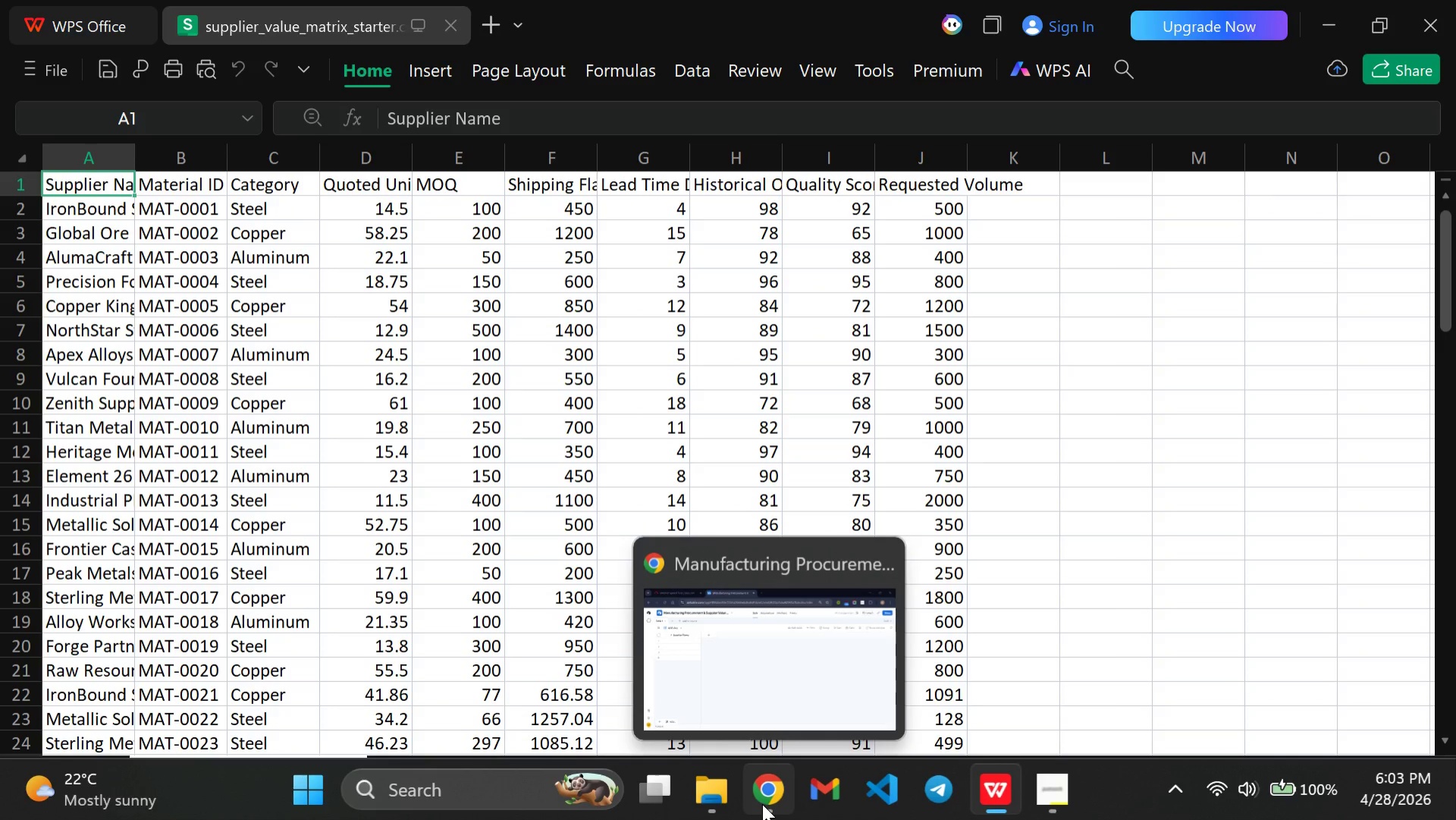 
left_click([762, 803])
 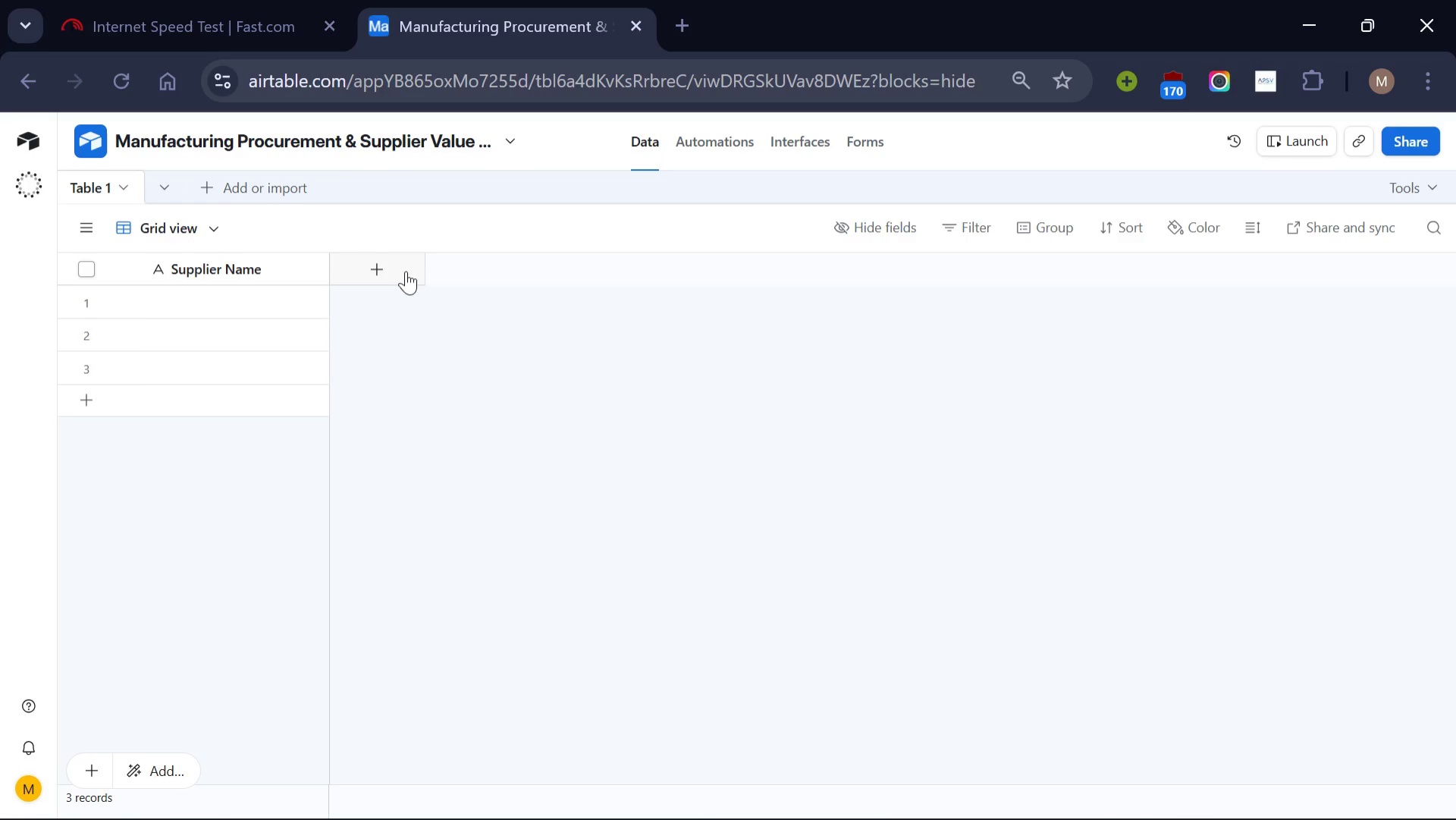 
left_click([403, 264])
 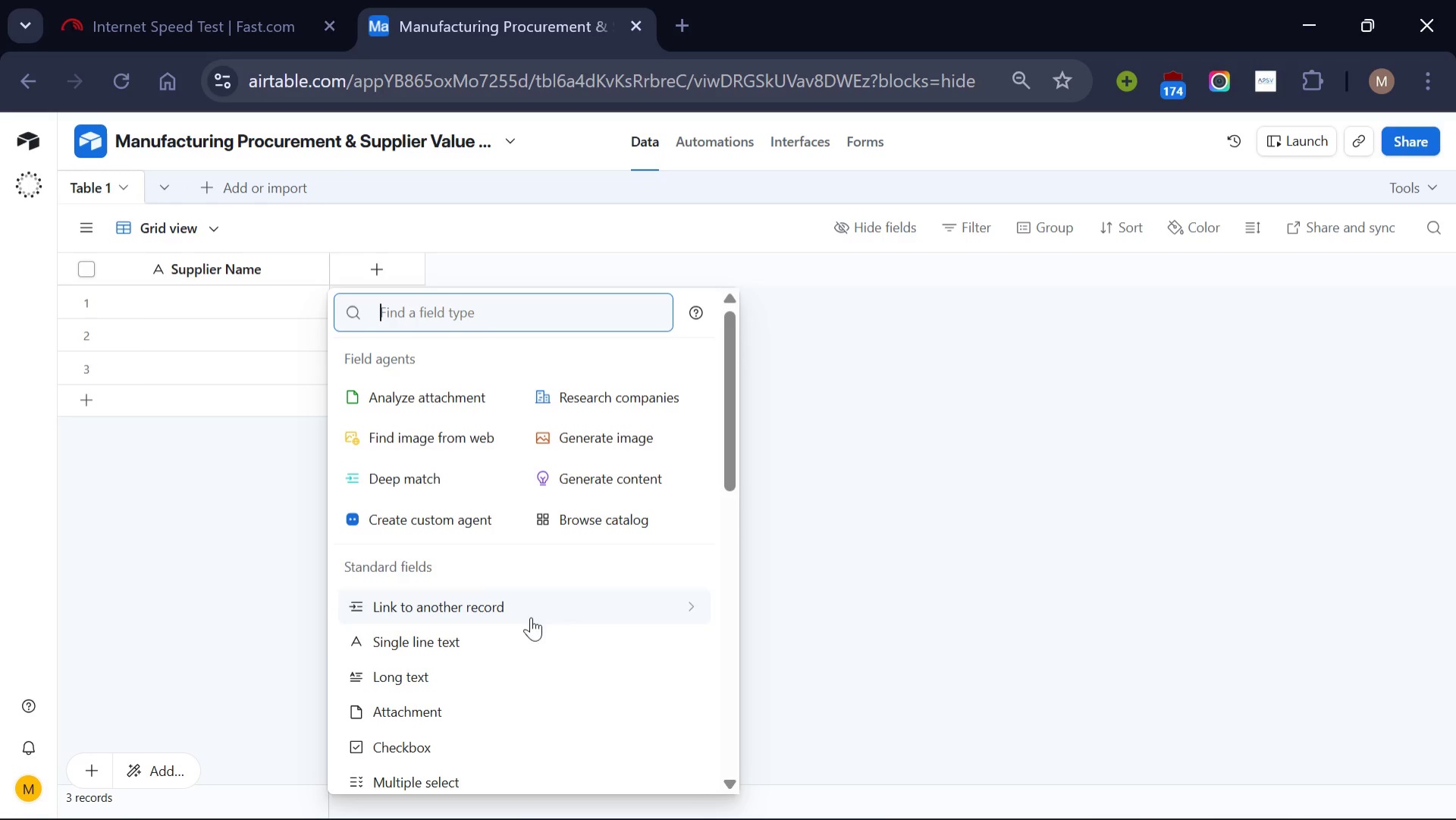 
left_click([534, 643])
 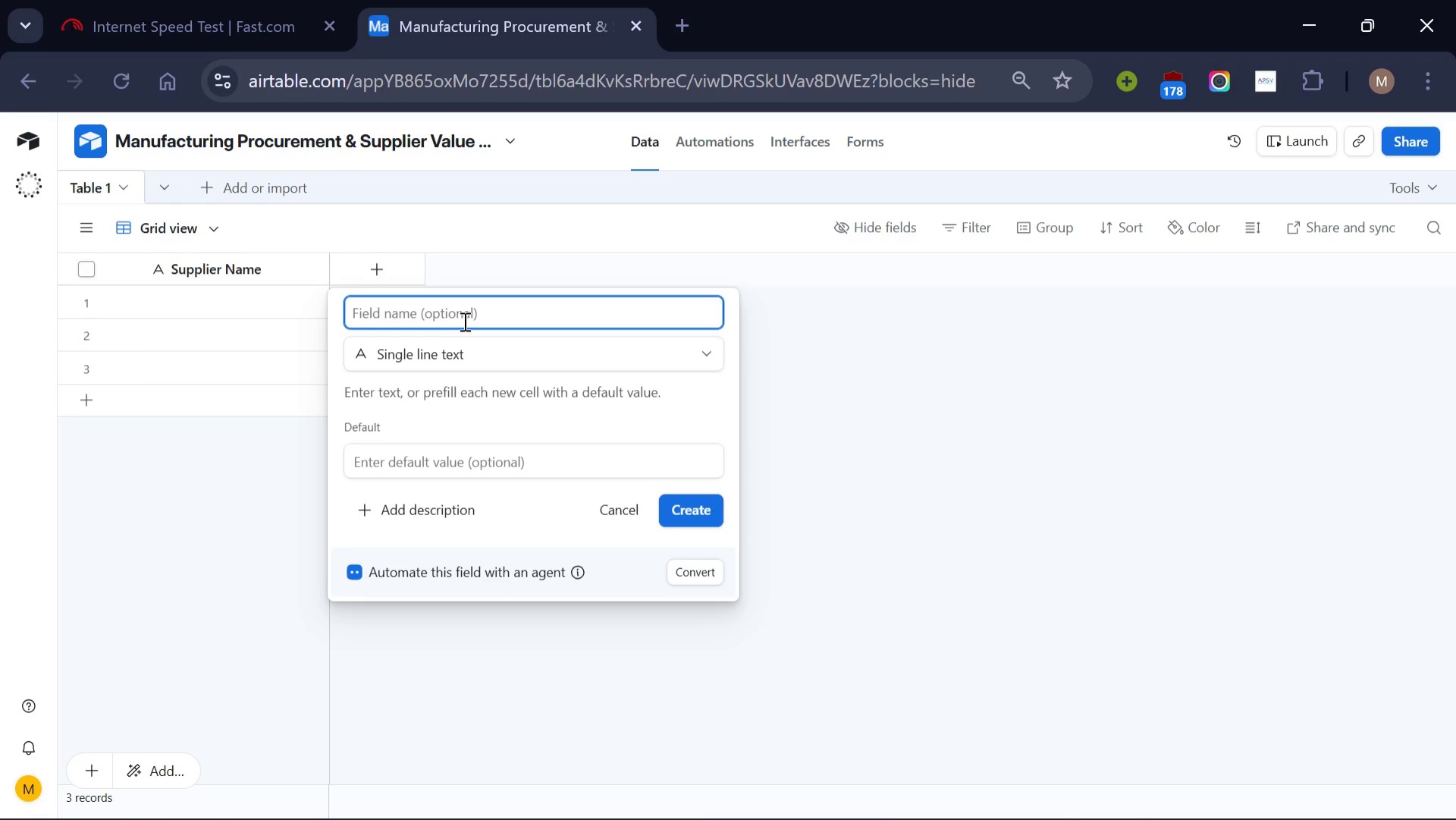 
type(Material ID)
 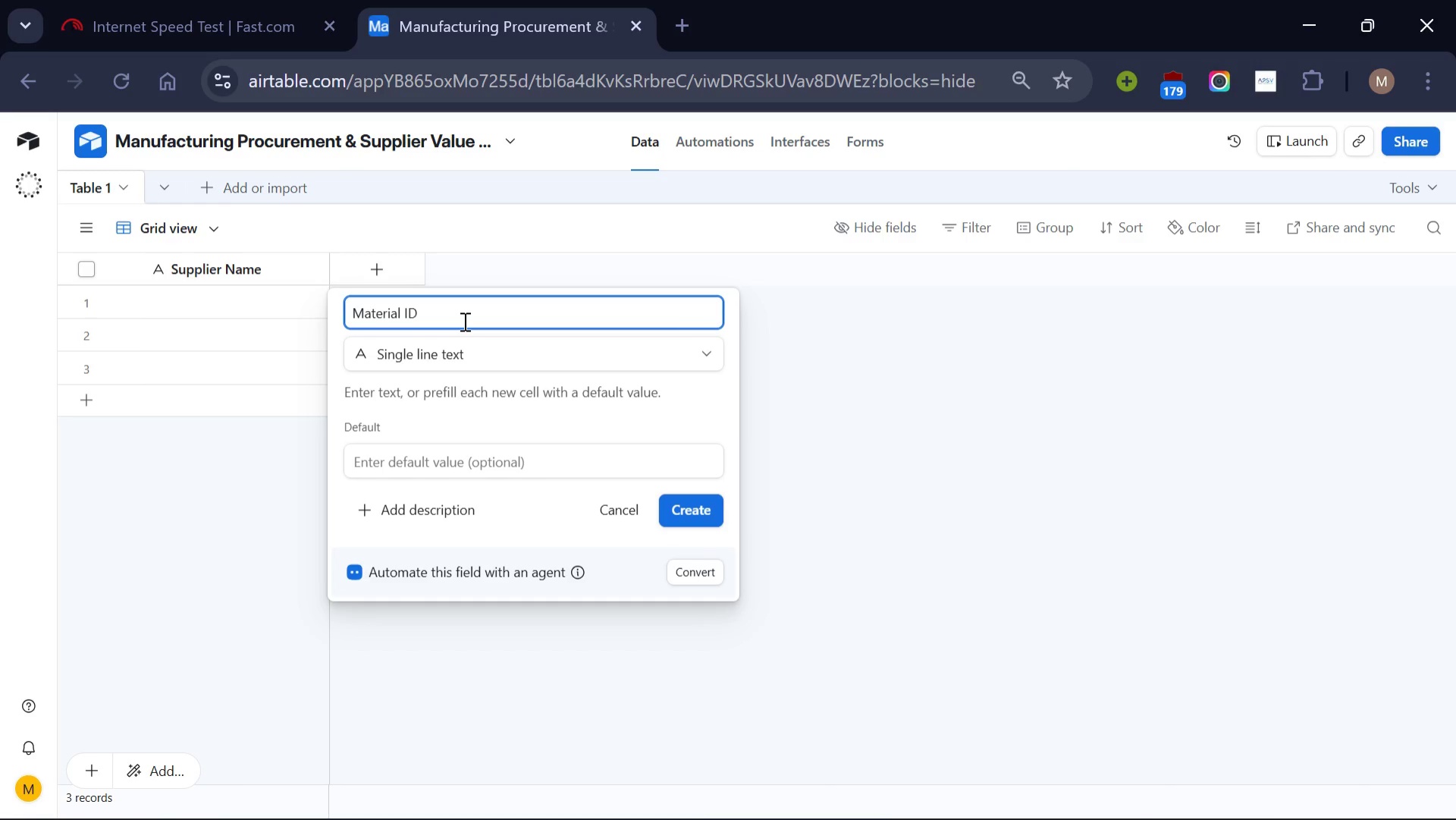 
left_click([697, 504])
 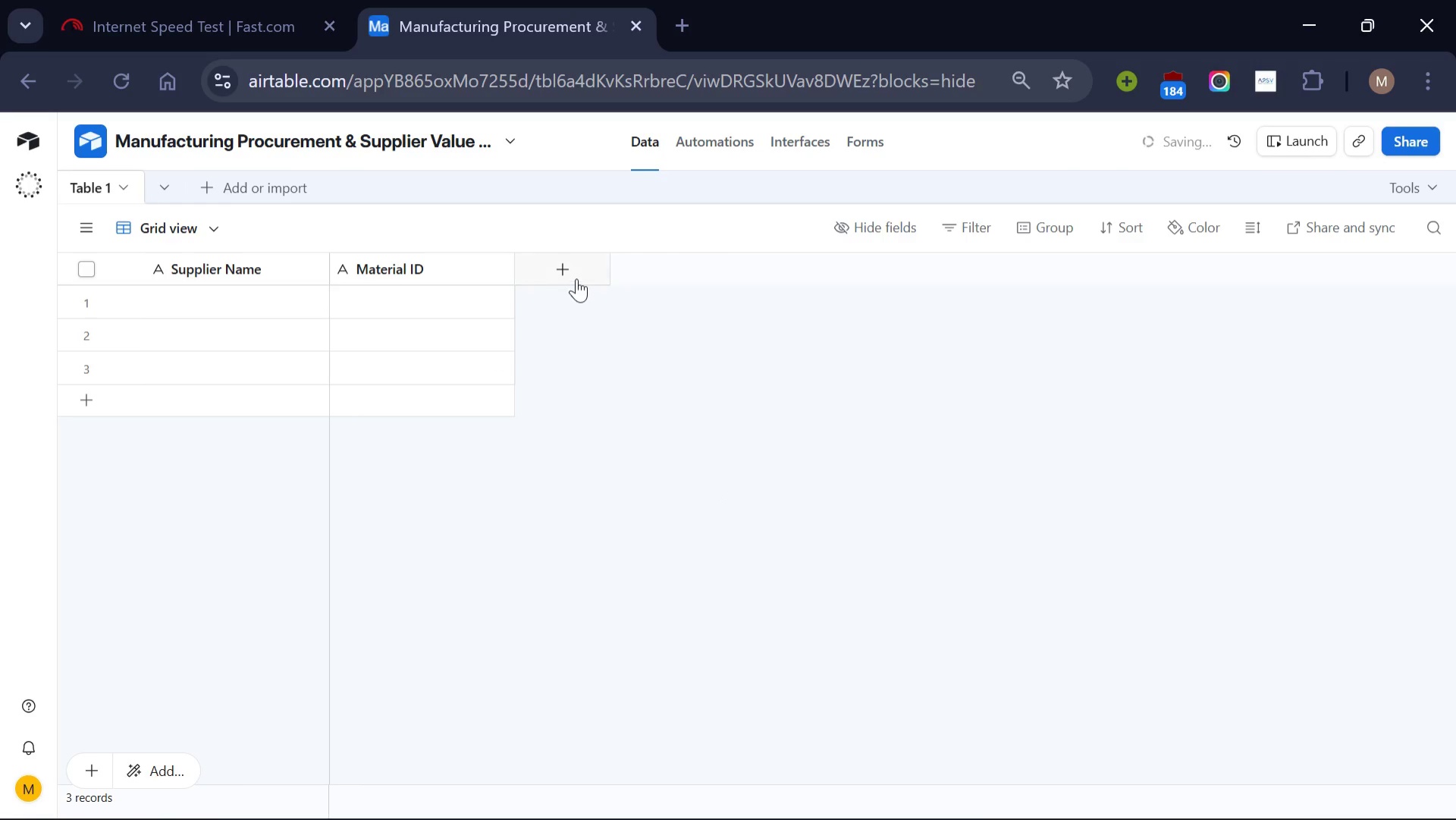 
left_click([576, 278])
 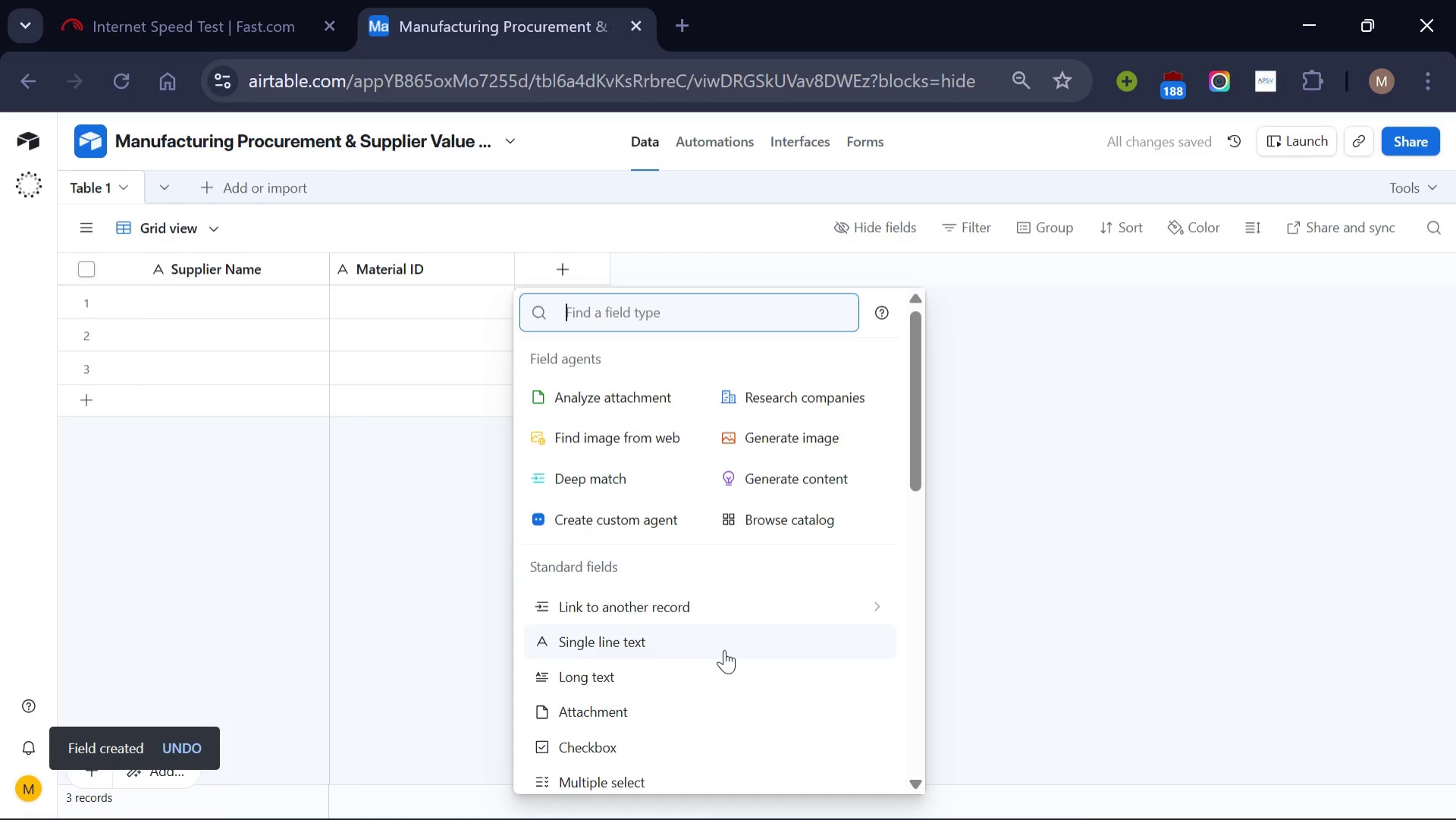 
scroll: coordinate [727, 726], scroll_direction: none, amount: 0.0
 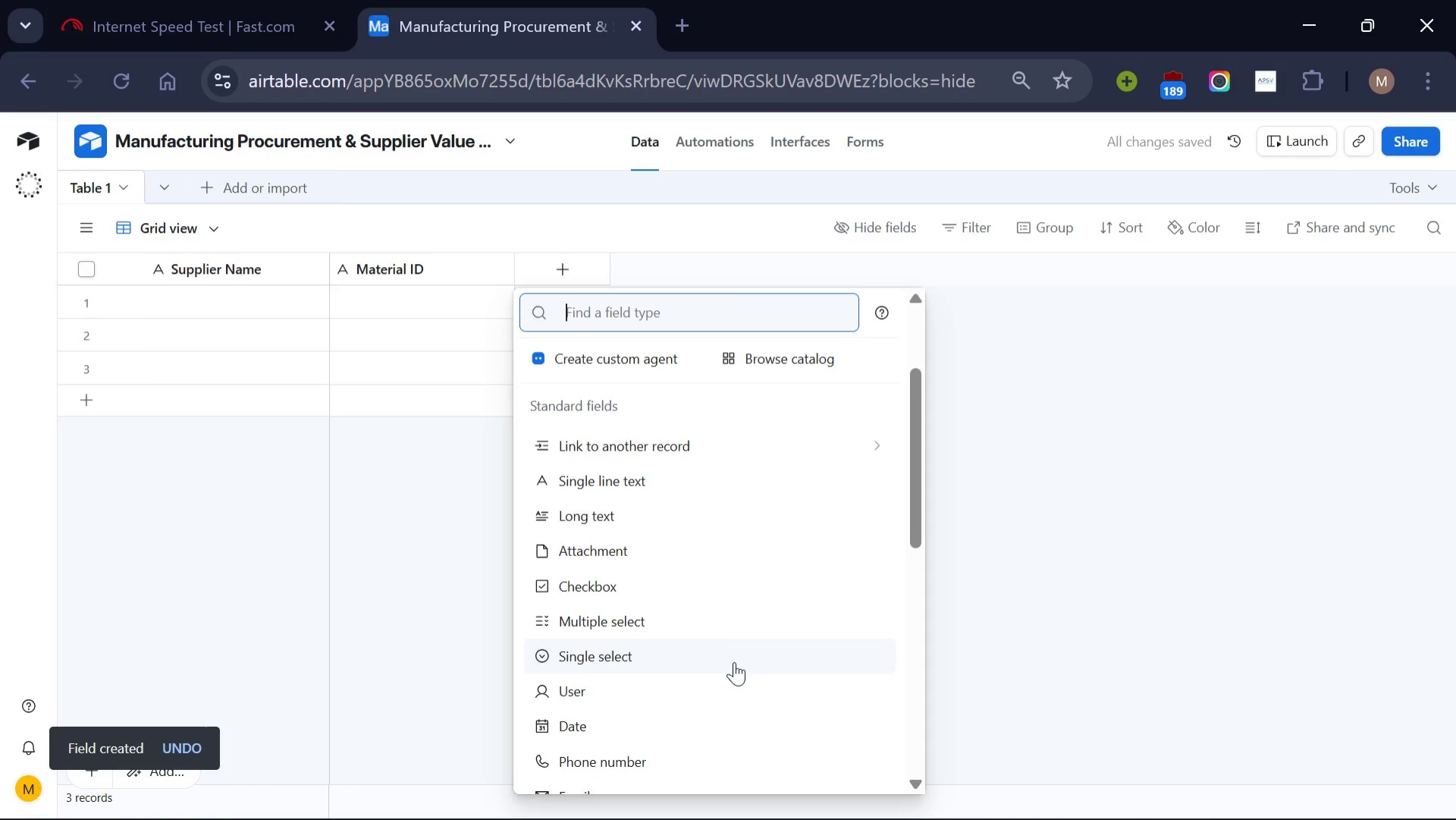 
left_click([734, 661])
 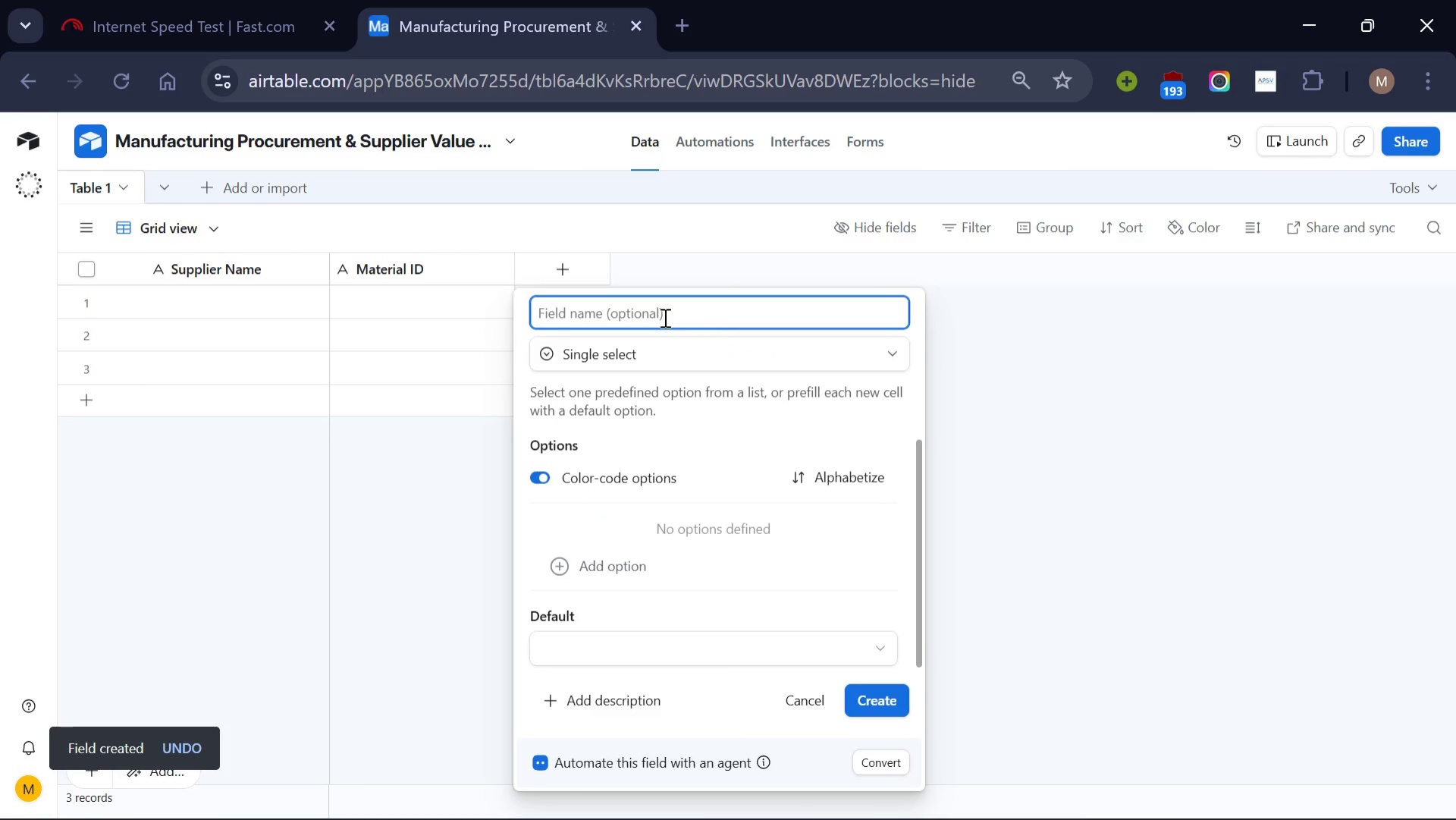 
type(Category)
 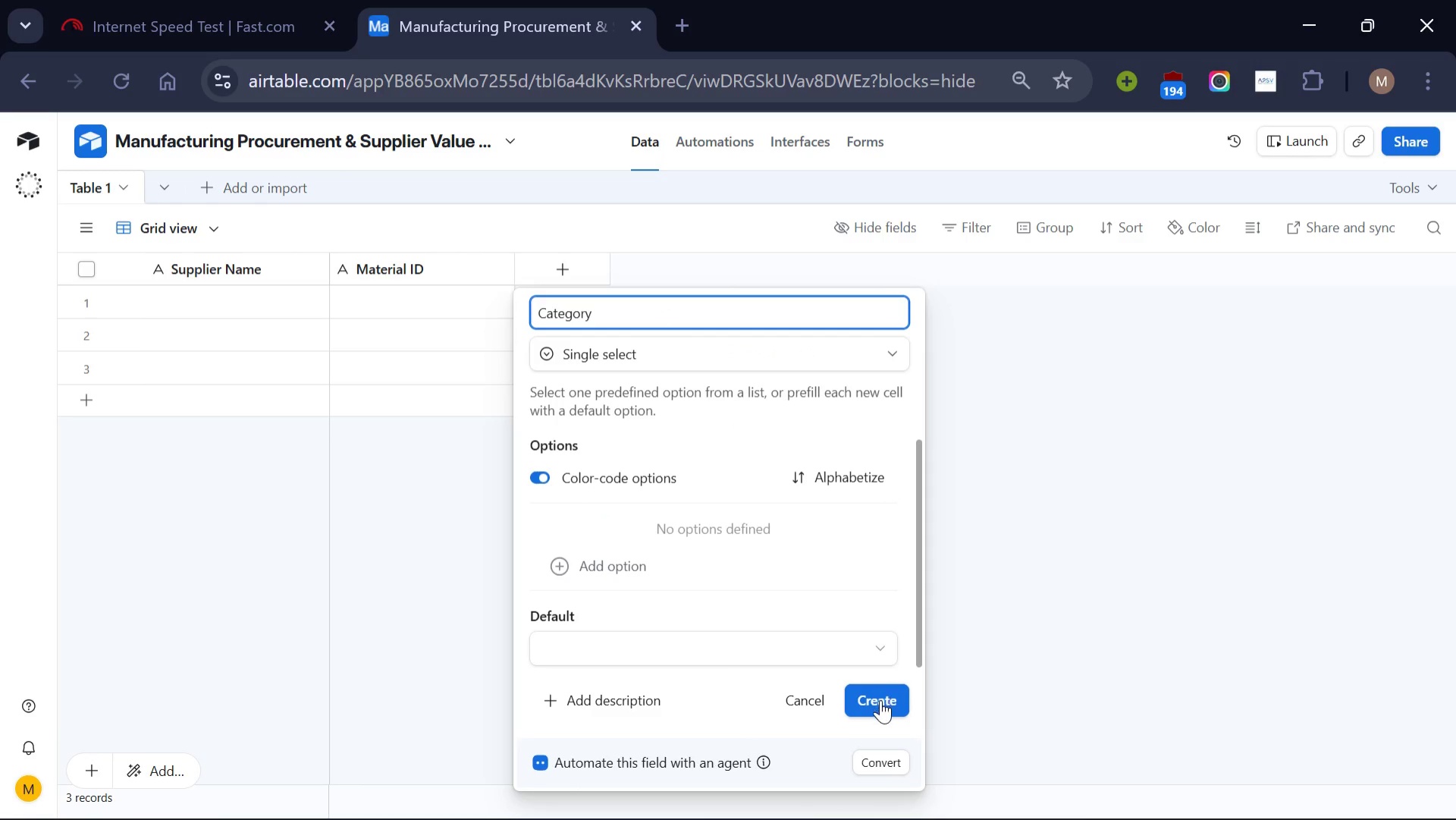 
left_click([880, 699])
 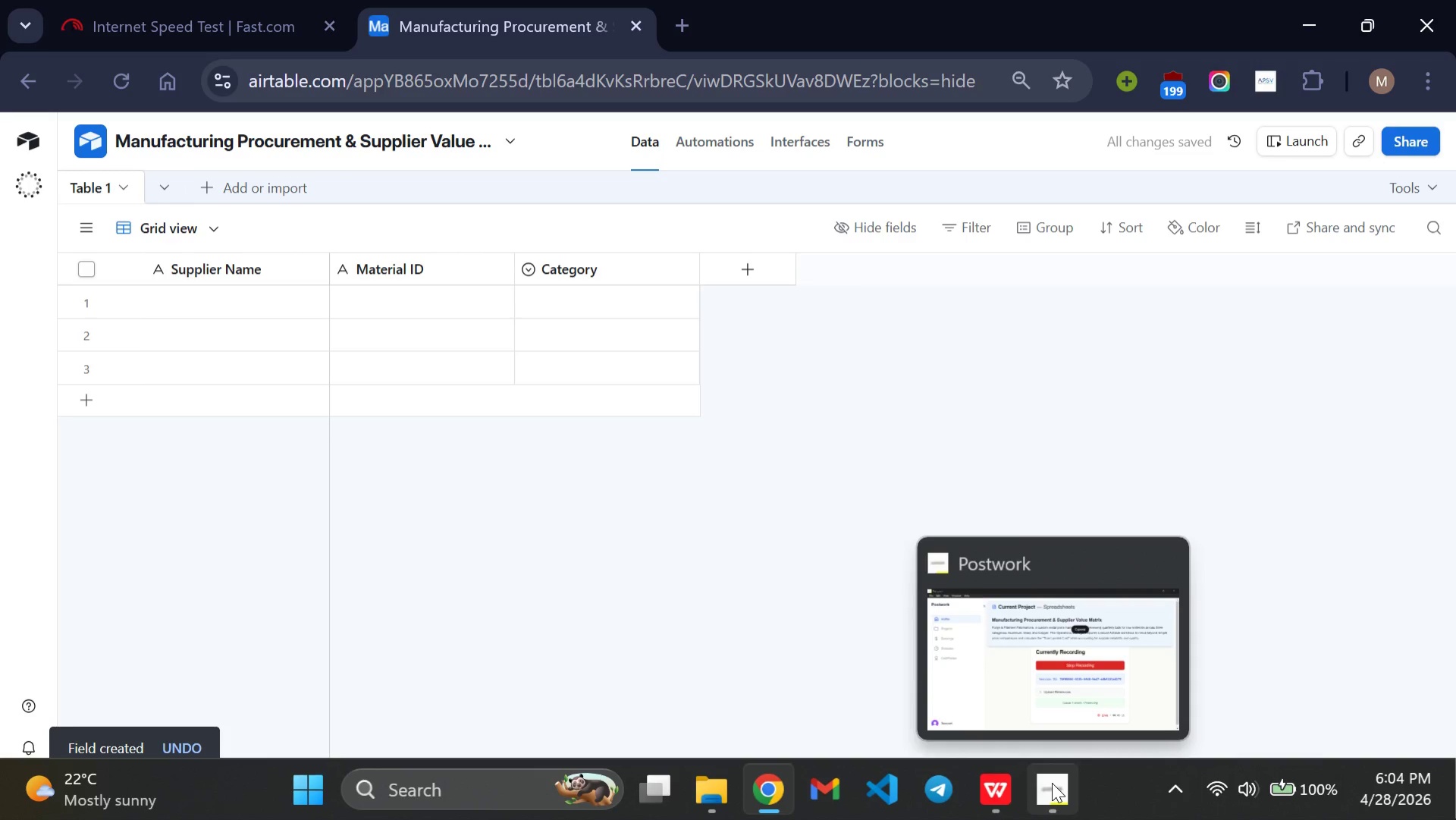 
wait(5.59)
 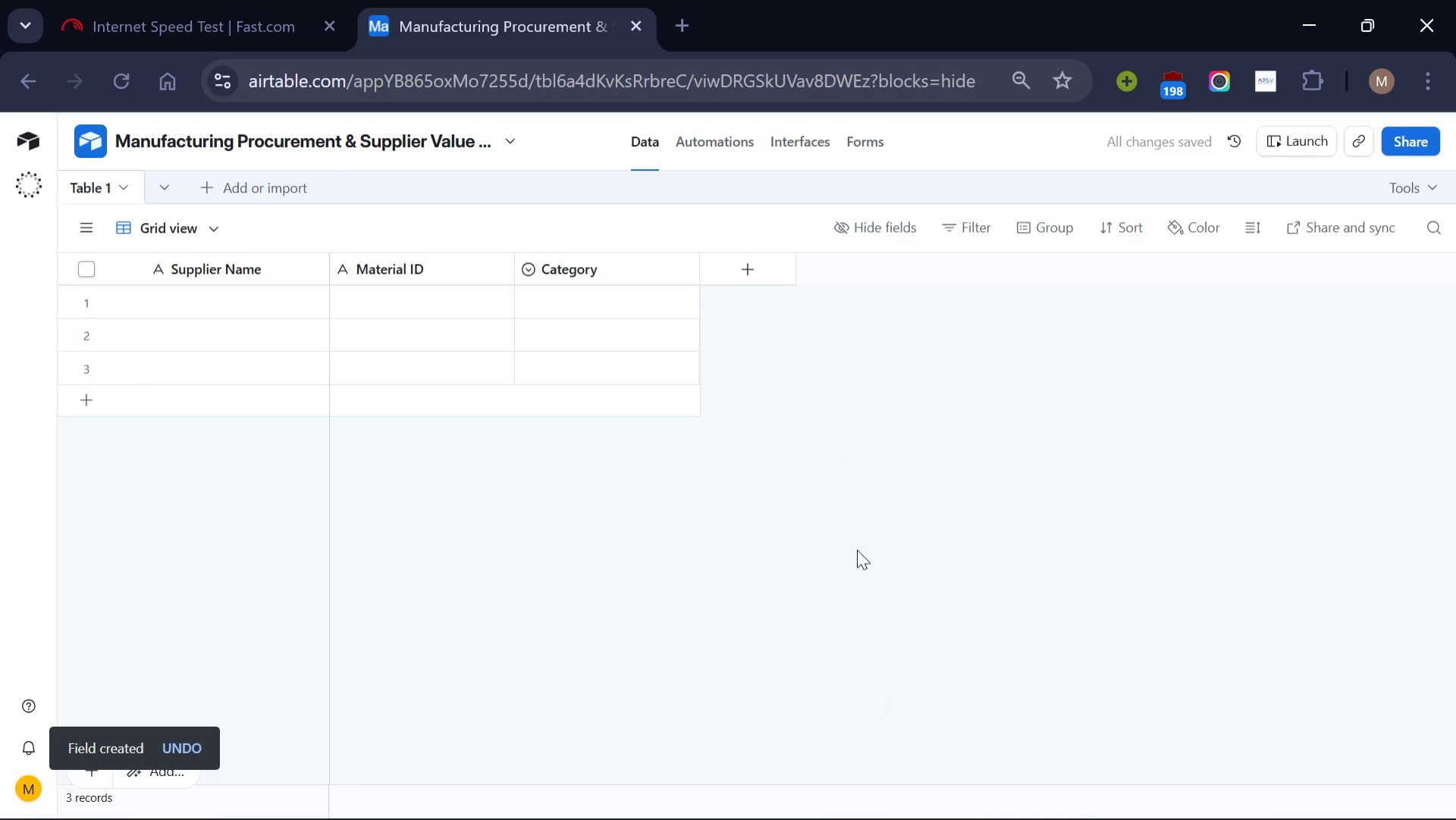 
left_click([1003, 795])
 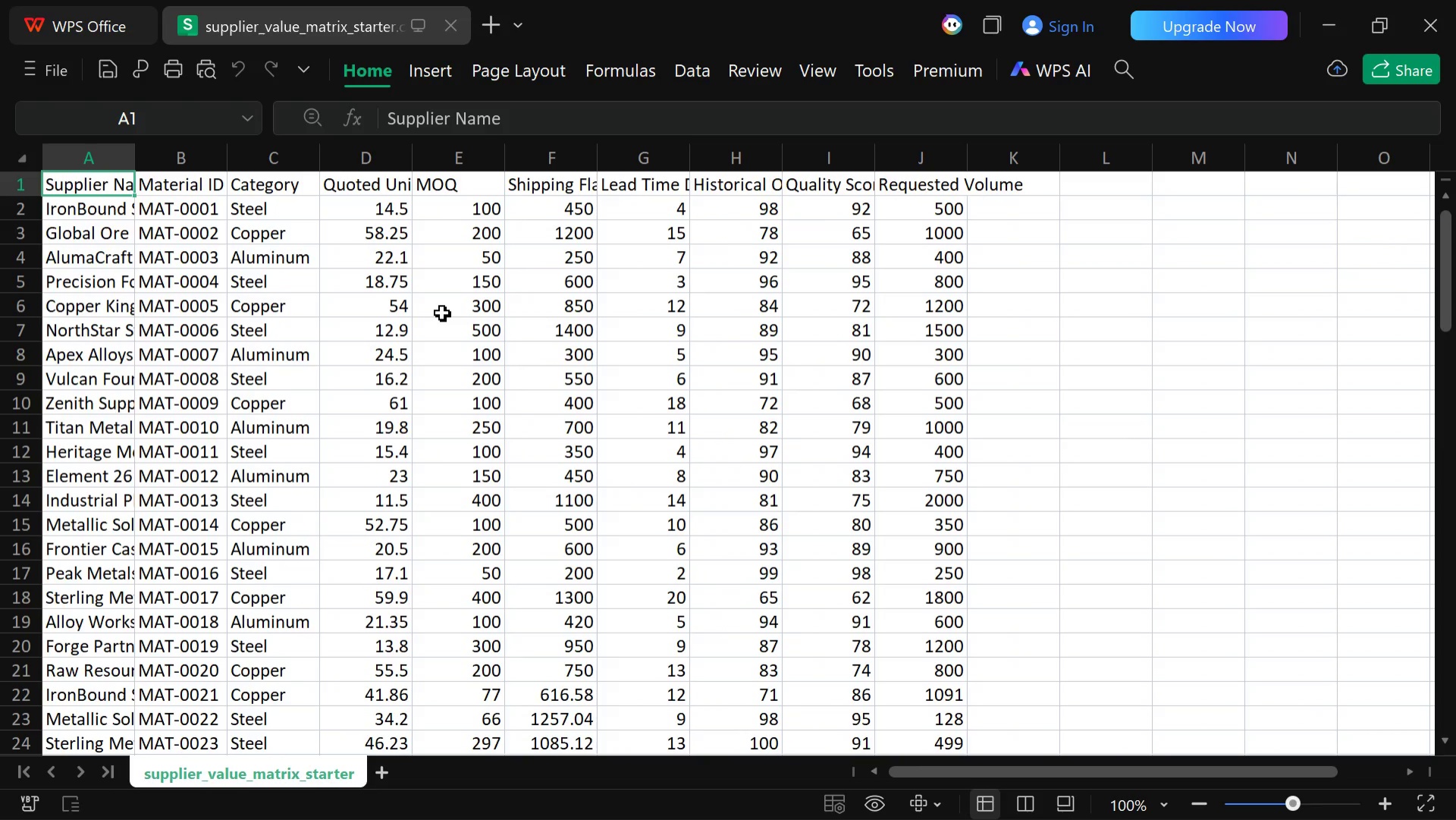 
wait(16.99)
 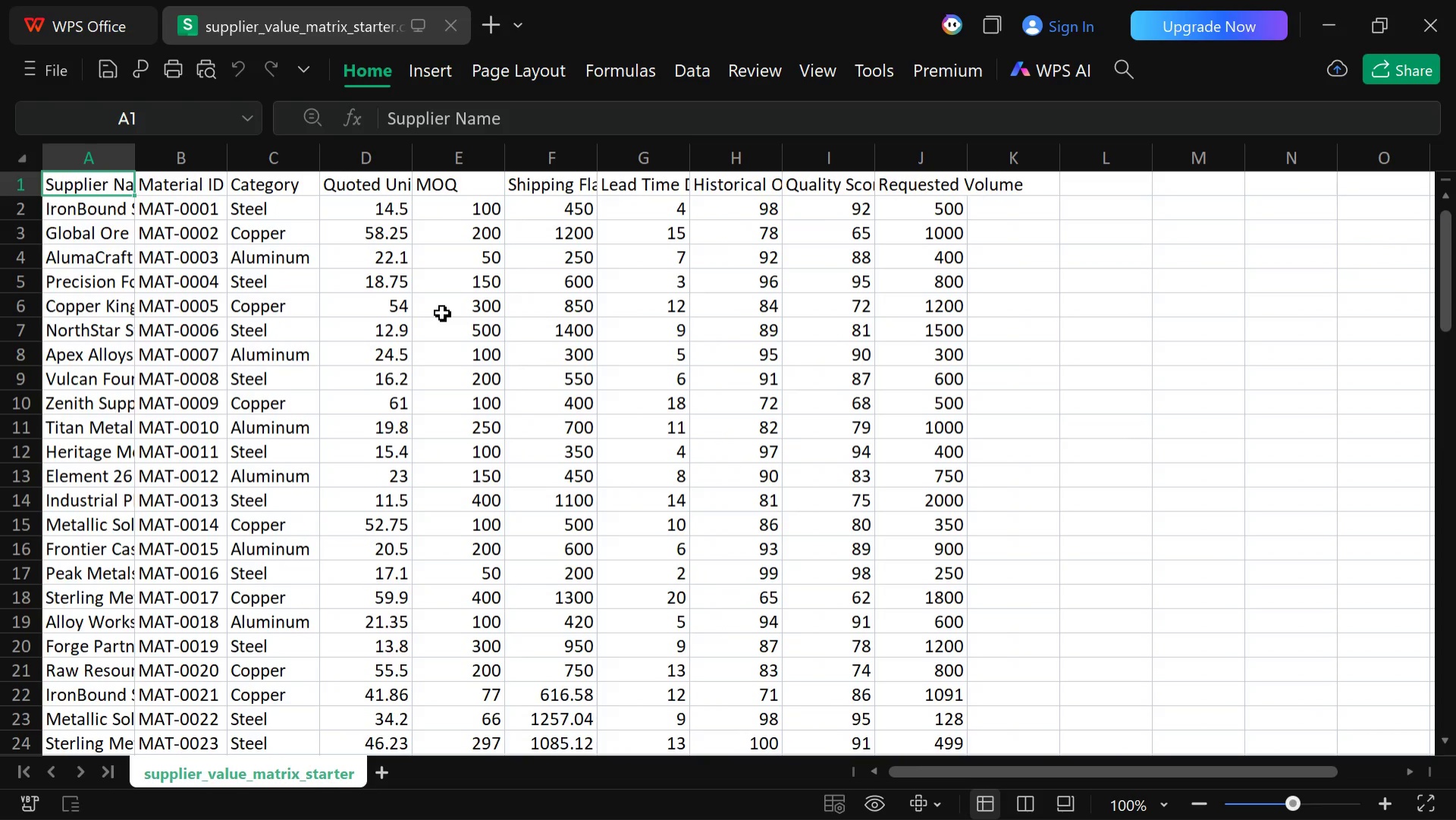 
left_click([770, 796])
 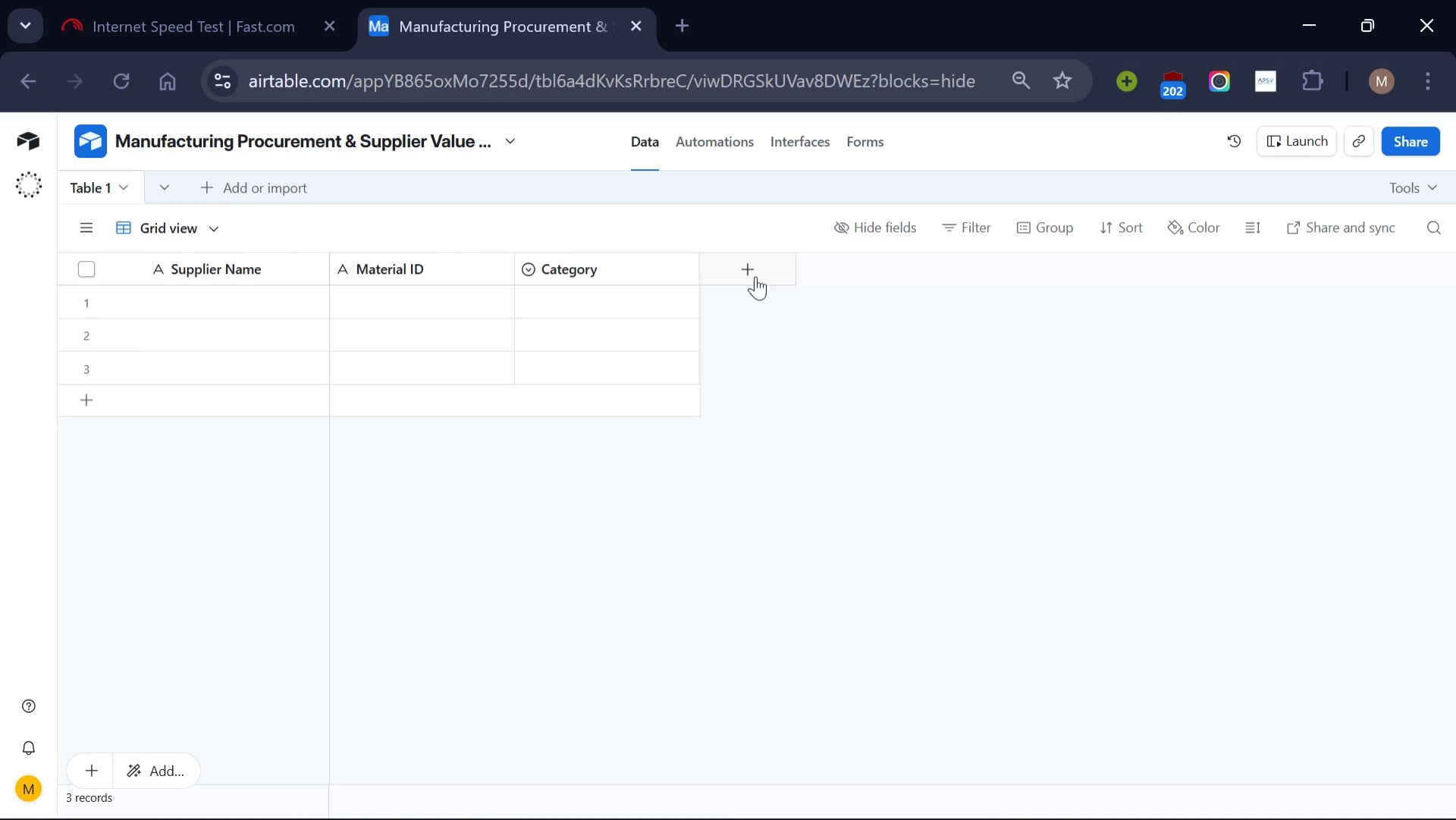 
left_click([755, 276])
 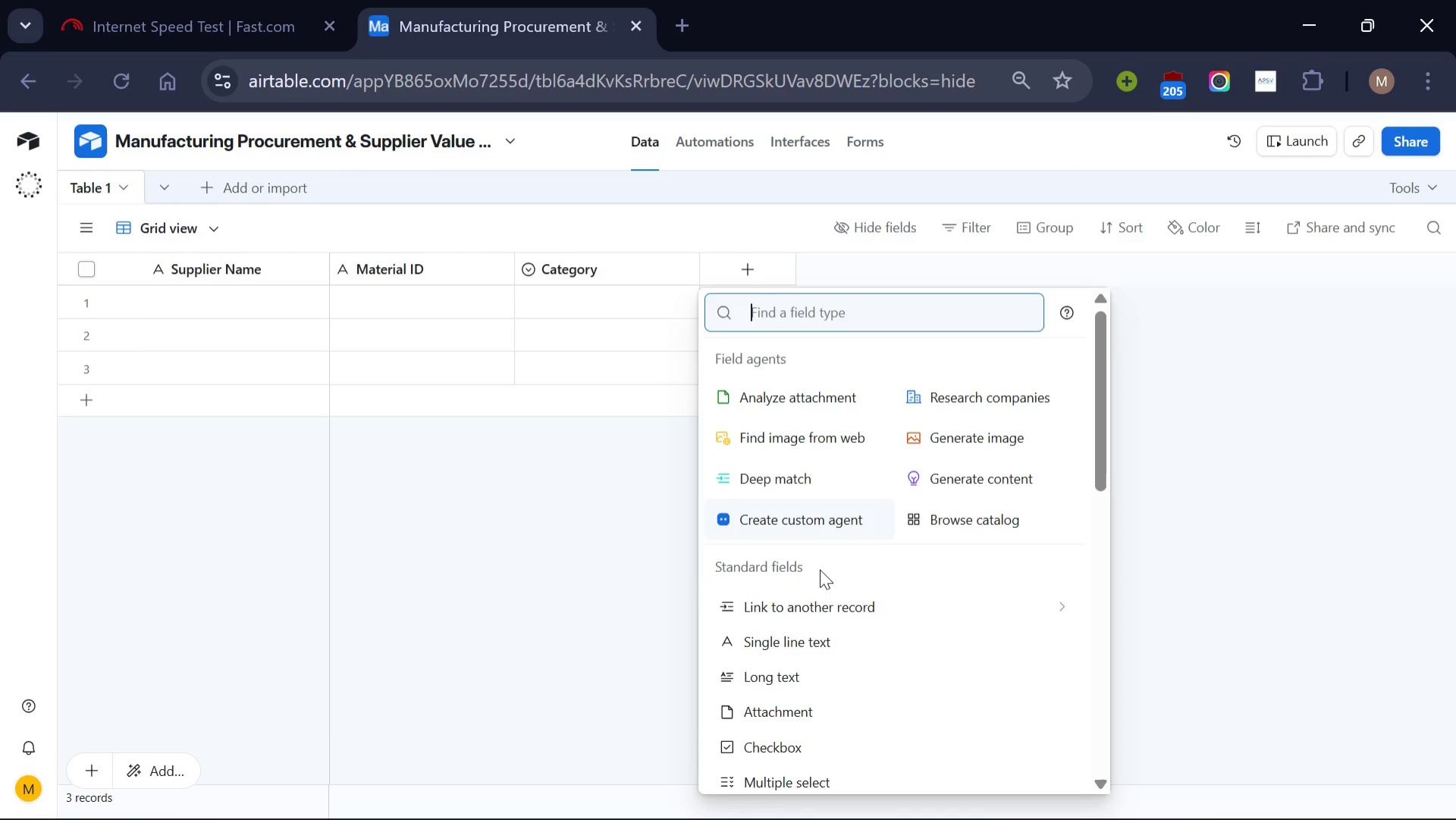 
scroll: coordinate [820, 569], scroll_direction: none, amount: 0.0
 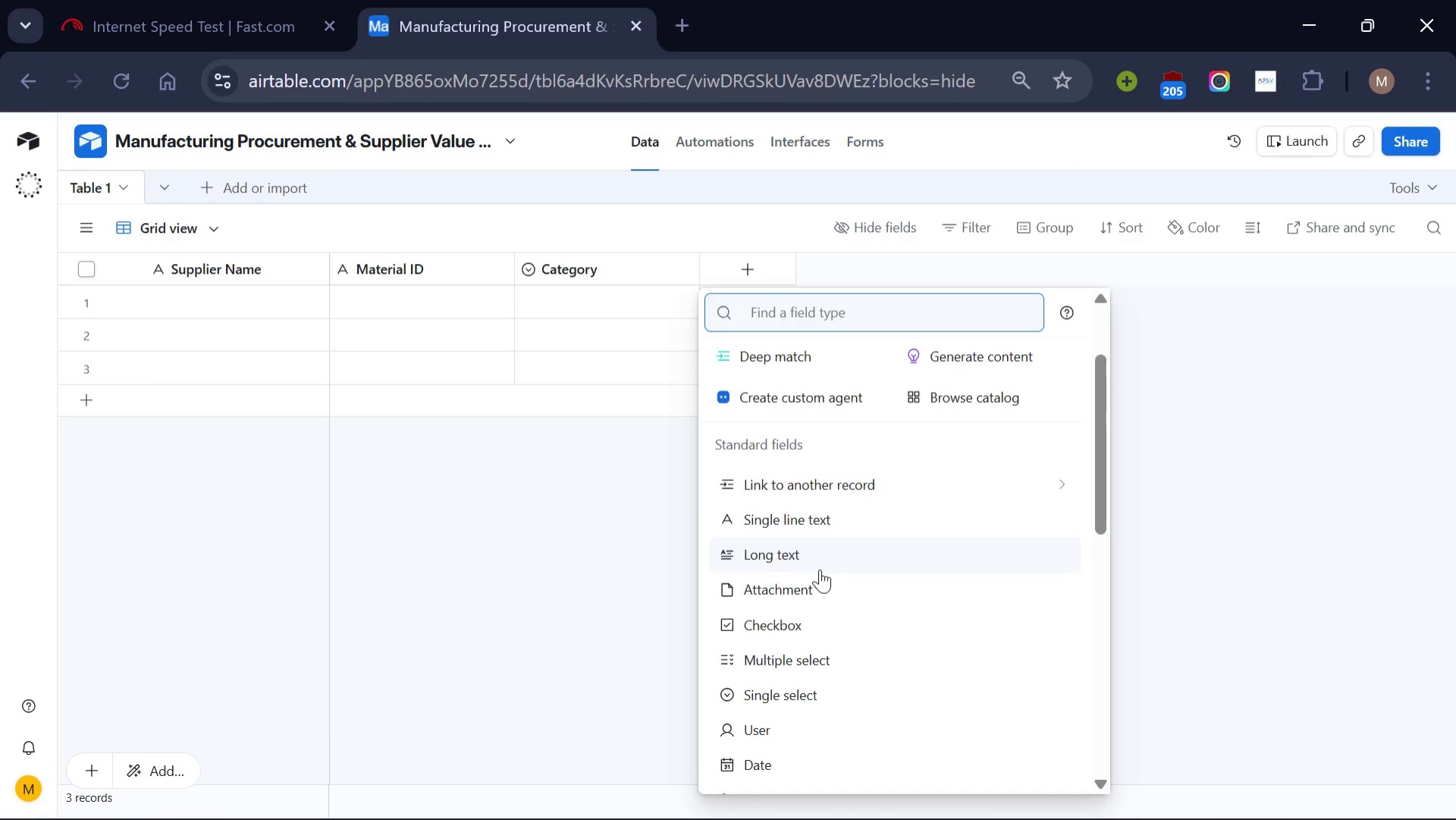 
scroll: coordinate [820, 569], scroll_direction: down, amount: 1.0
 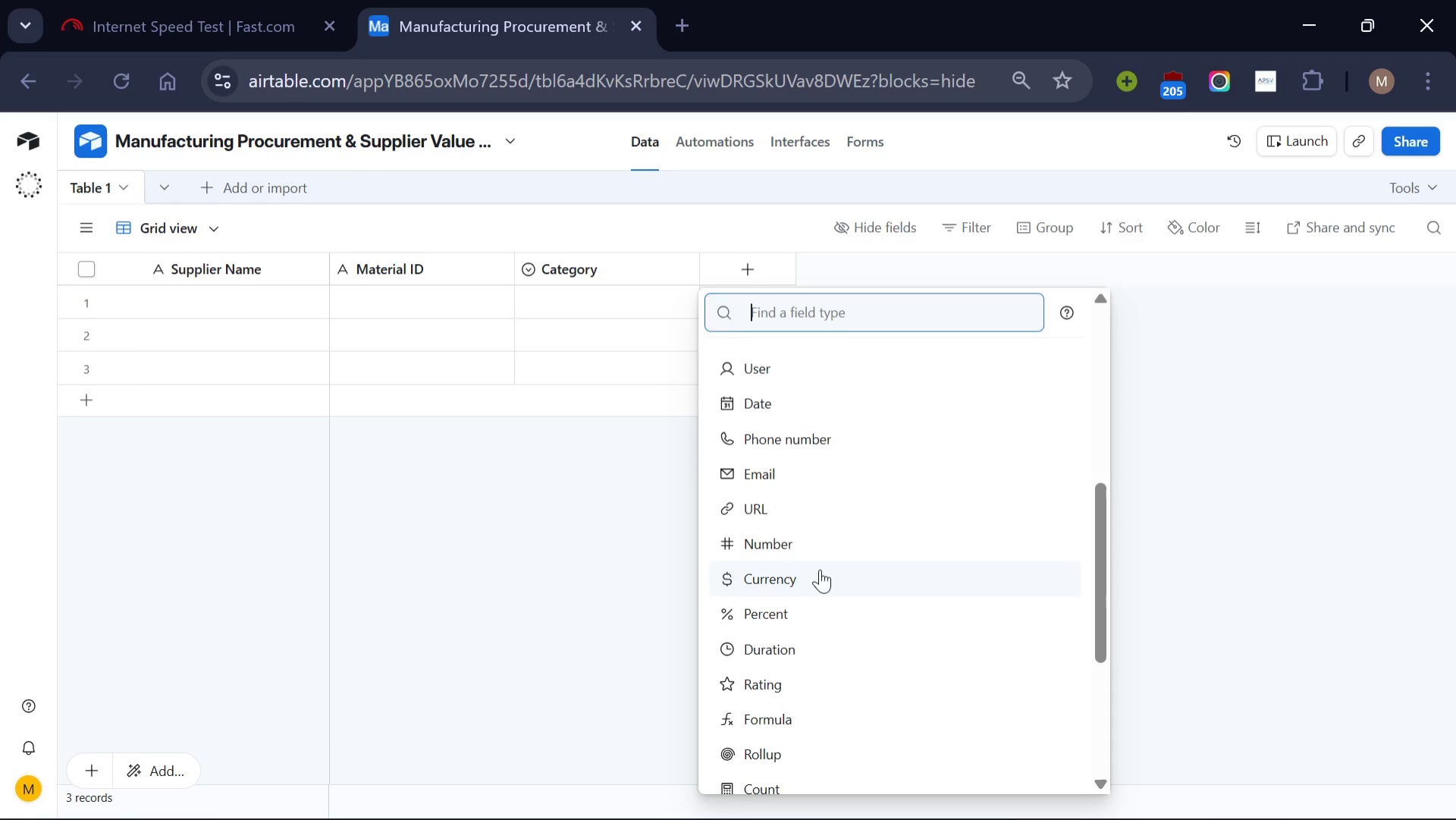 
left_click([820, 569])
 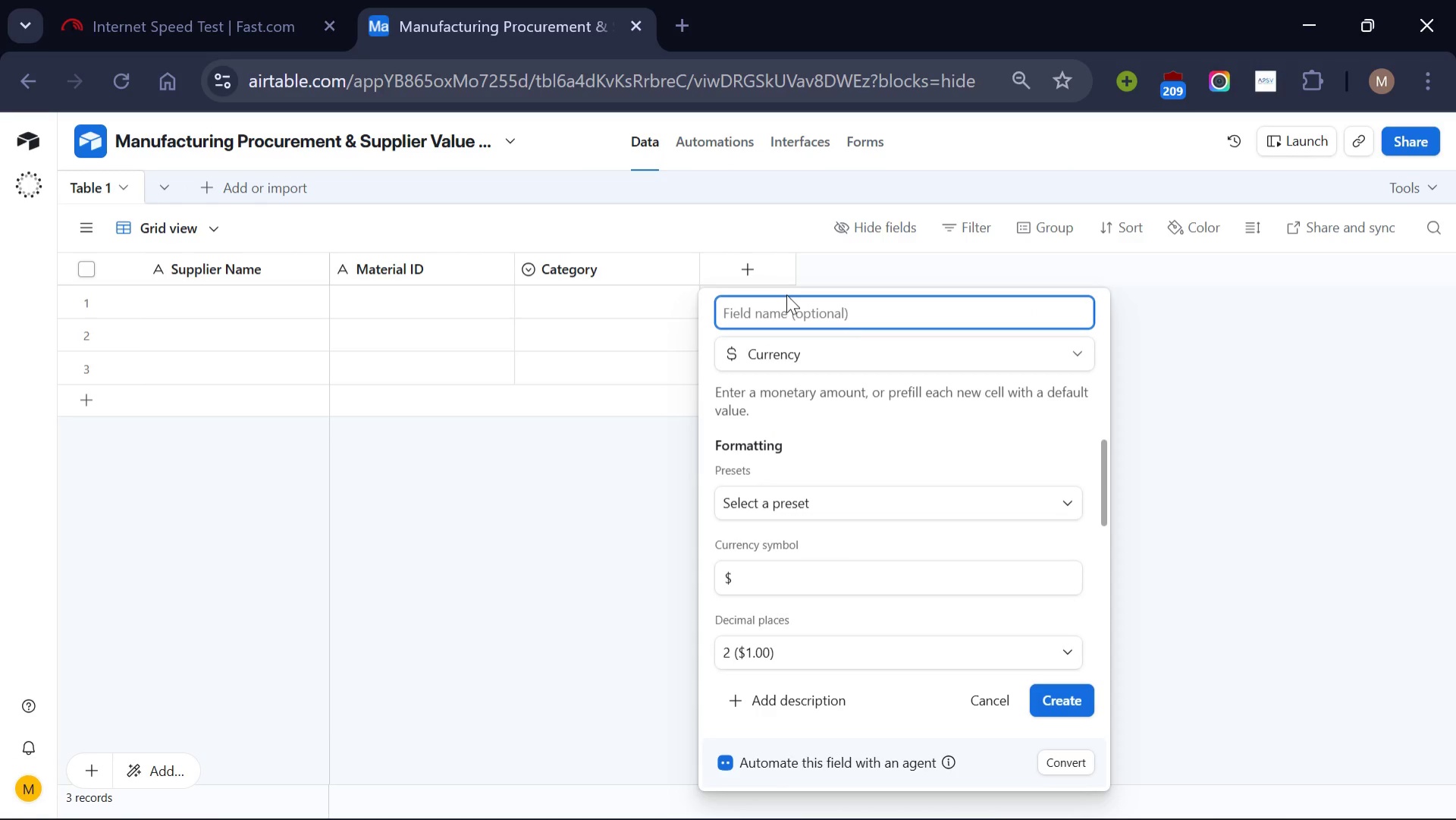 
type(Quoted Unit Price)
 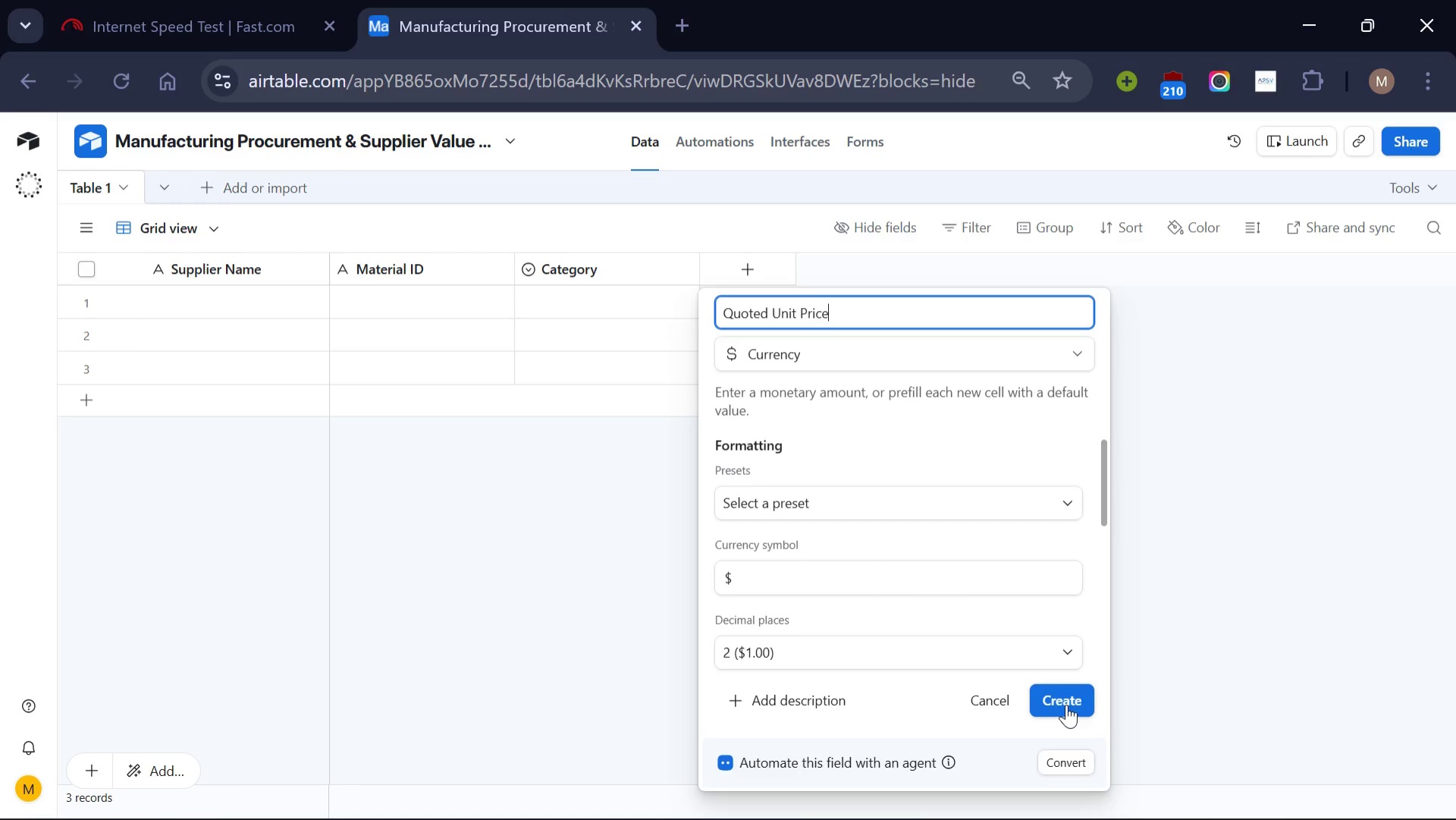 
left_click([1062, 696])
 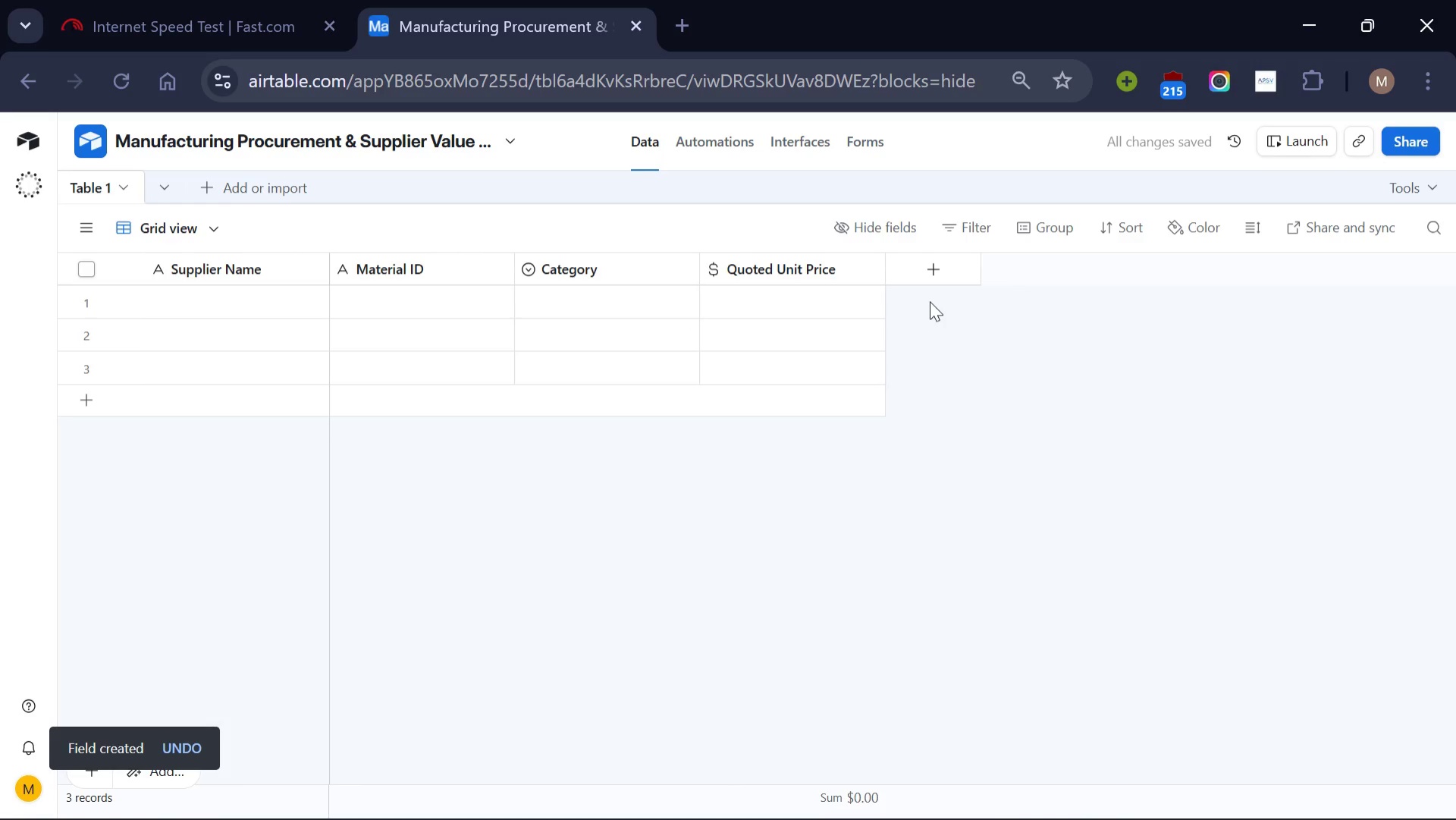 
mouse_move([937, 297])
 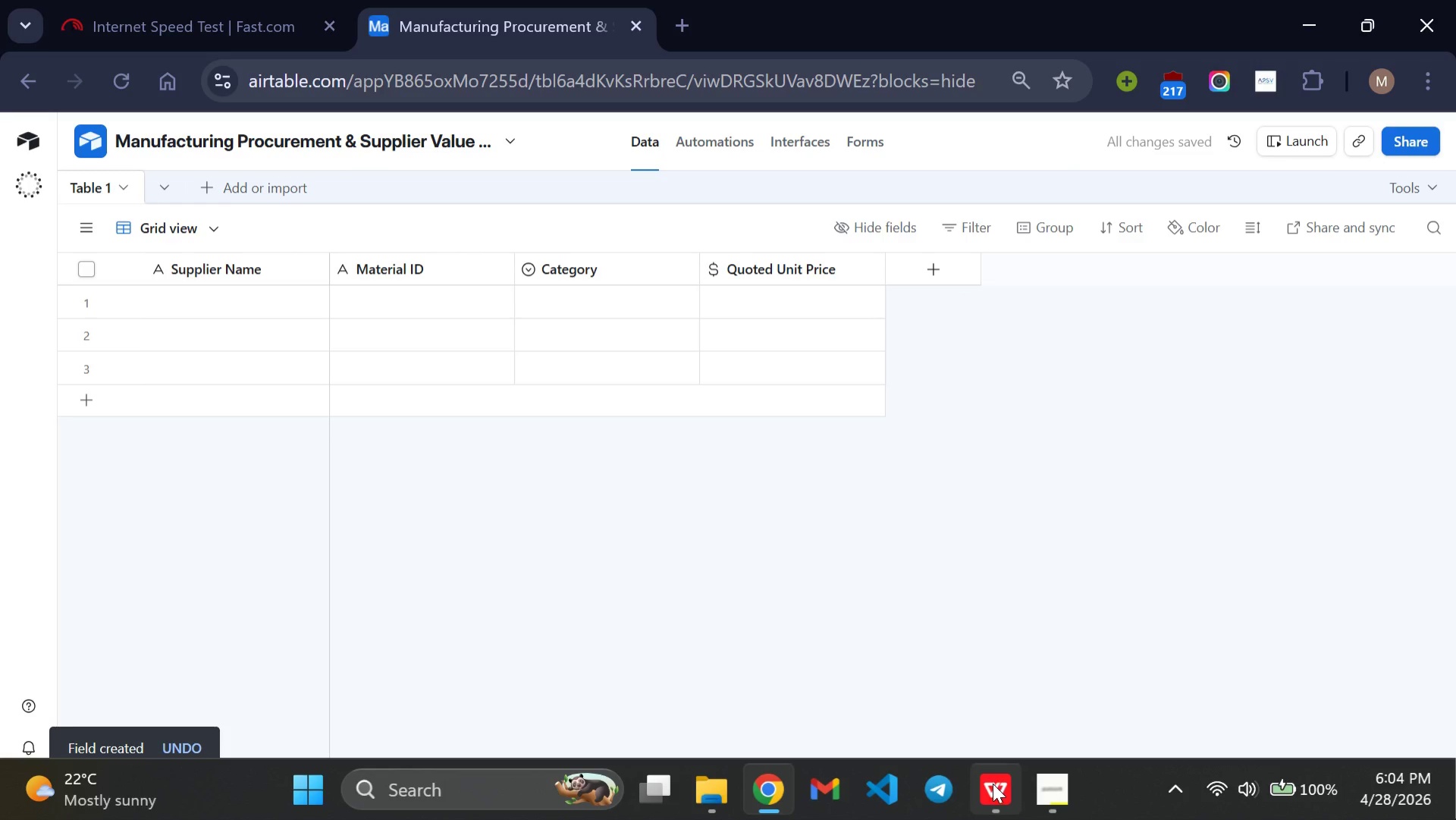 
left_click([993, 783])
 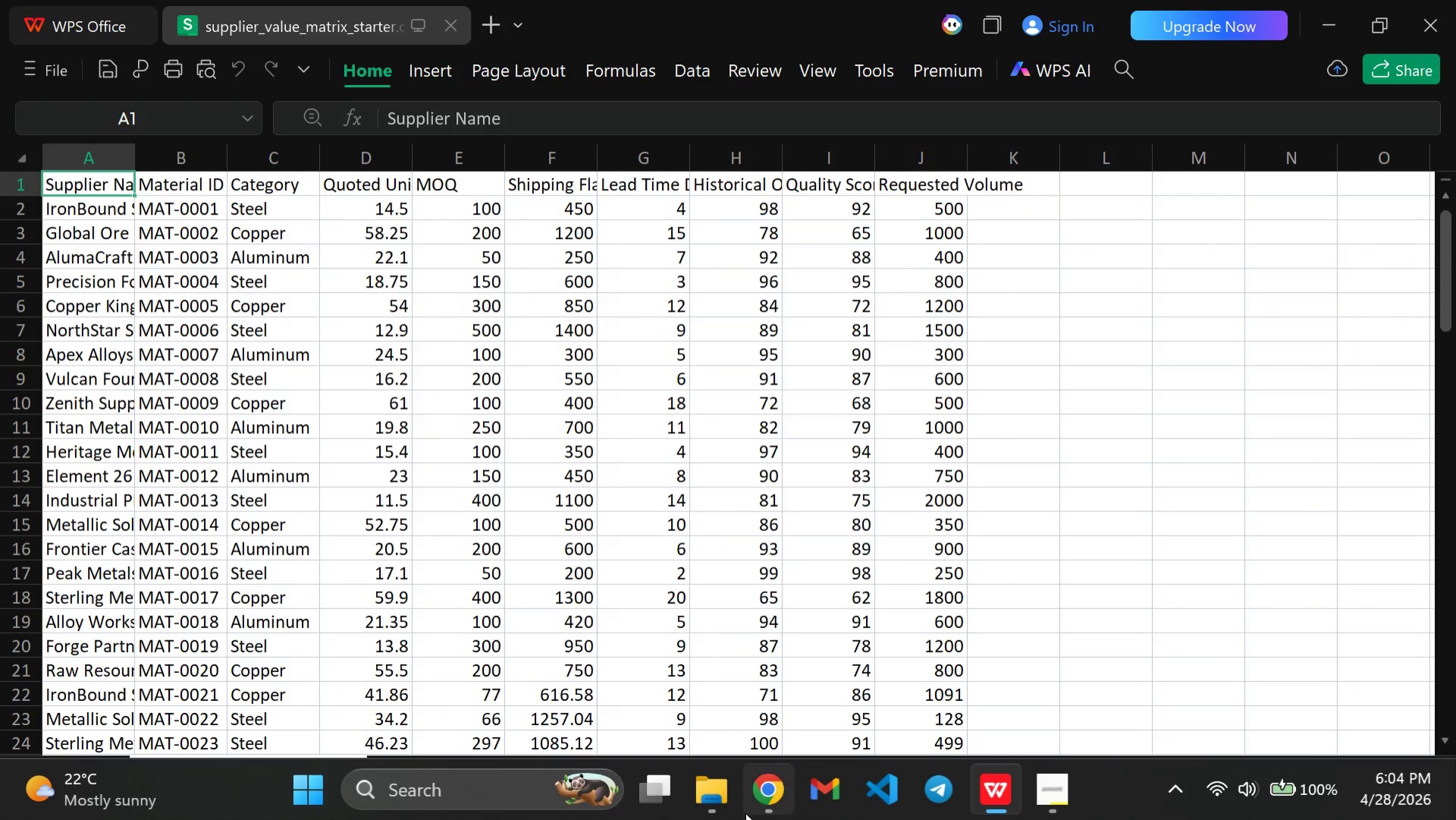 
left_click([768, 803])
 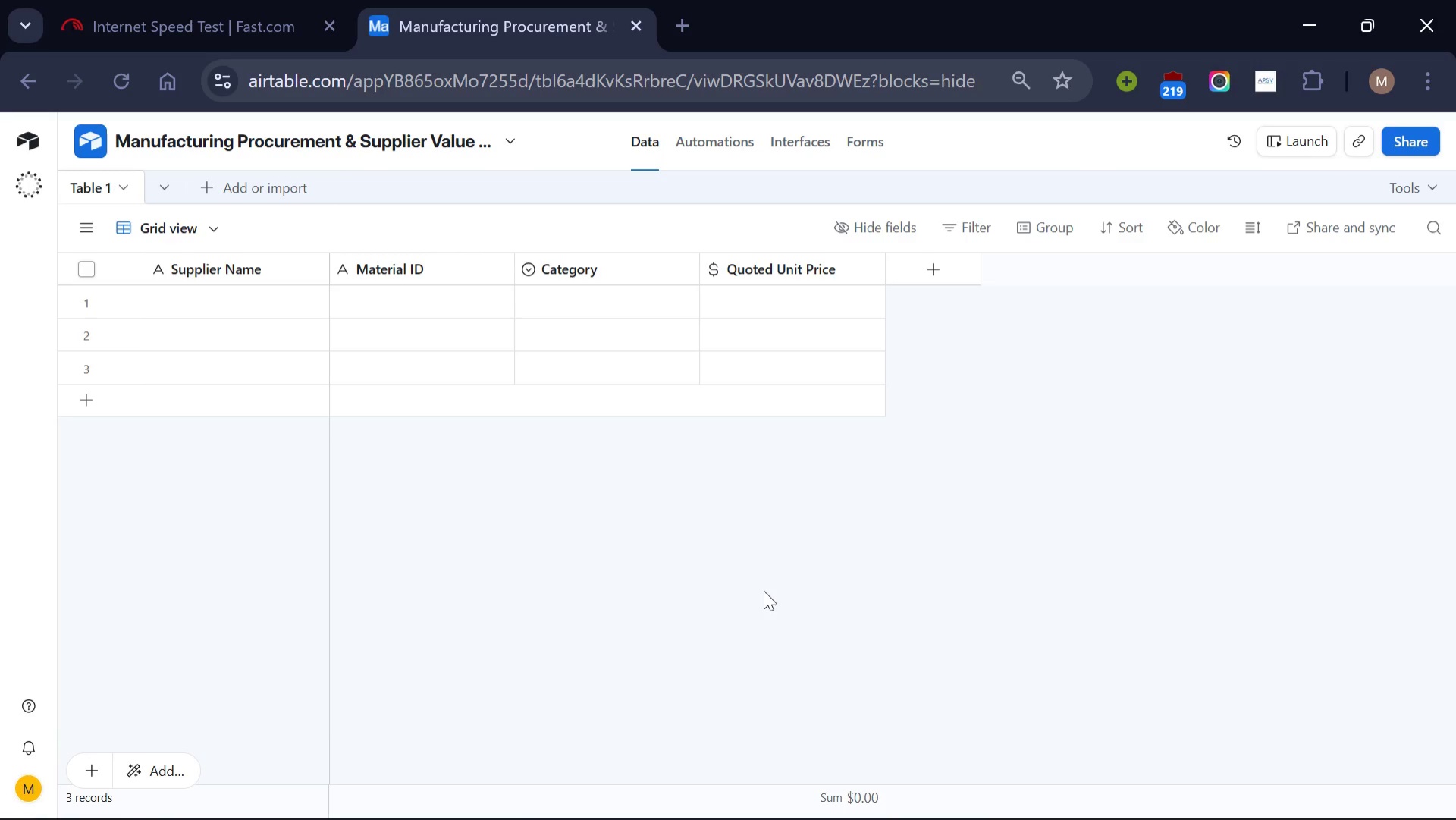 
wait(14.62)
 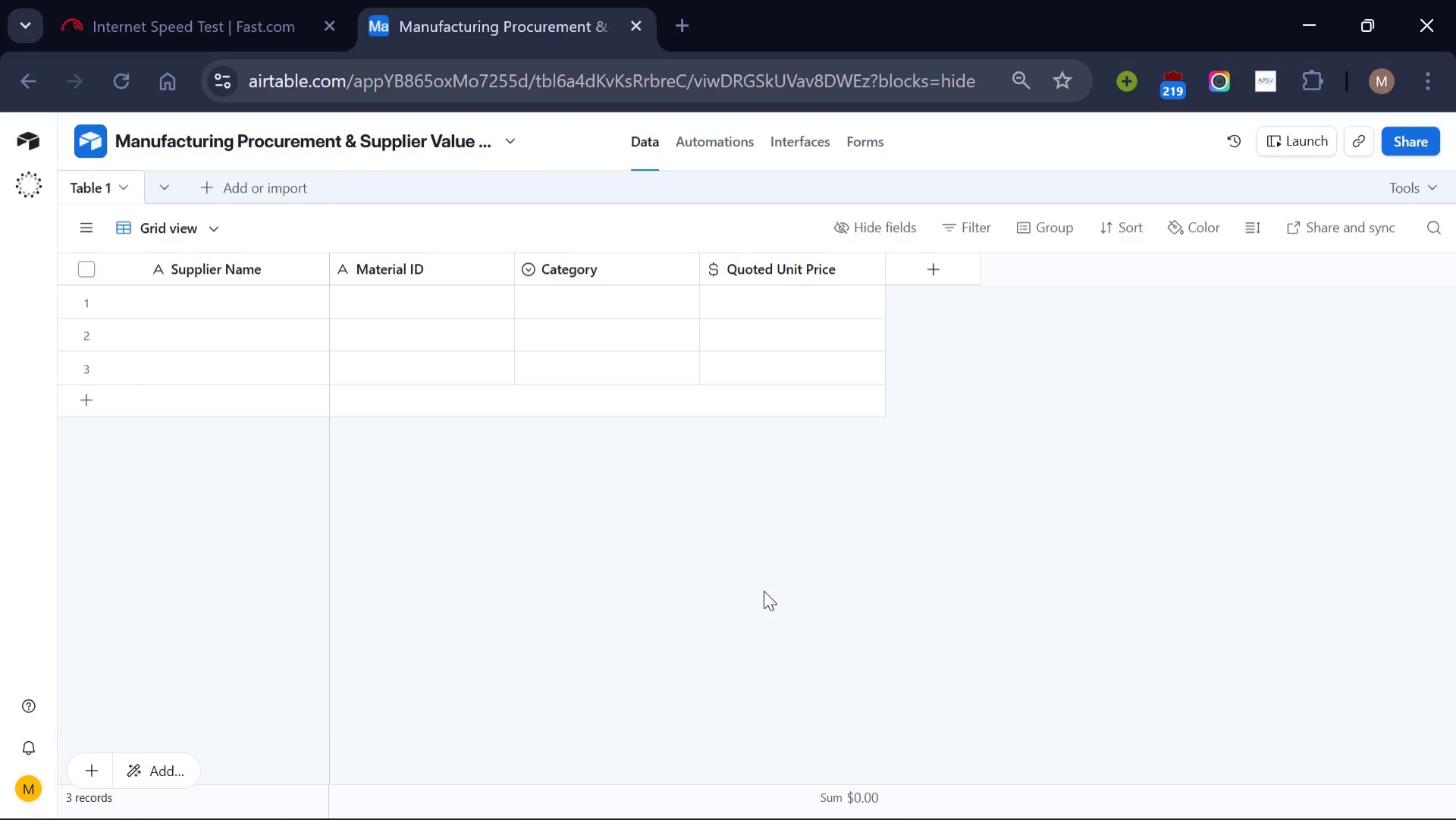 
left_click([999, 785])
 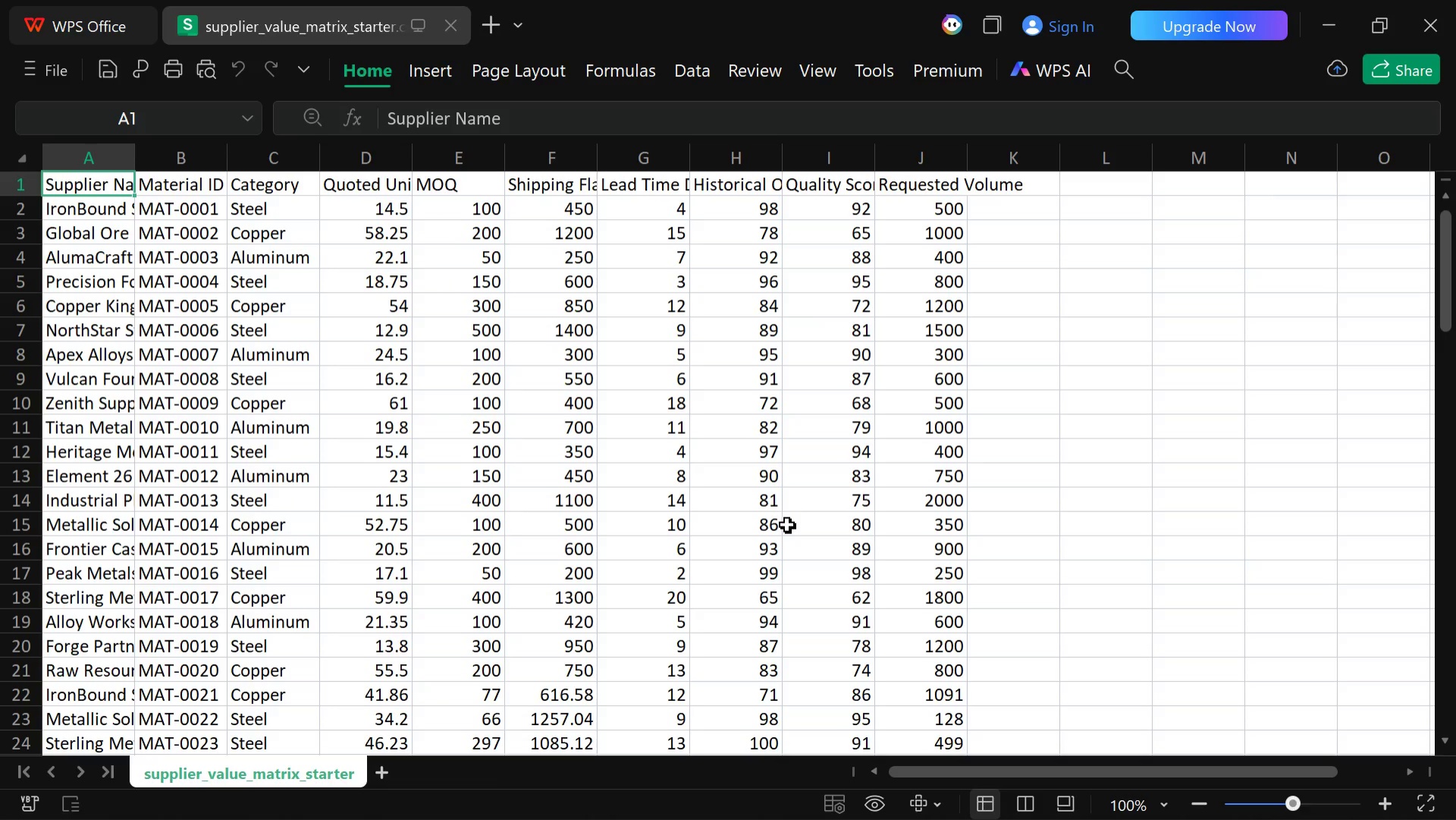 
wait(12.28)
 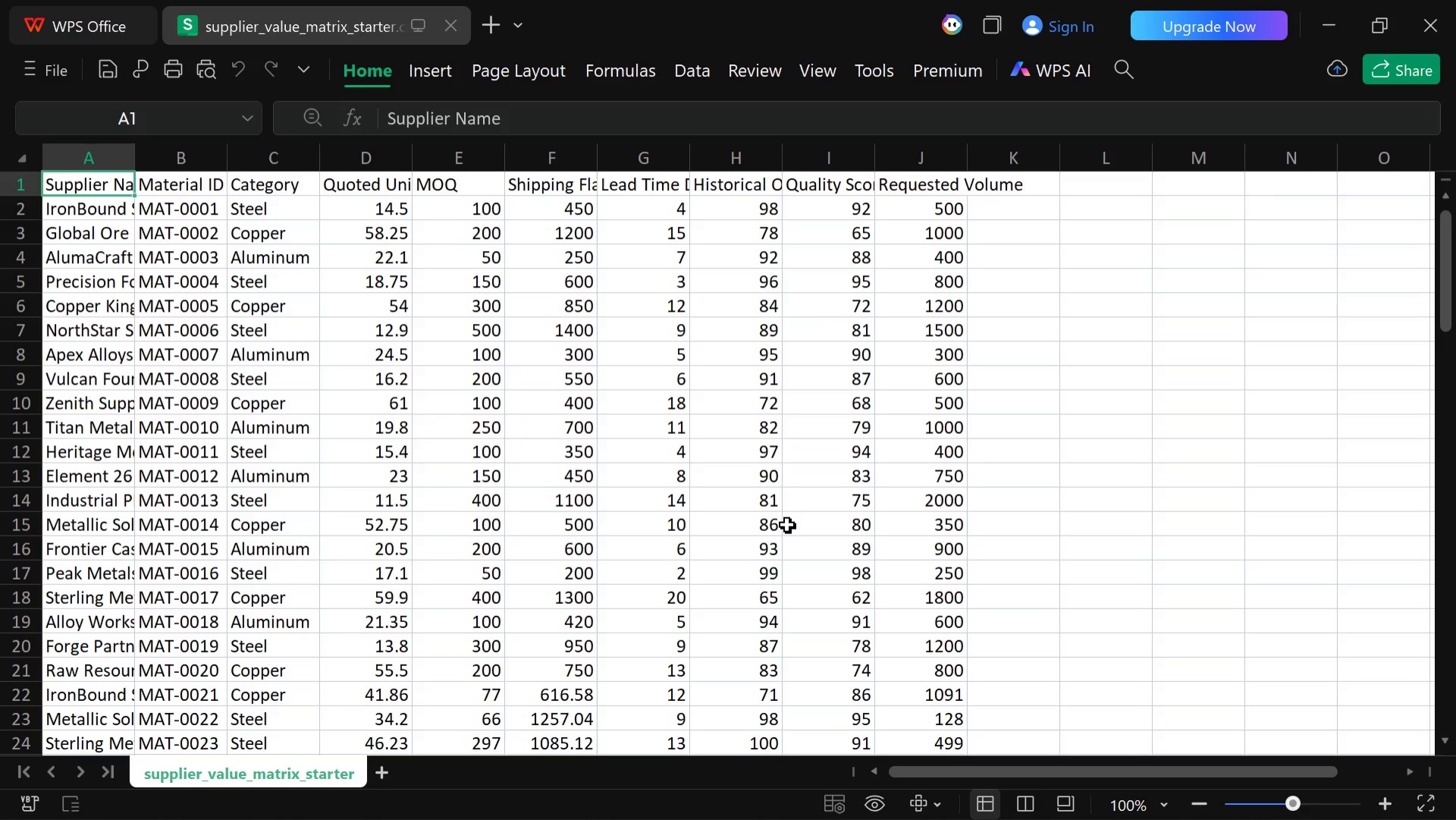 
left_click([773, 787])
 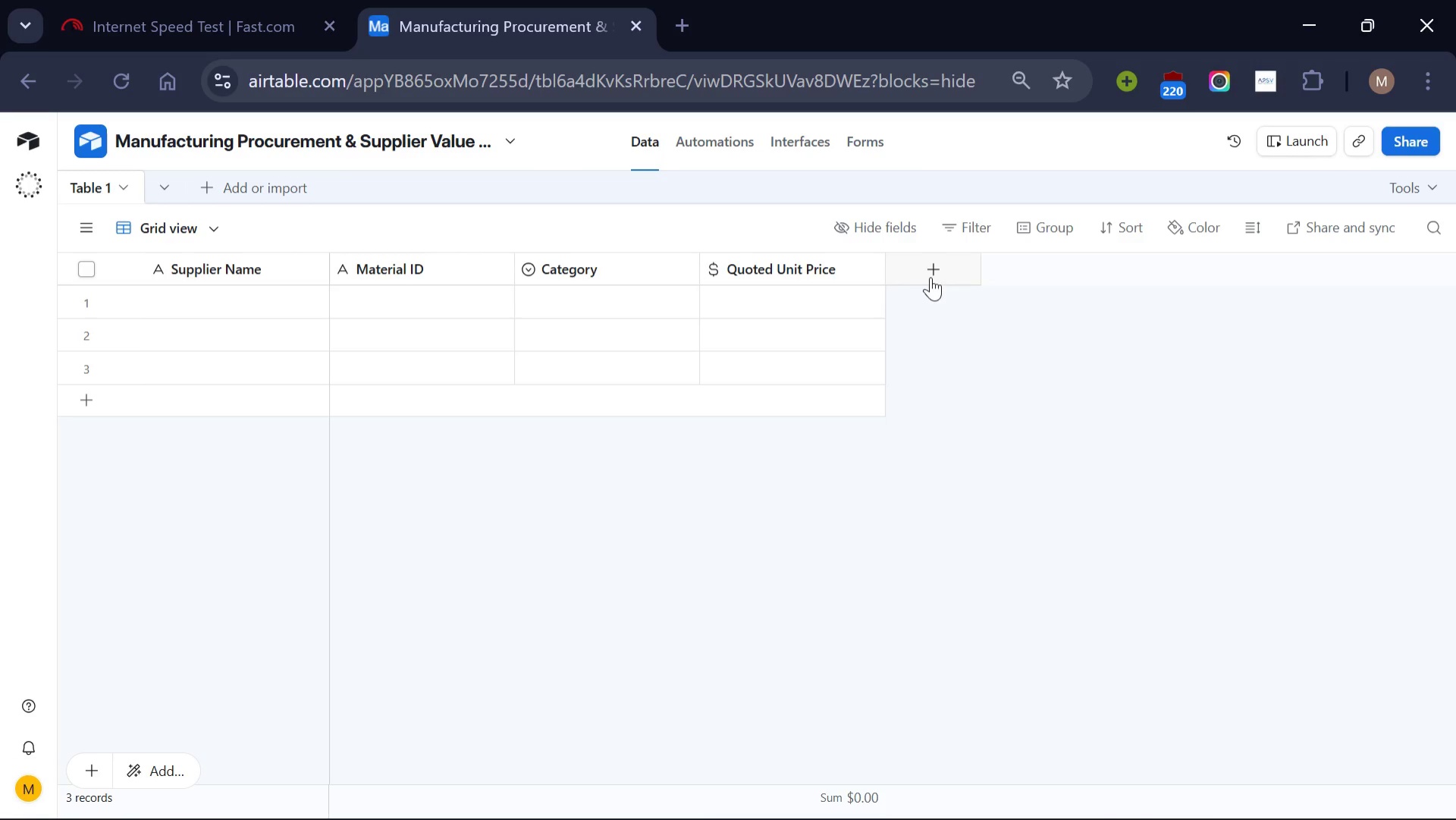 
left_click([933, 274])
 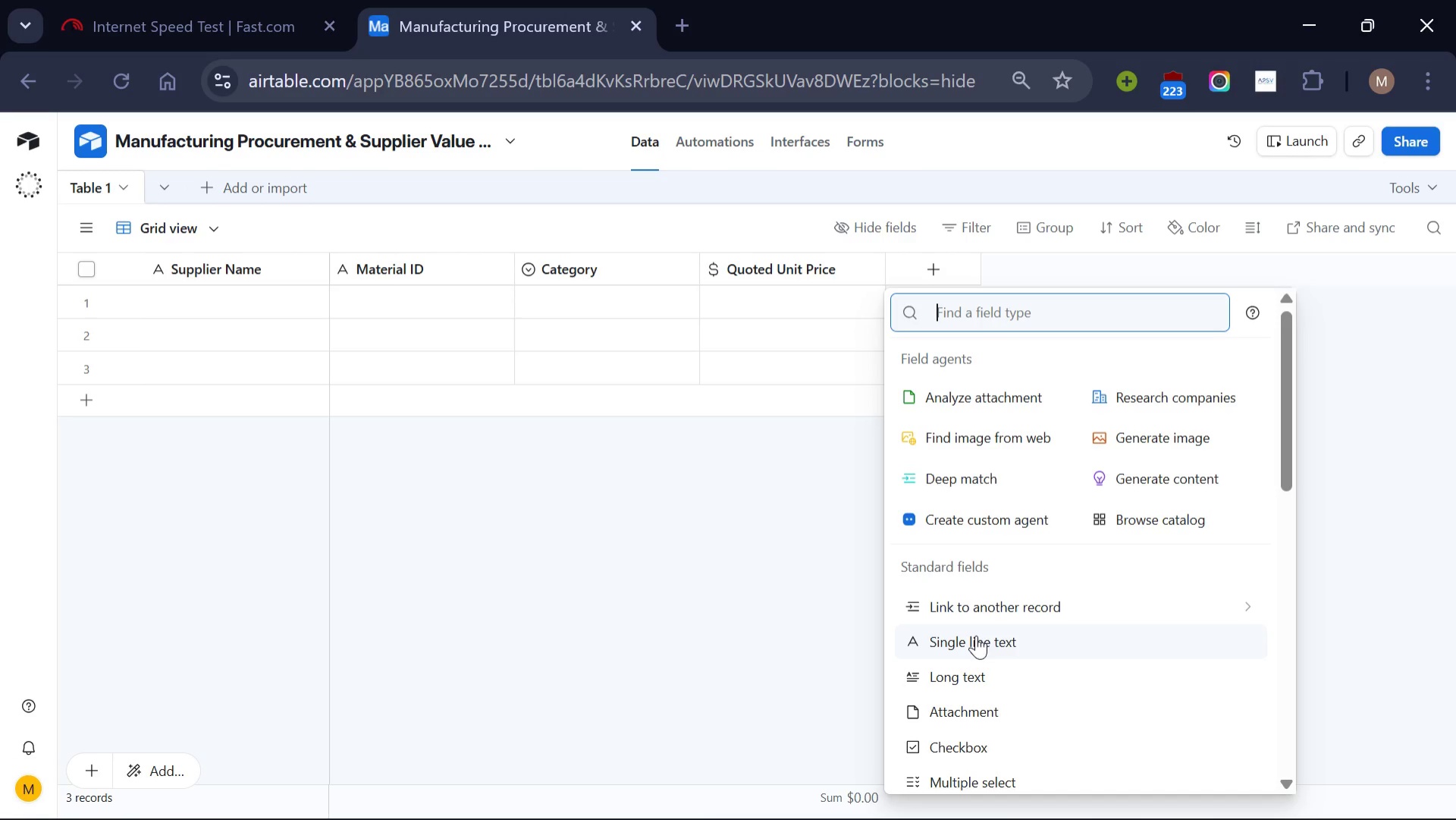 
scroll: coordinate [976, 635], scroll_direction: down, amount: 1.0
 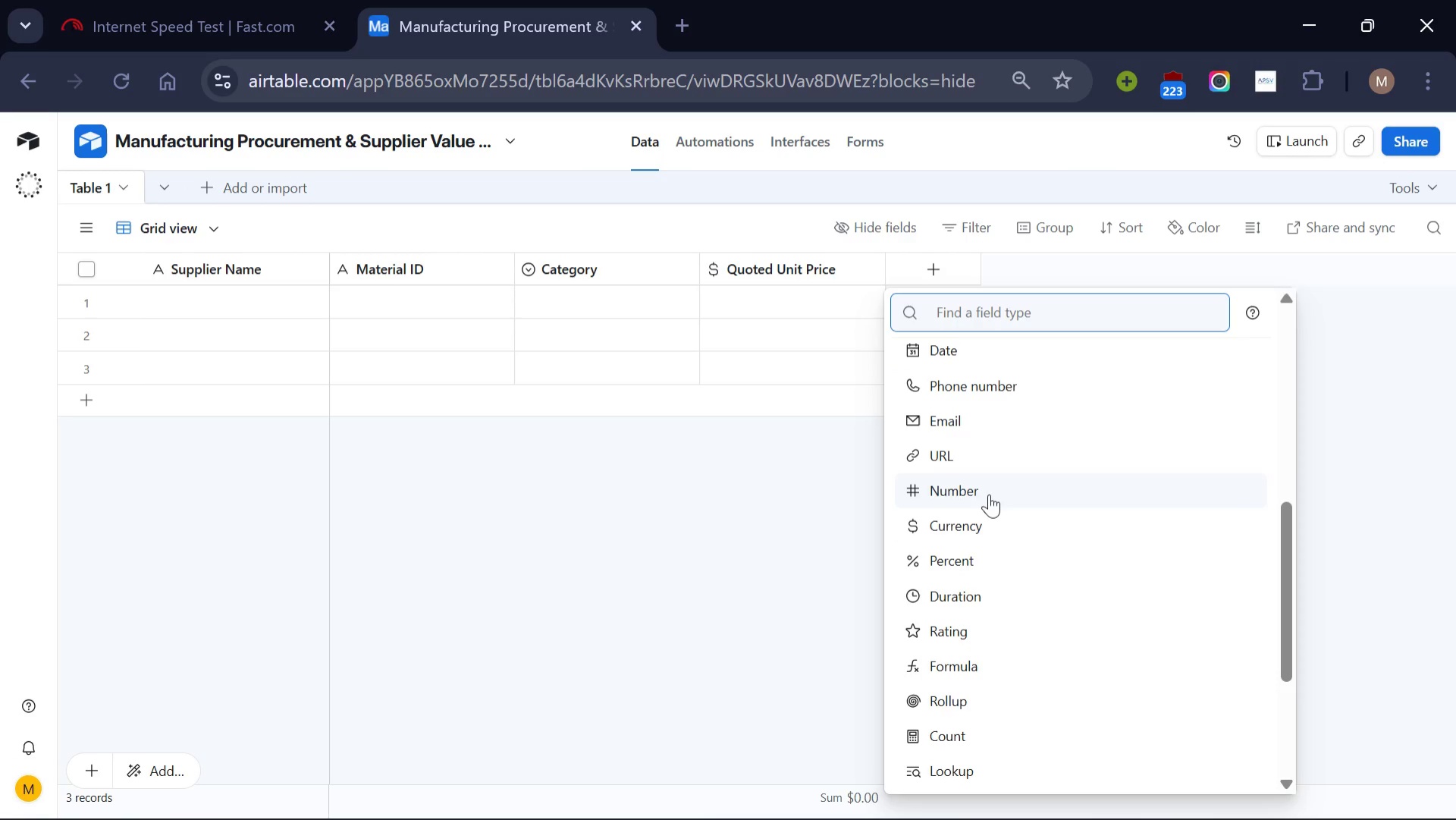 
left_click([989, 494])
 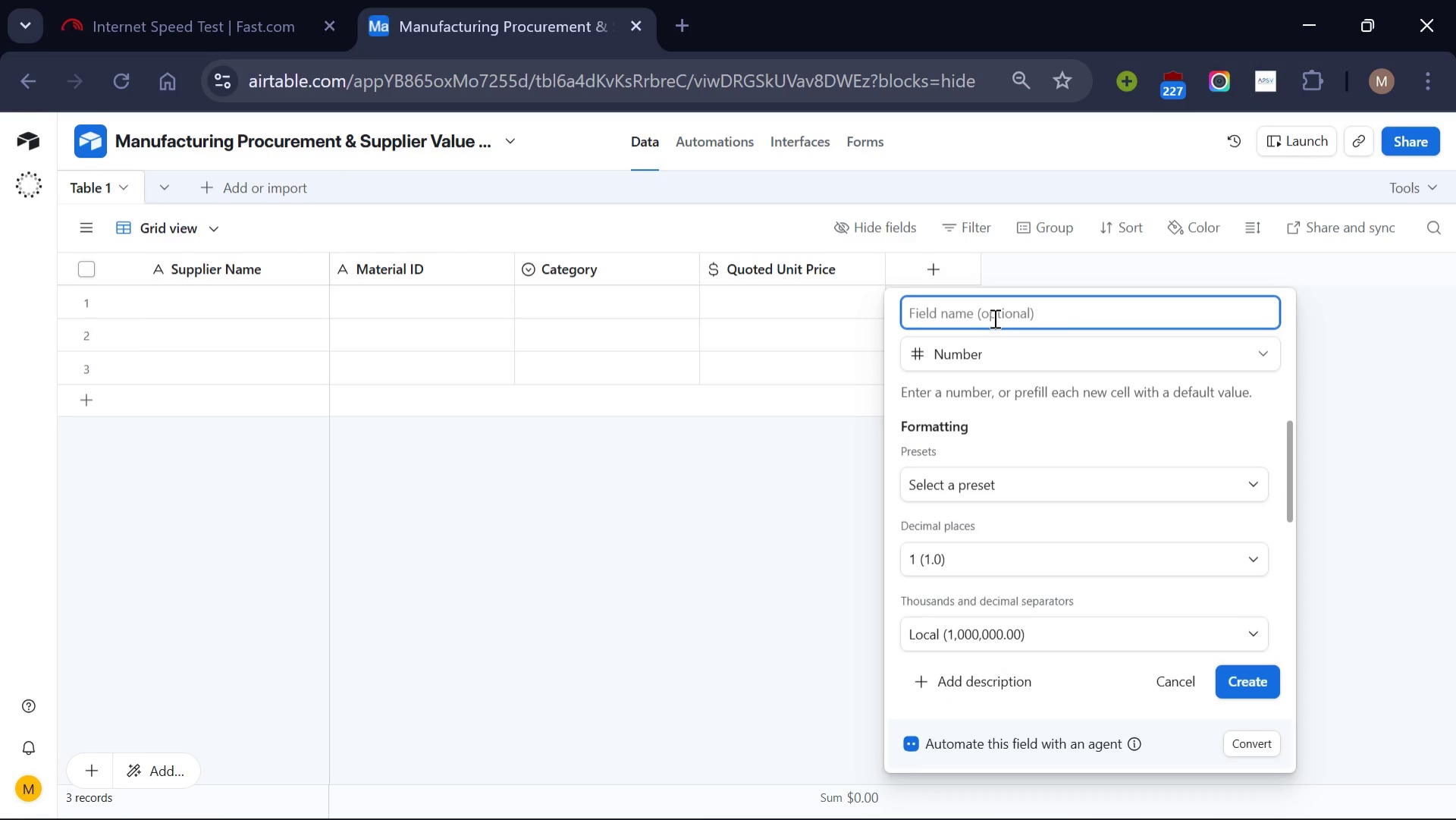 
type(MOQ)
 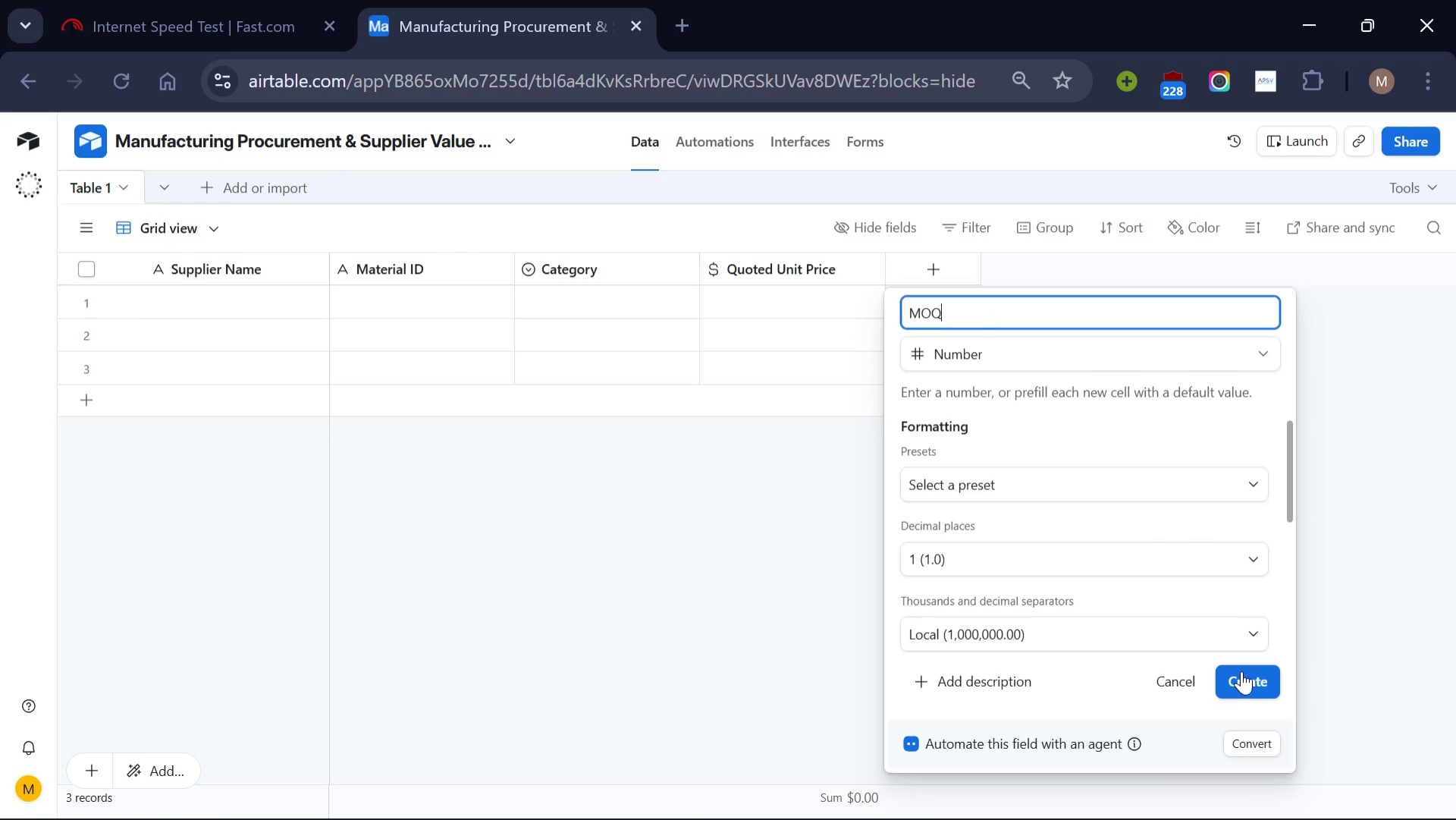 
left_click([1246, 679])
 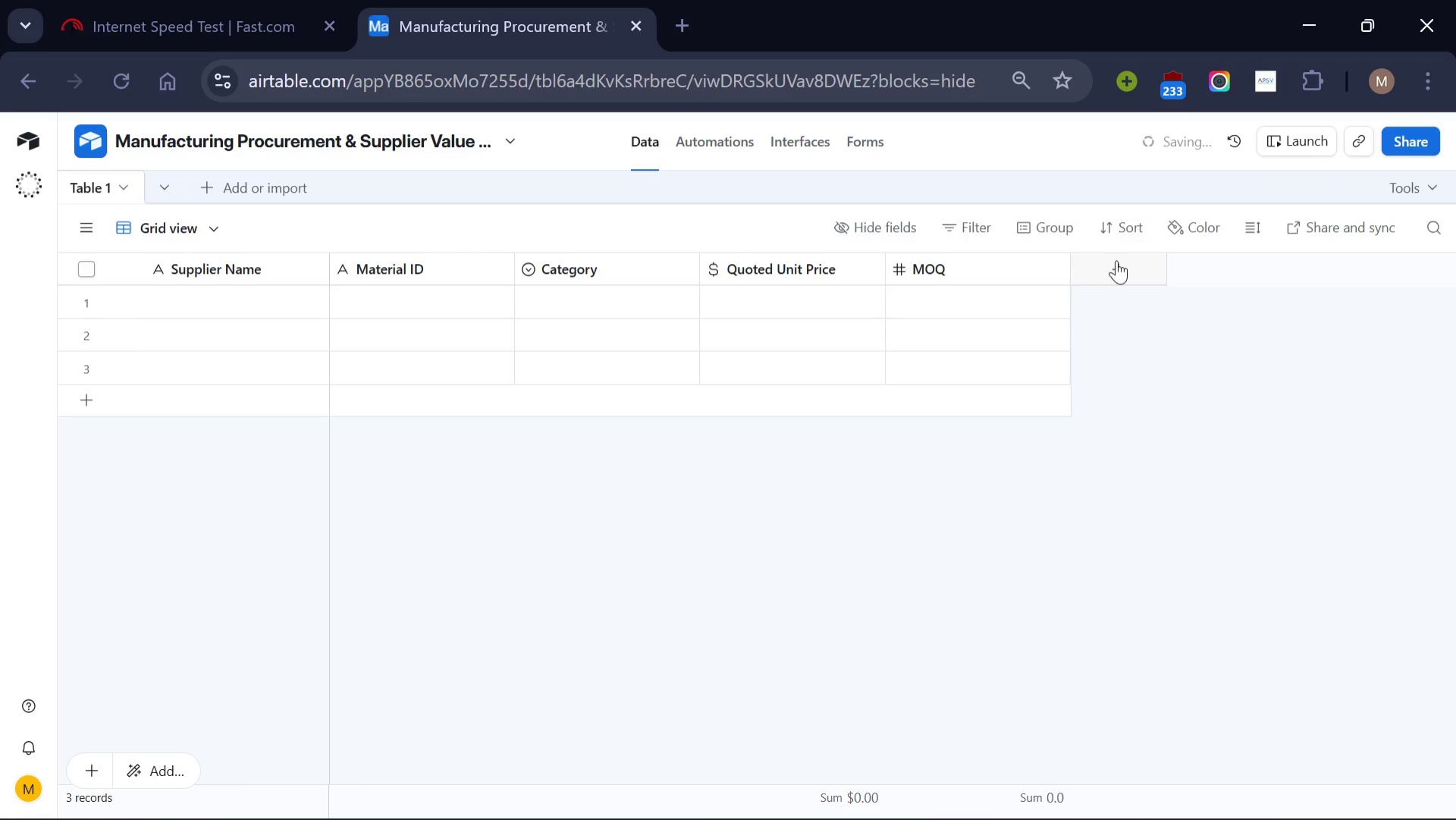 
left_click([1116, 262])
 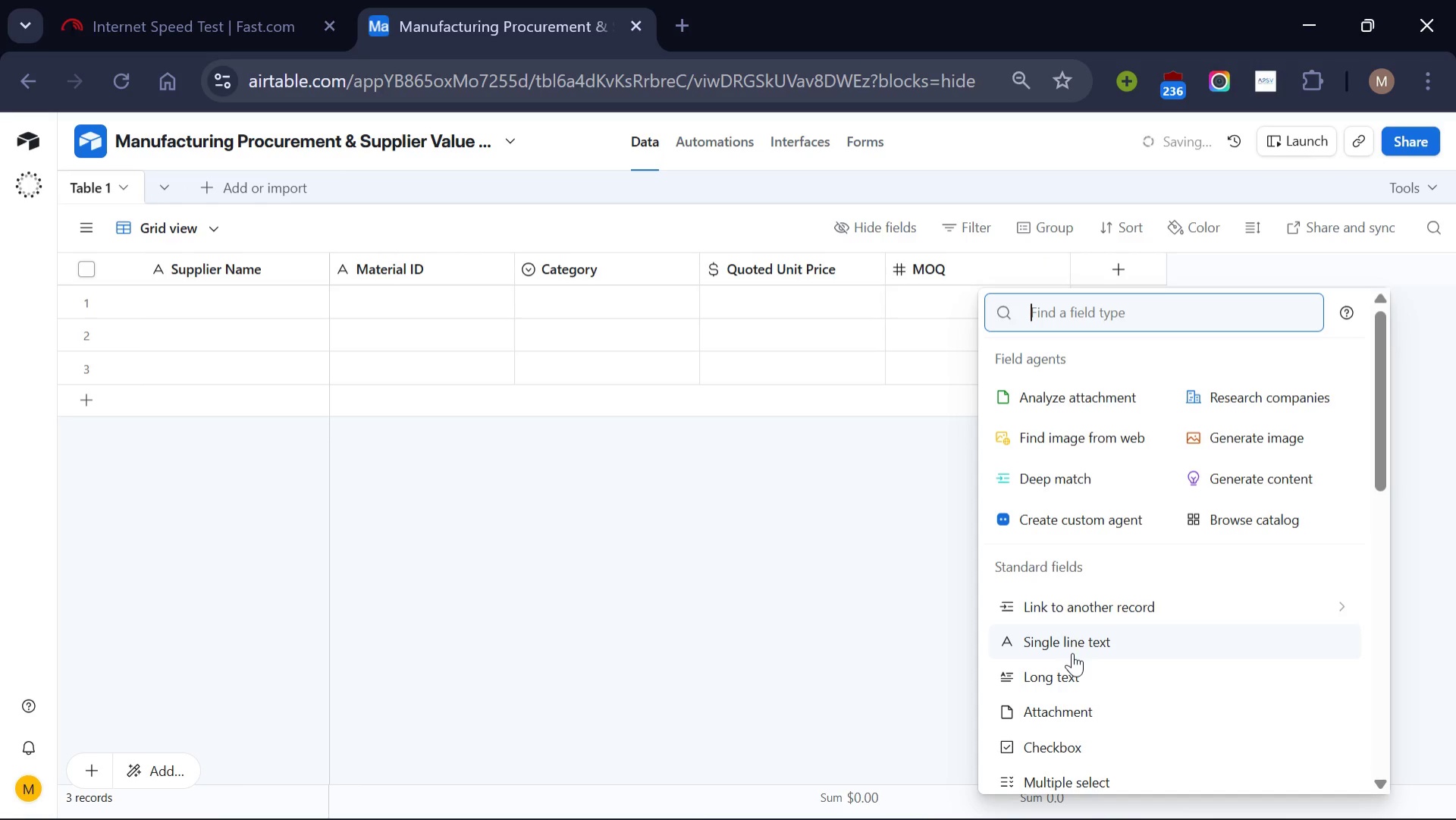 
left_click([1072, 652])
 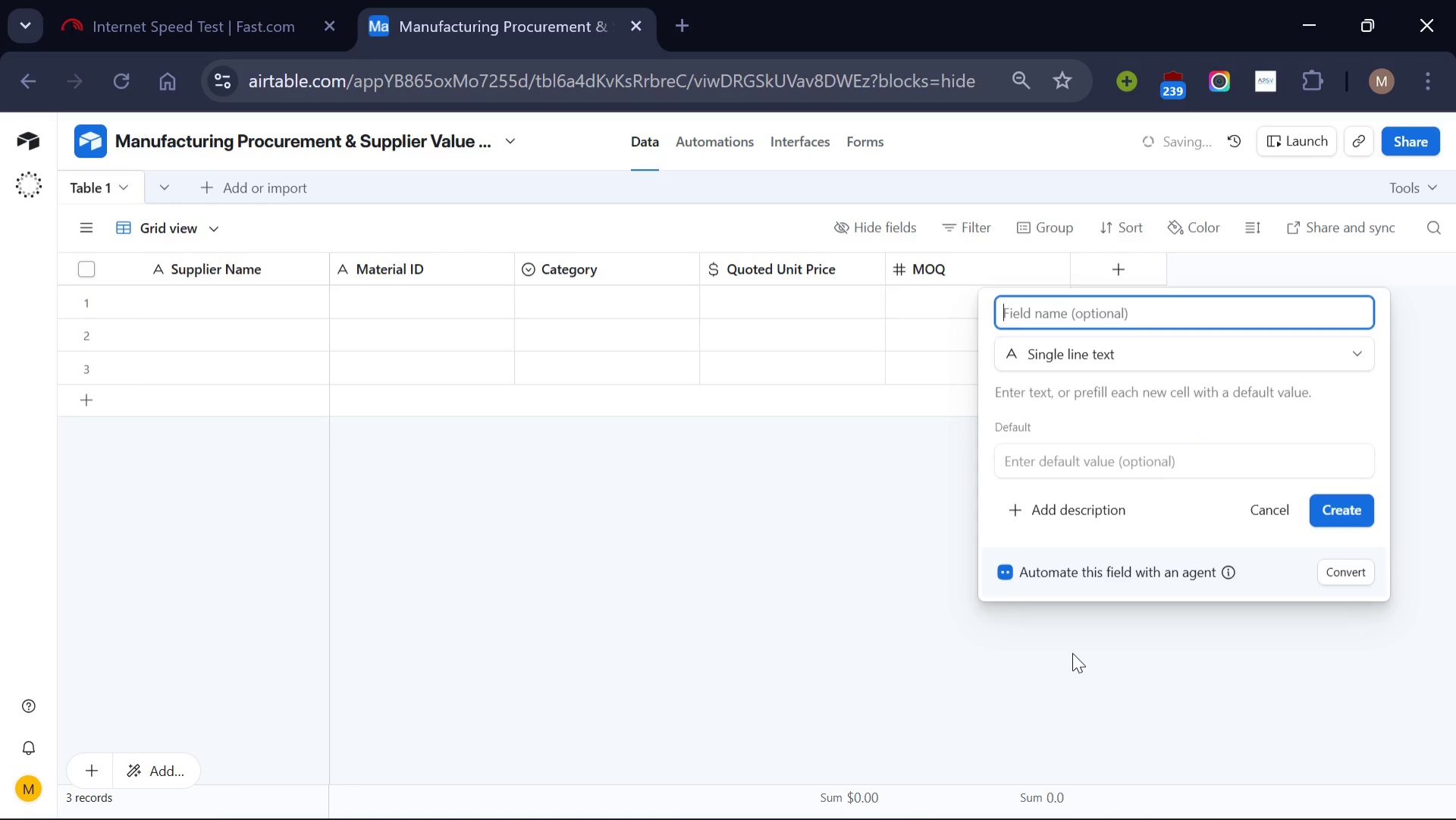 
left_click([1072, 652])
 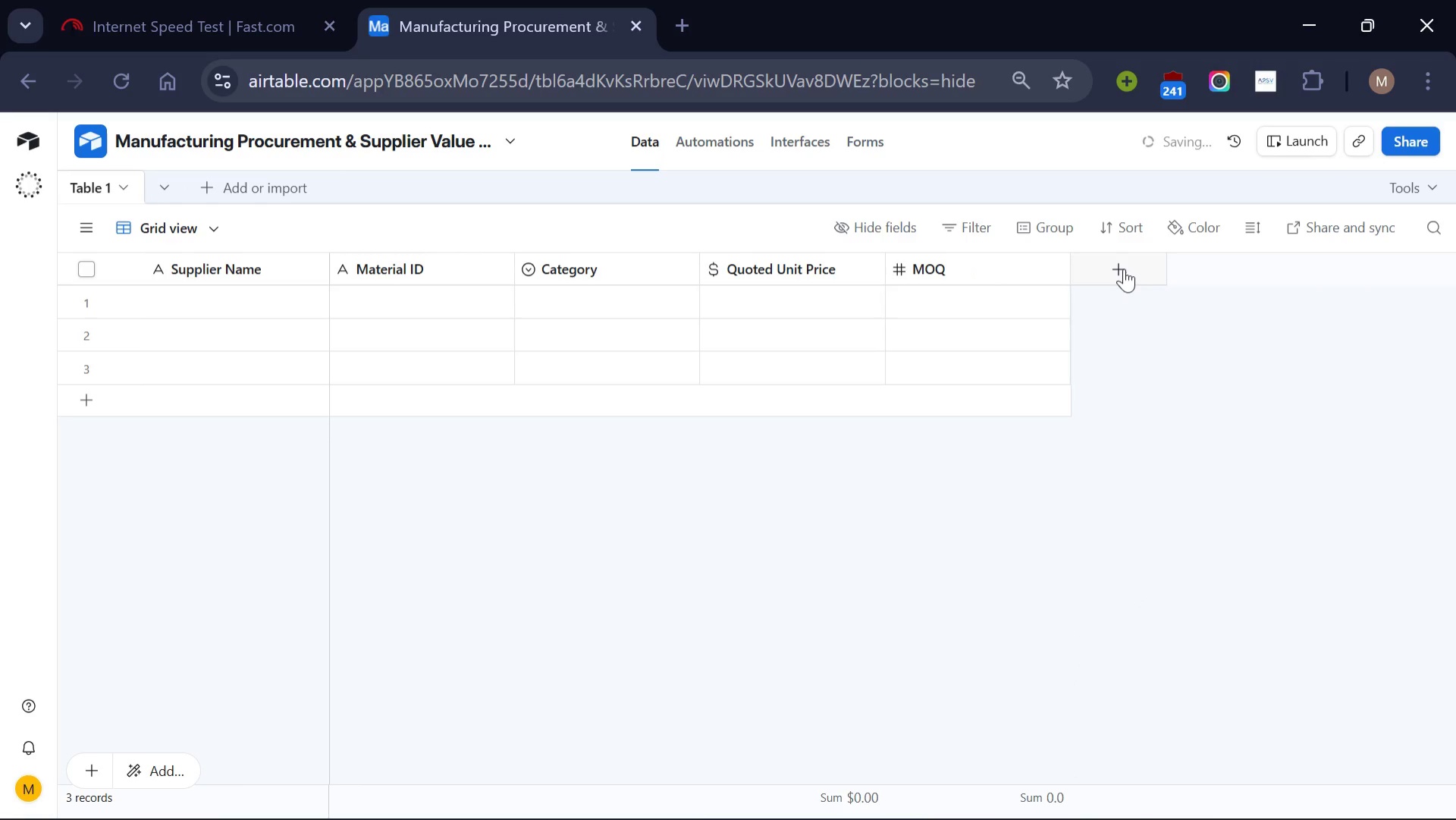 
scroll: coordinate [1072, 652], scroll_direction: none, amount: 0.0
 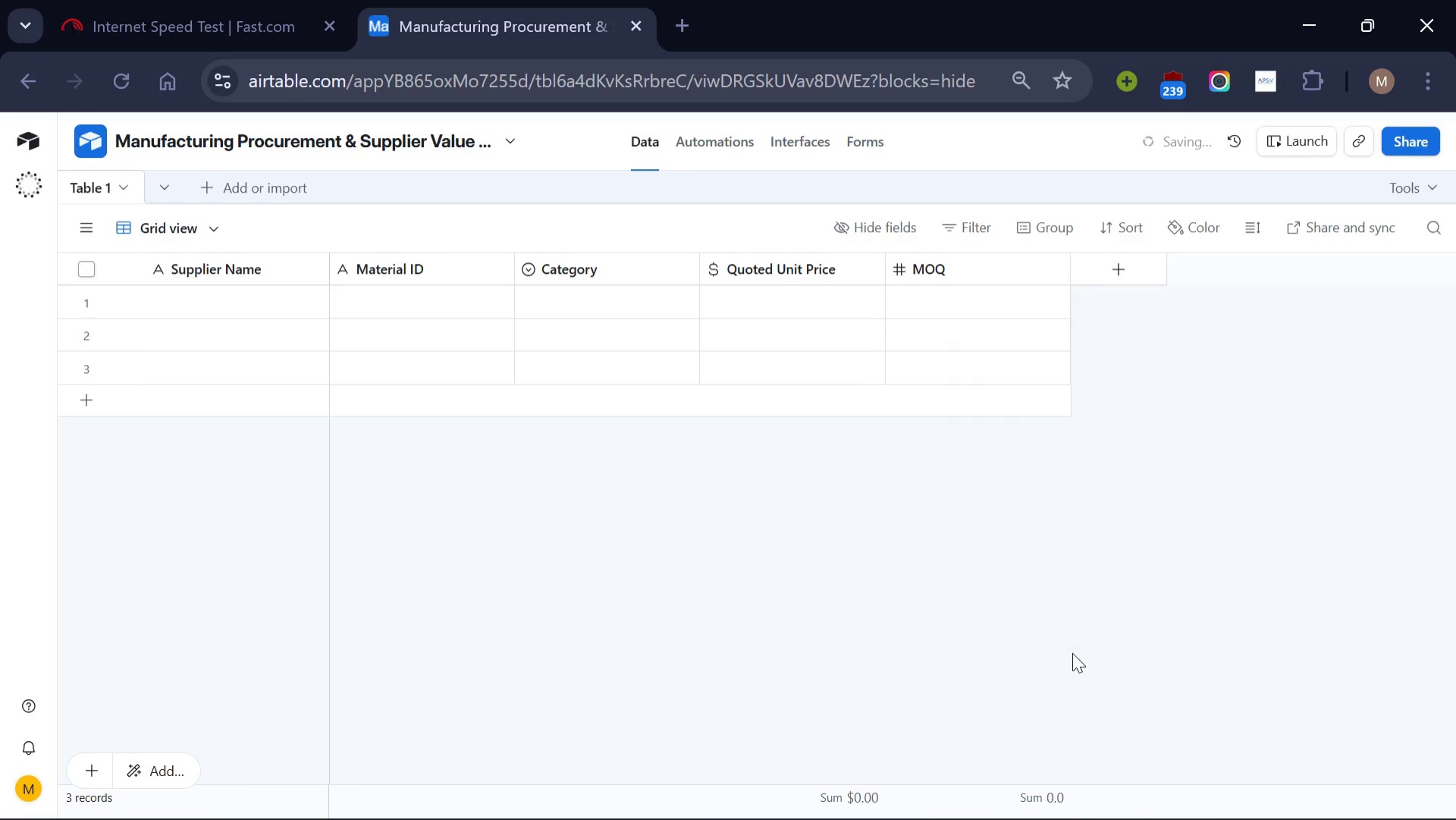 
left_click([1124, 269])
 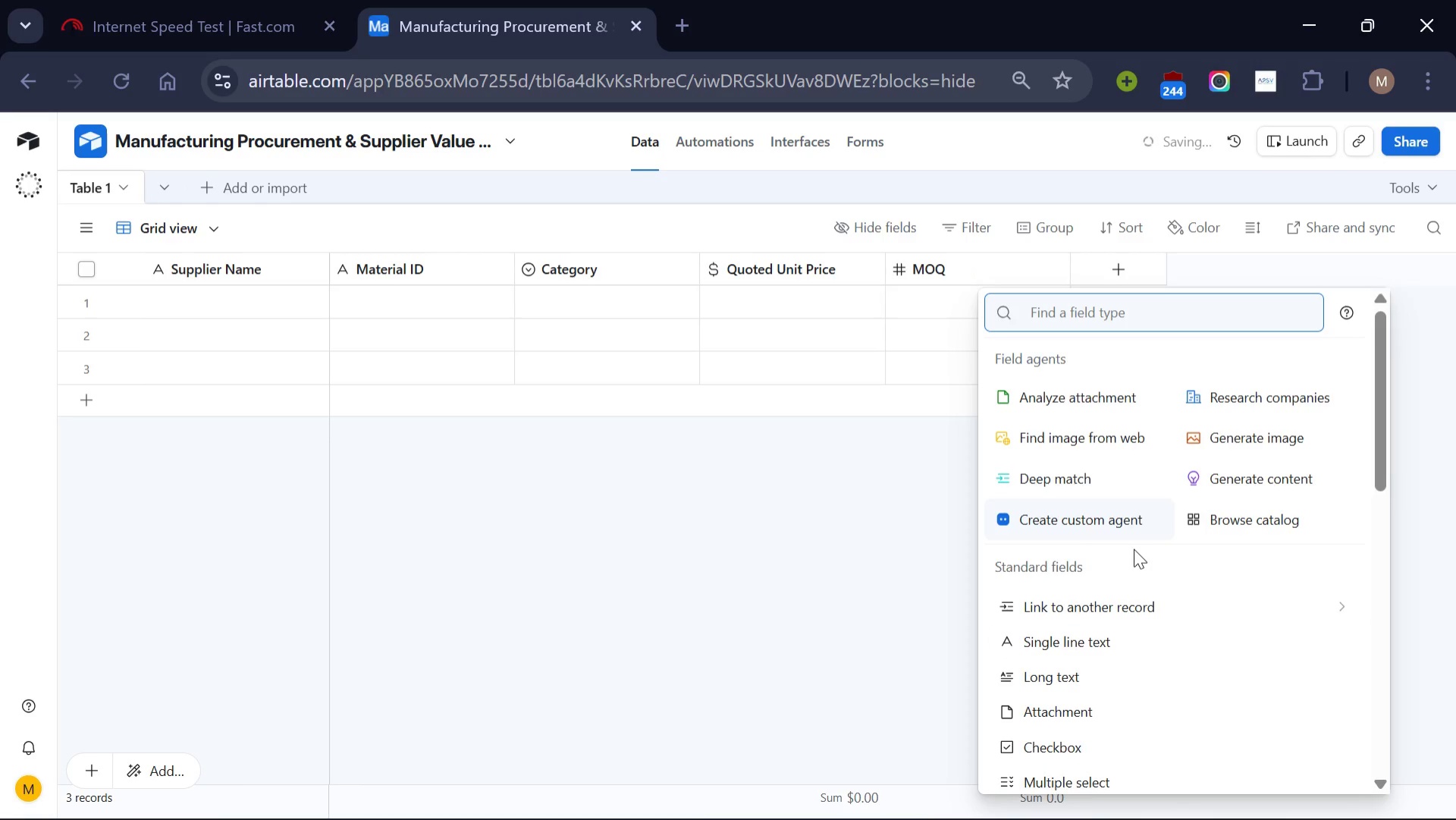 
scroll: coordinate [1134, 548], scroll_direction: down, amount: 1.0
 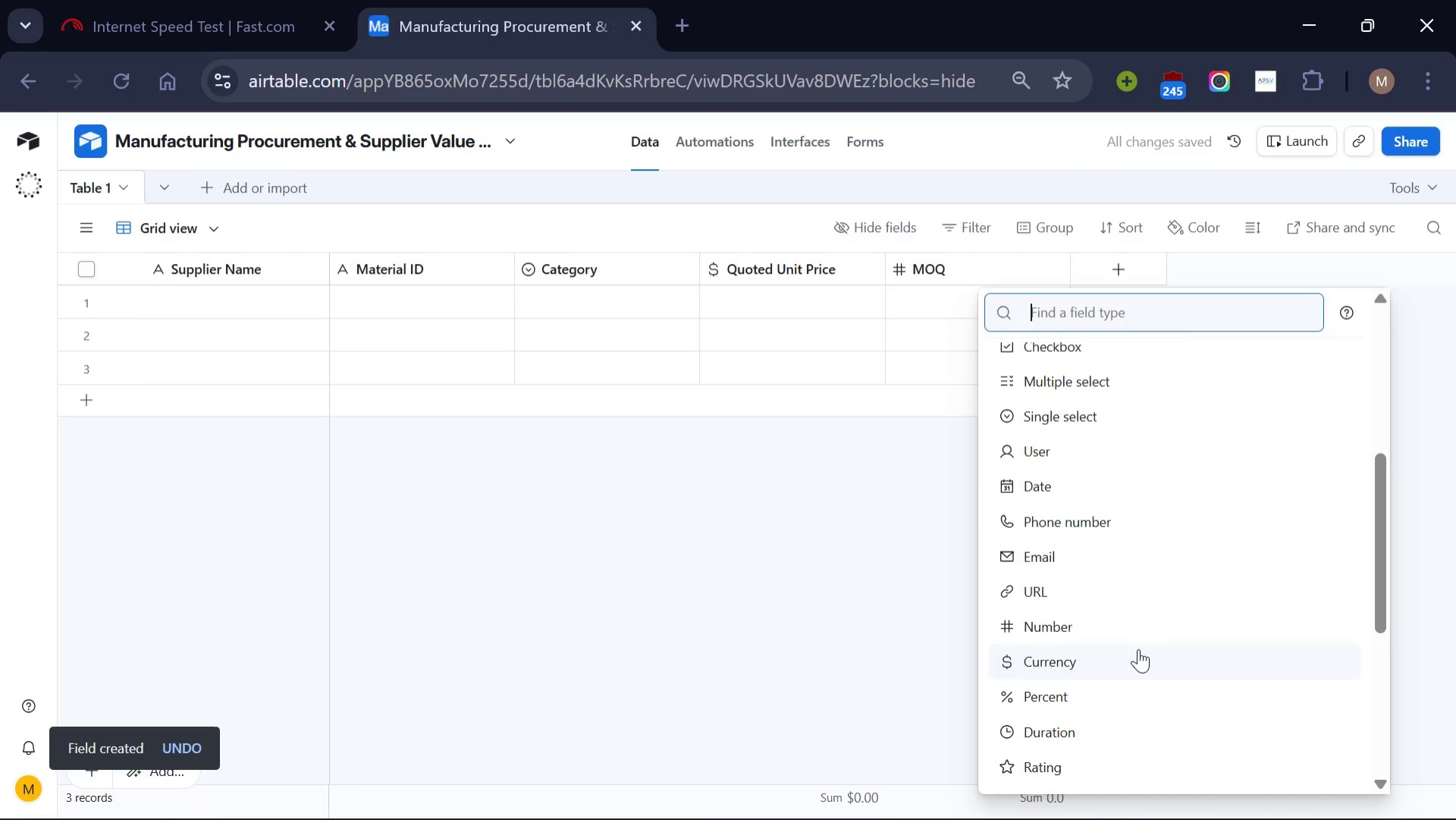 
left_click([1138, 649])
 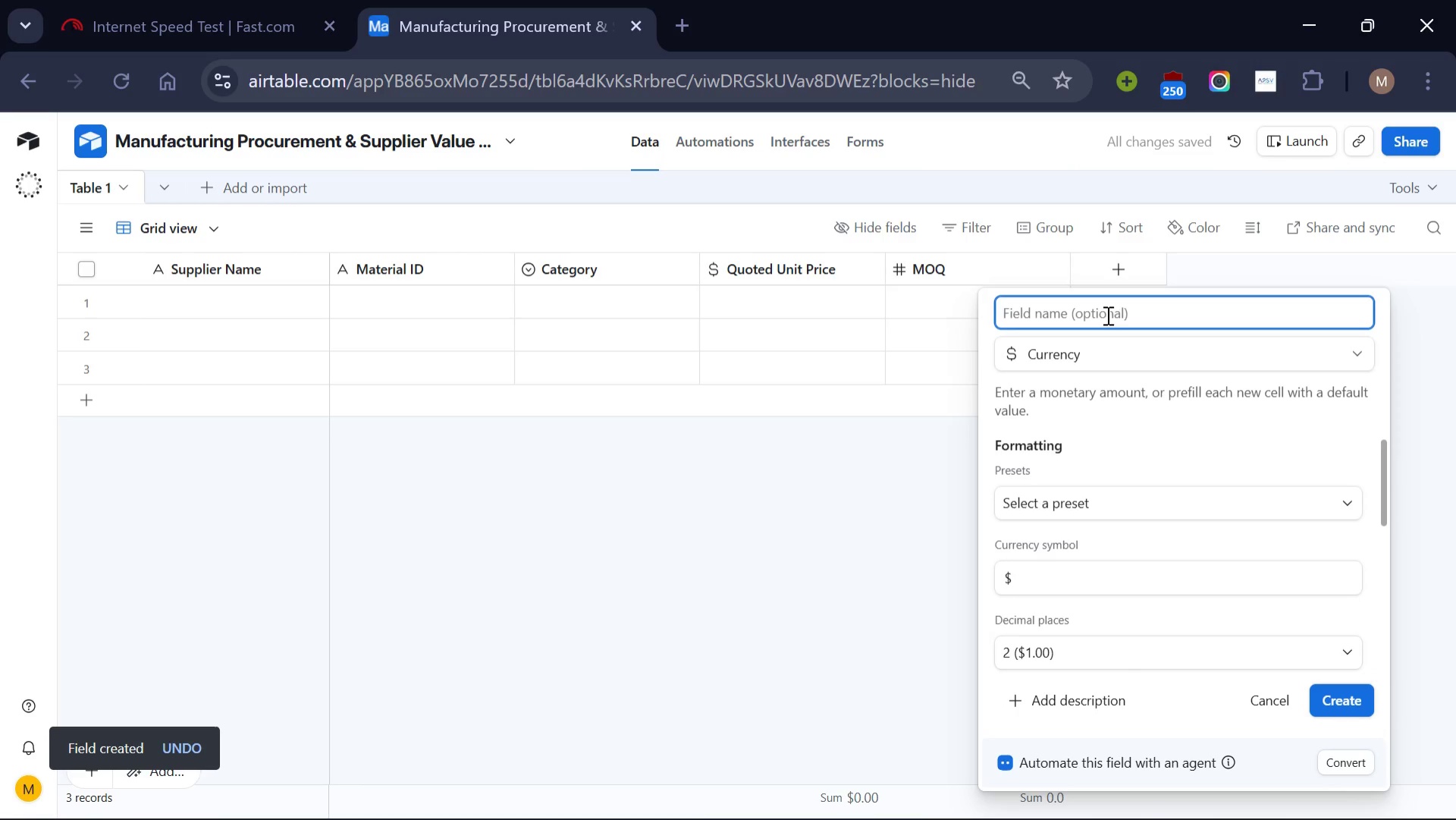 
type(Shipping Flat Rate)
 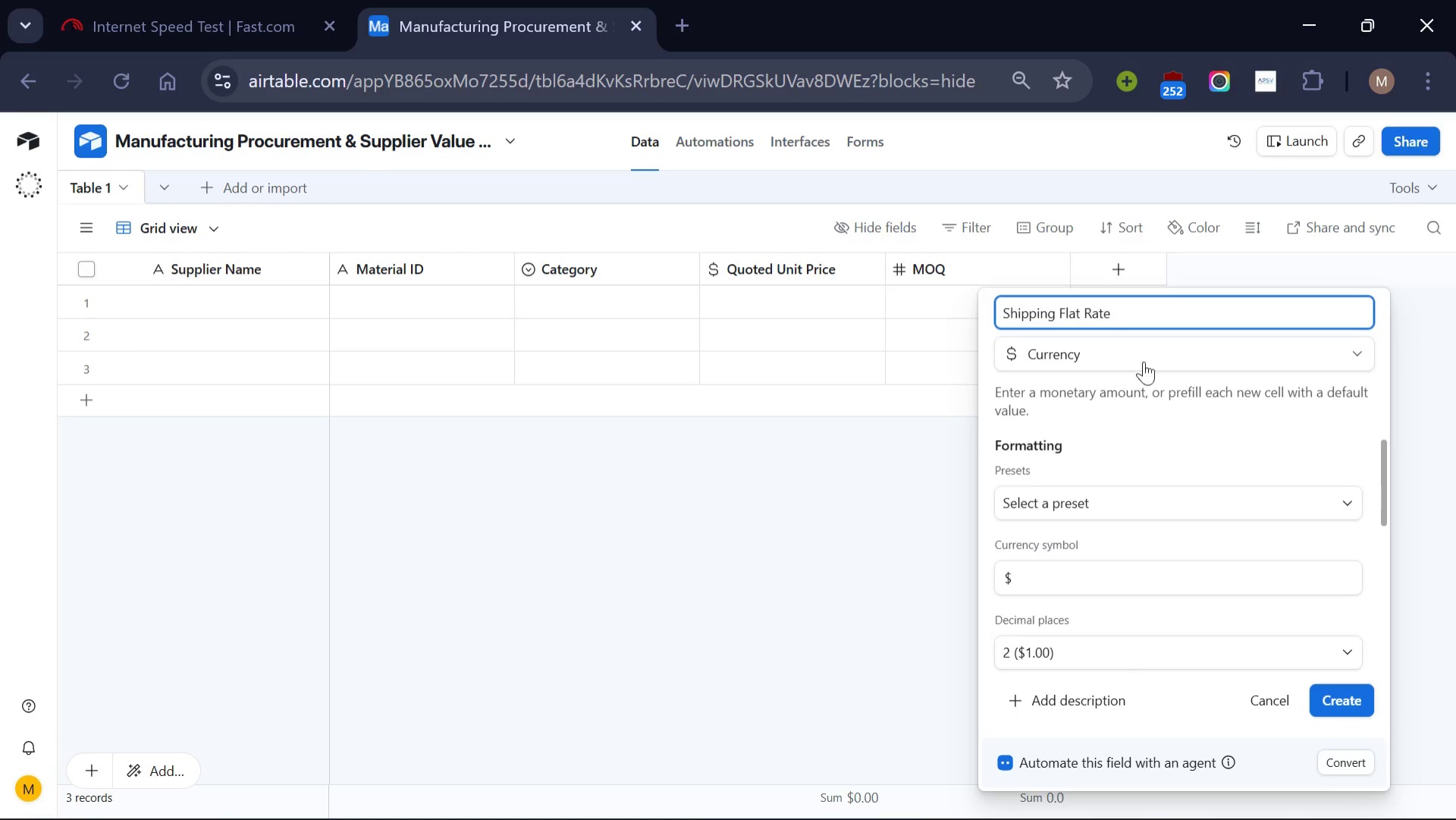 
left_click([1357, 702])
 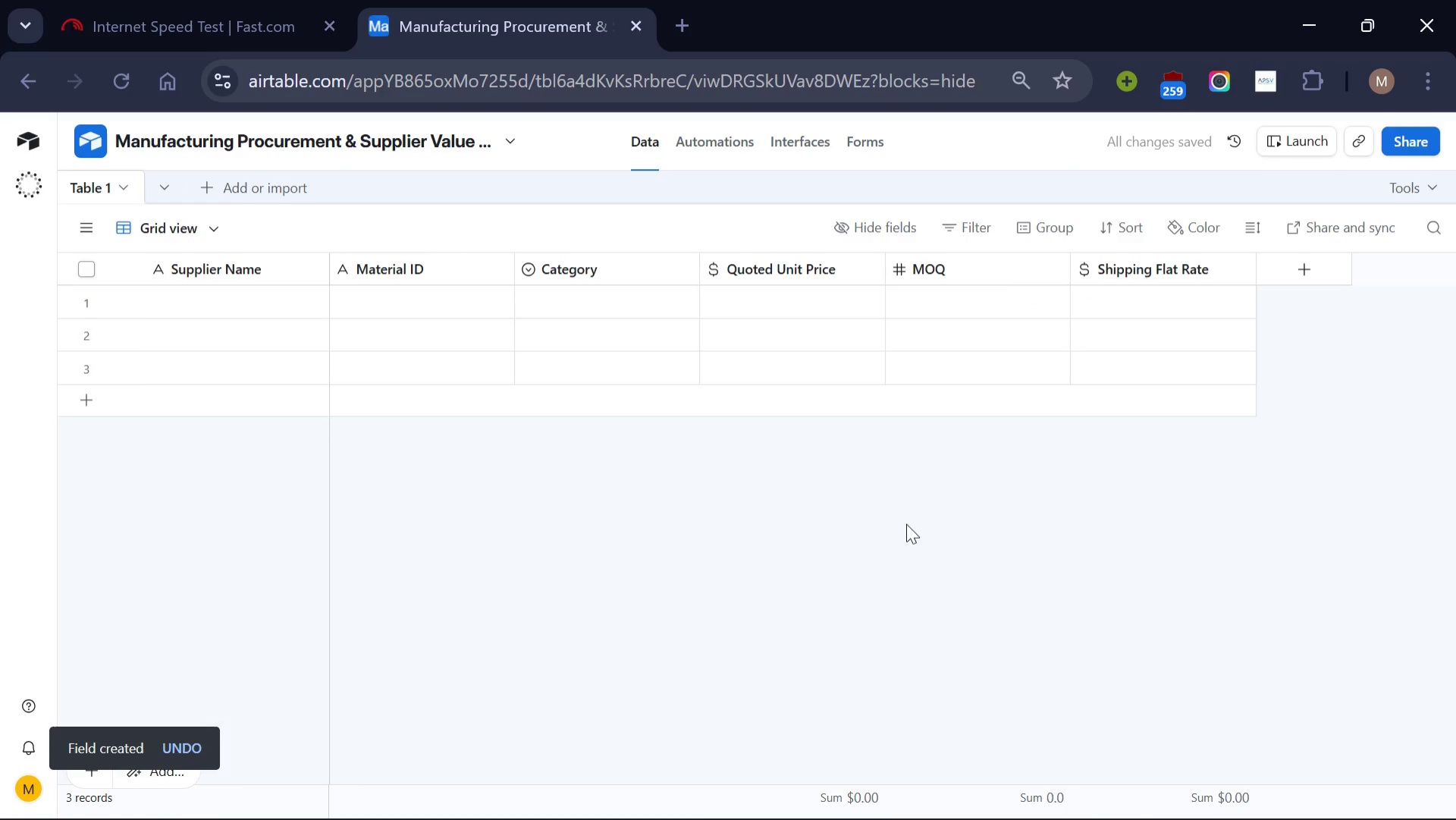 
wait(11.55)
 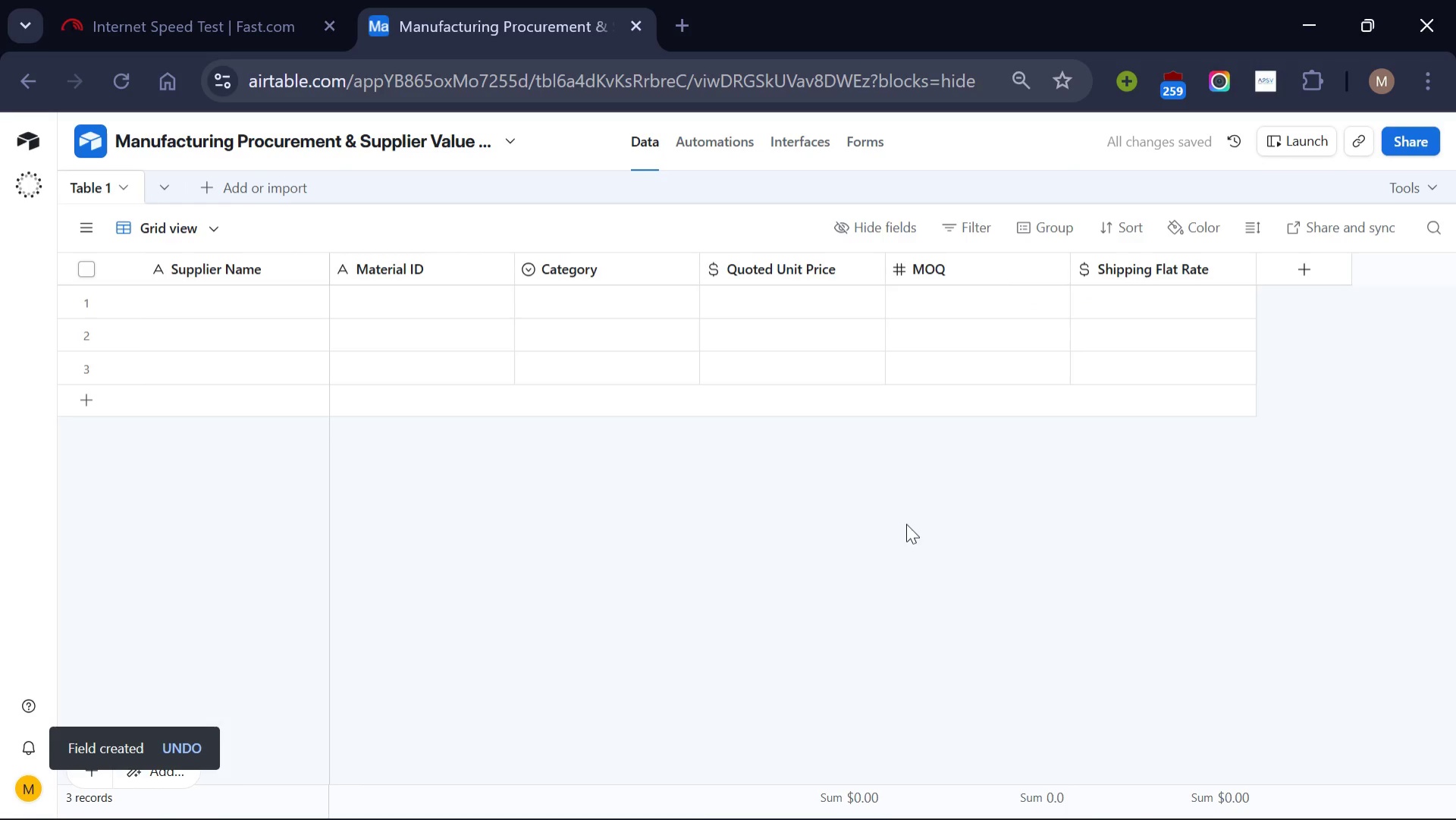 
left_click([1294, 276])
 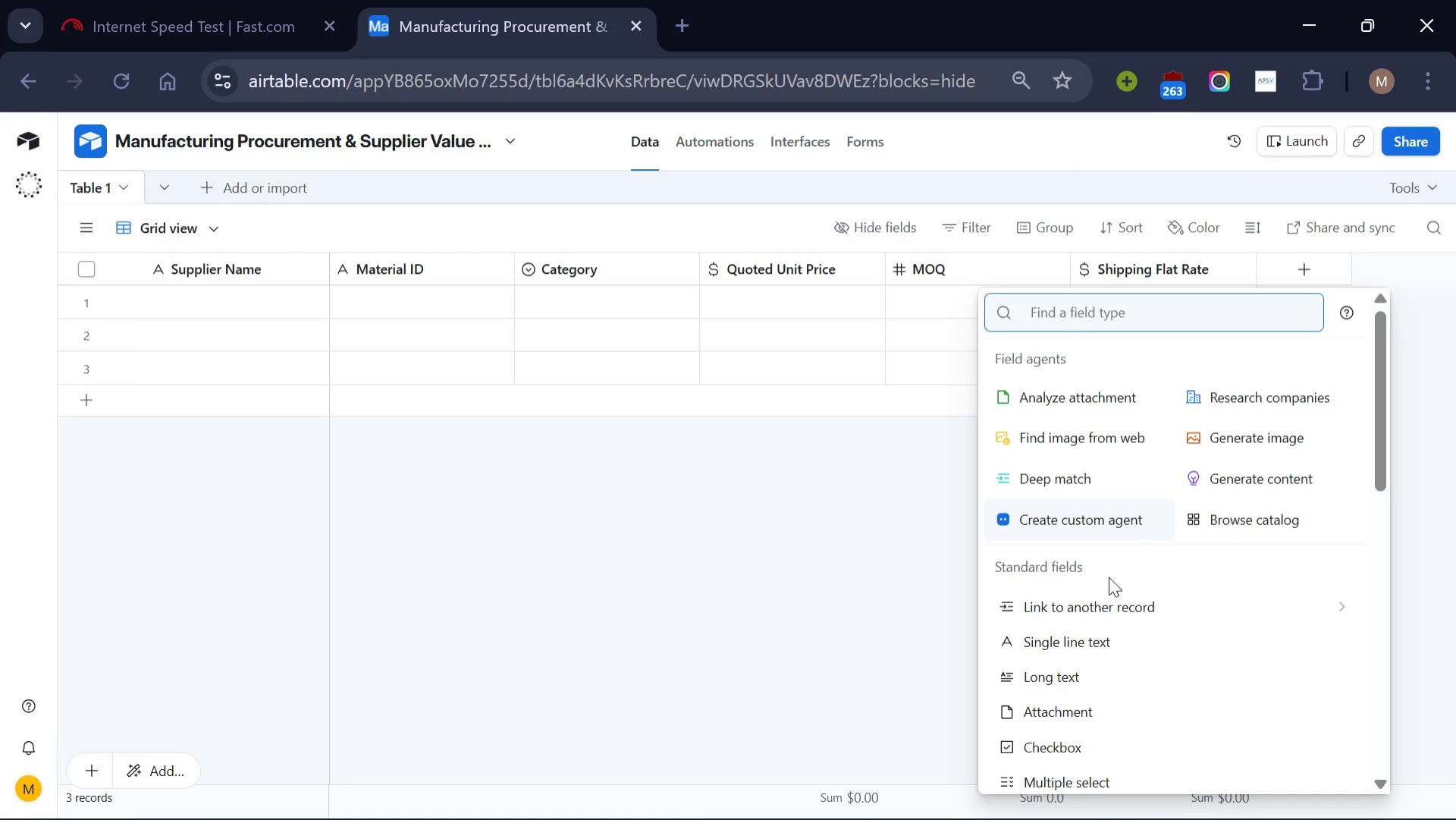 
scroll: coordinate [1109, 577], scroll_direction: down, amount: 1.0
 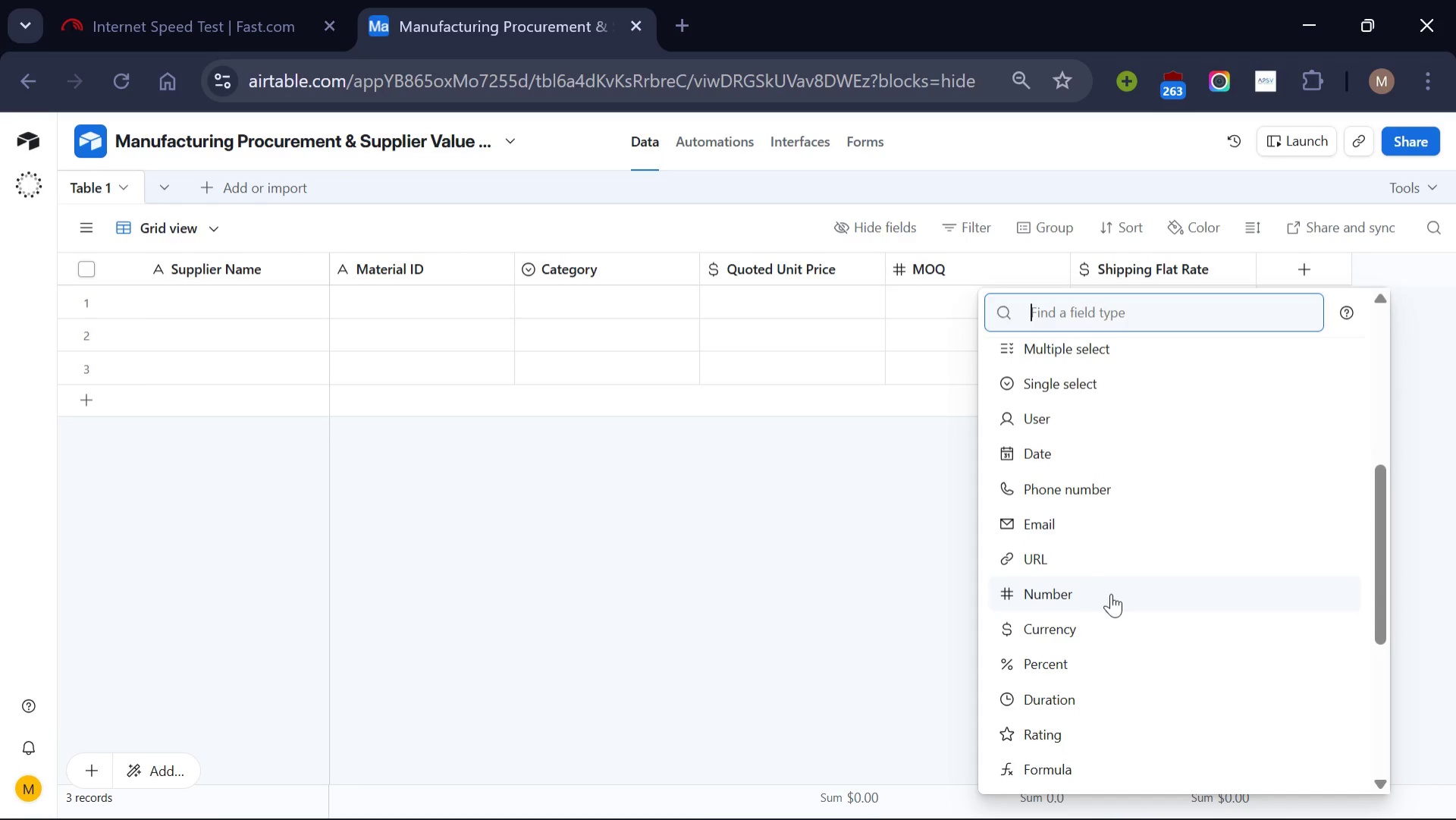 
left_click([1111, 593])
 